 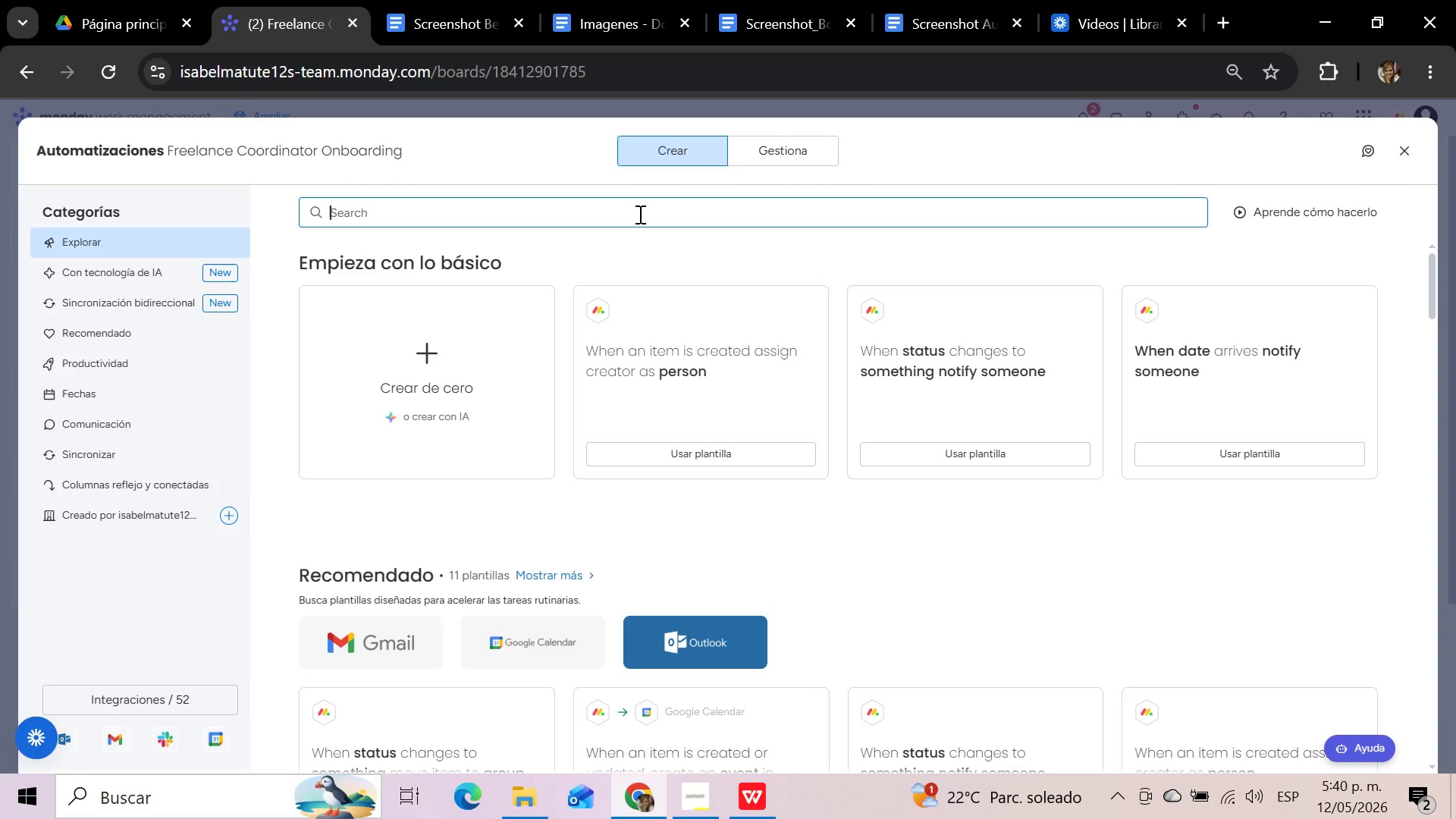 
type(che)
 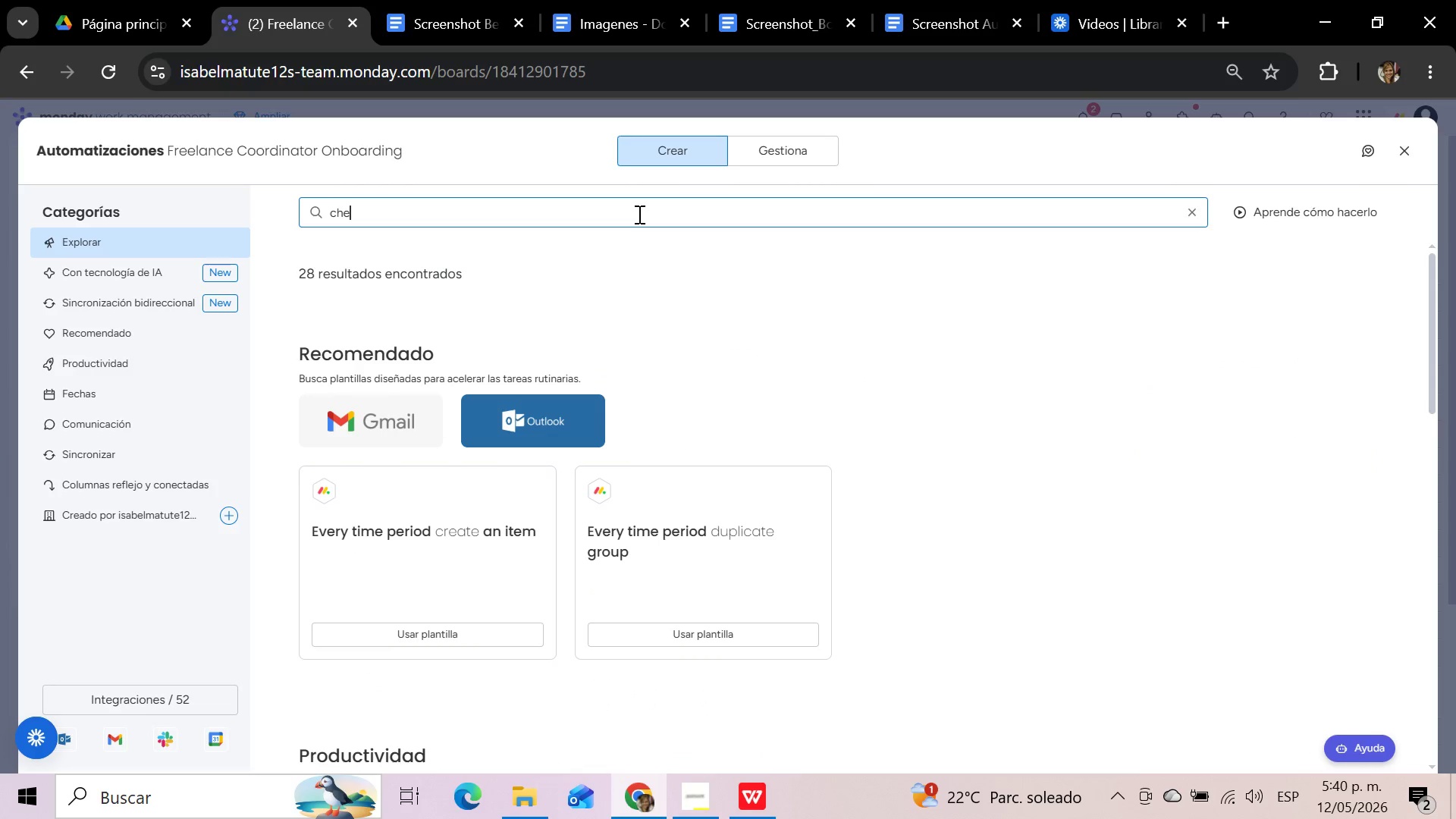 
type(ch)
key(Backspace)
type(k)
 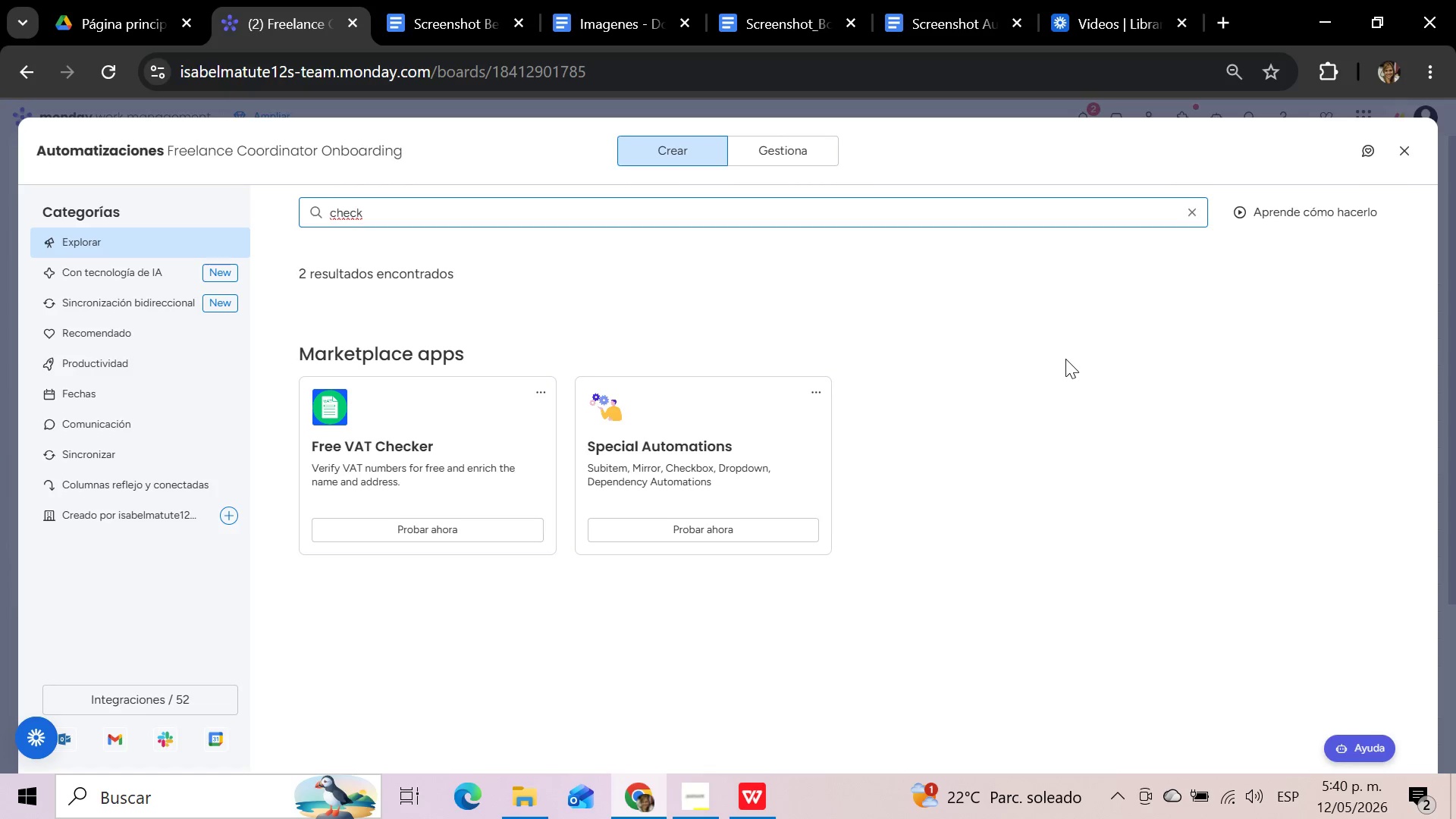 
scroll: coordinate [1065, 359], scroll_direction: up, amount: 1.0
 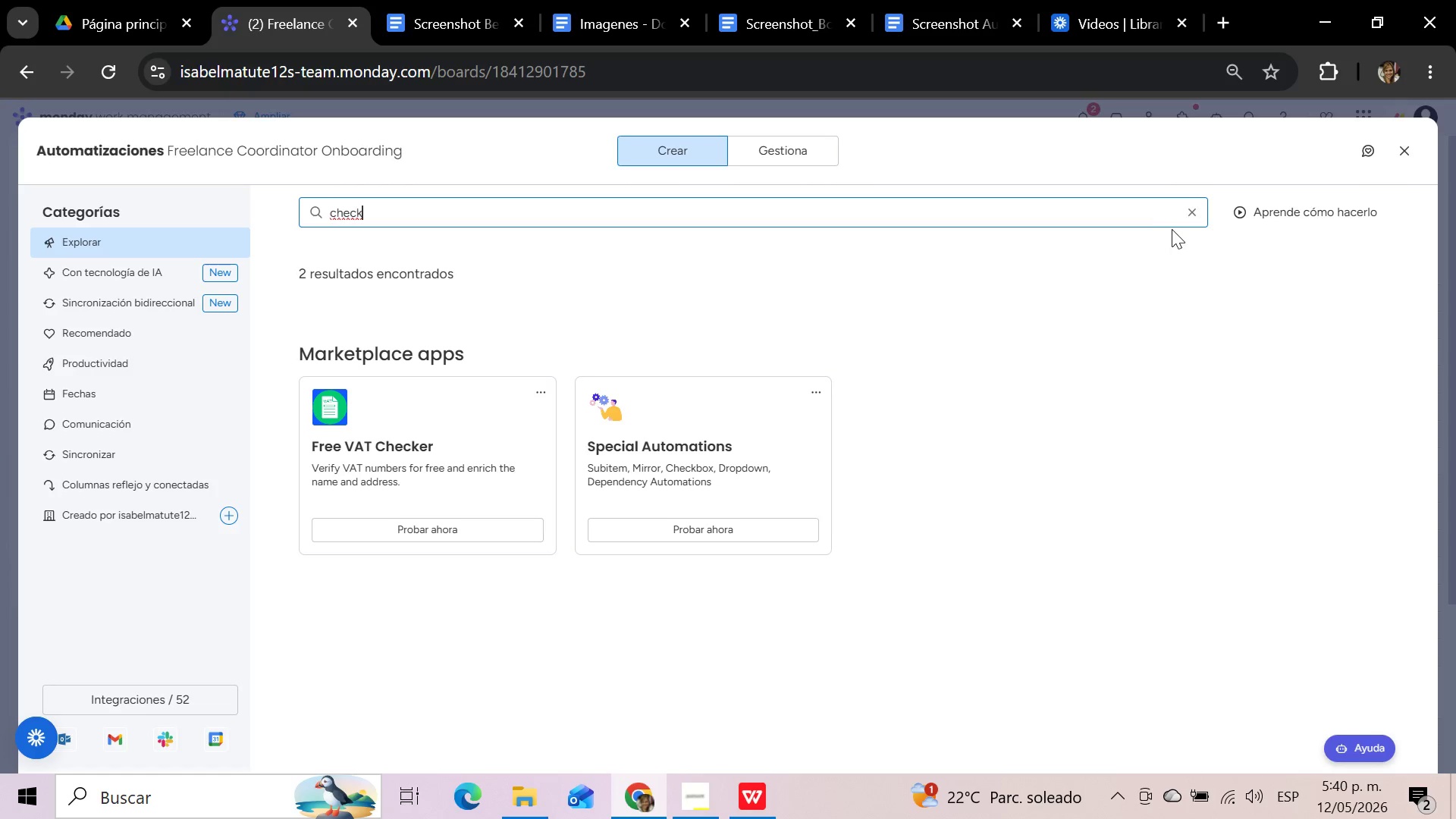 
left_click([1196, 206])
 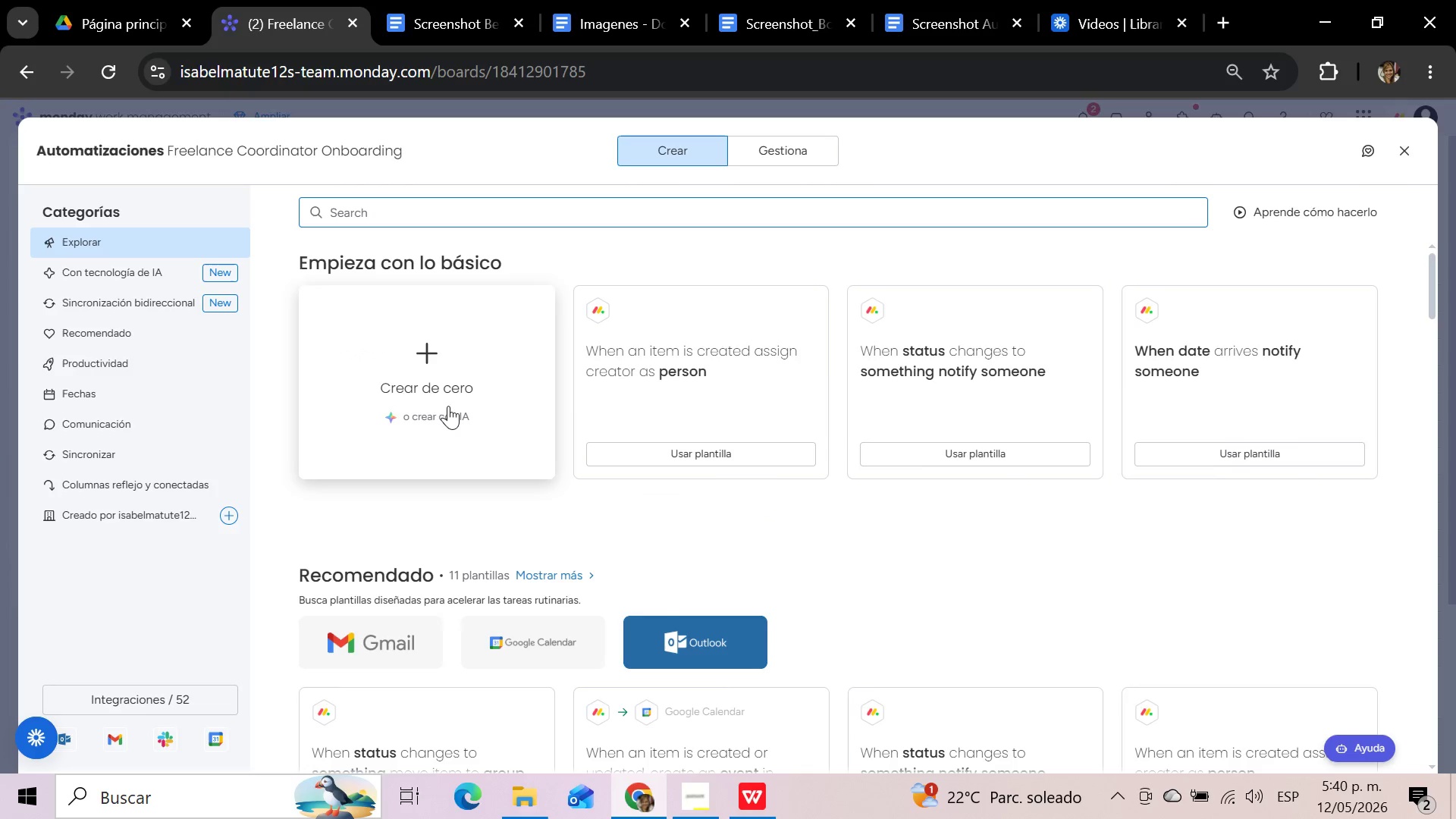 
left_click([447, 372])
 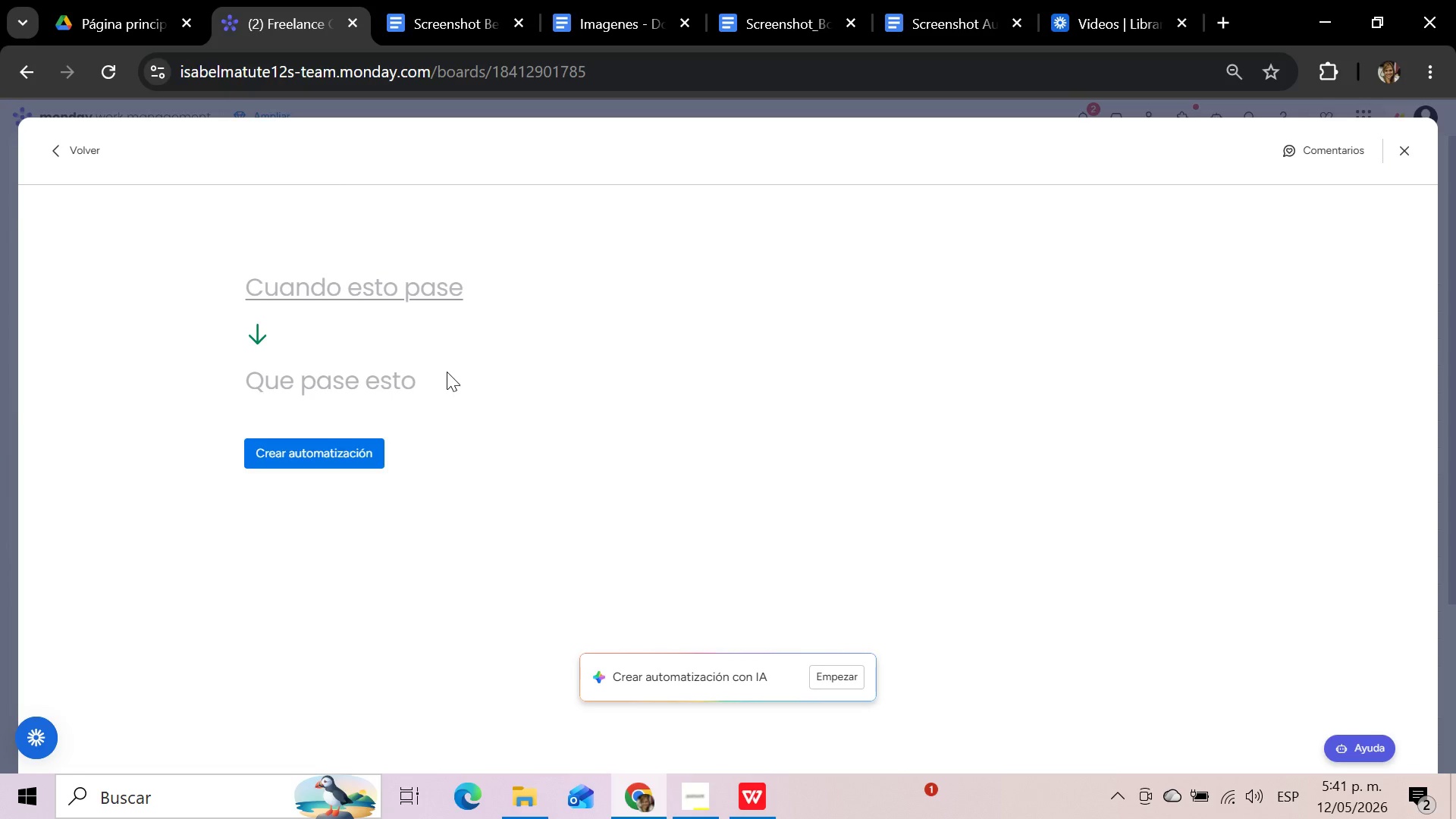 
wait(7.69)
 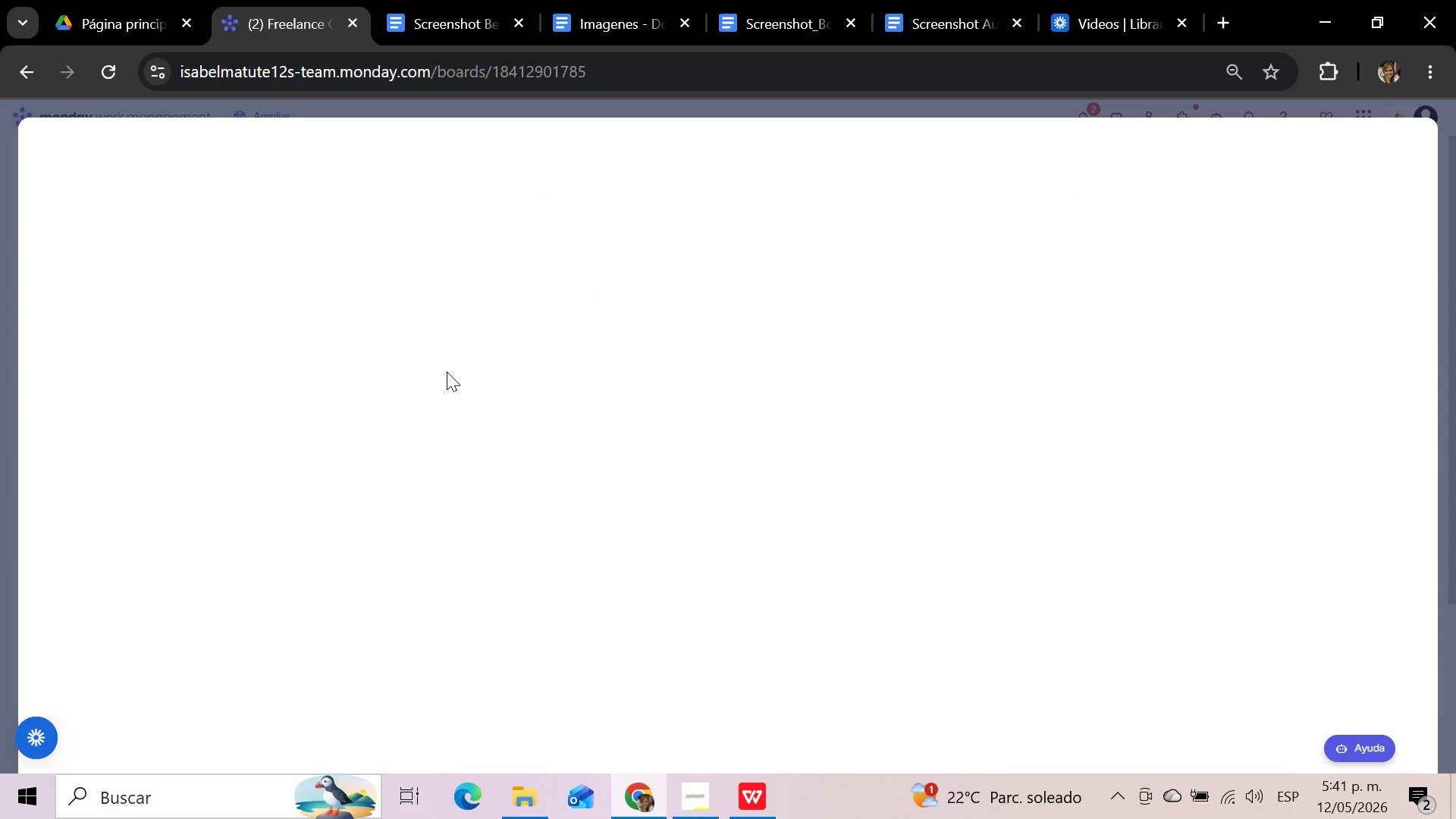 
left_click([400, 287])
 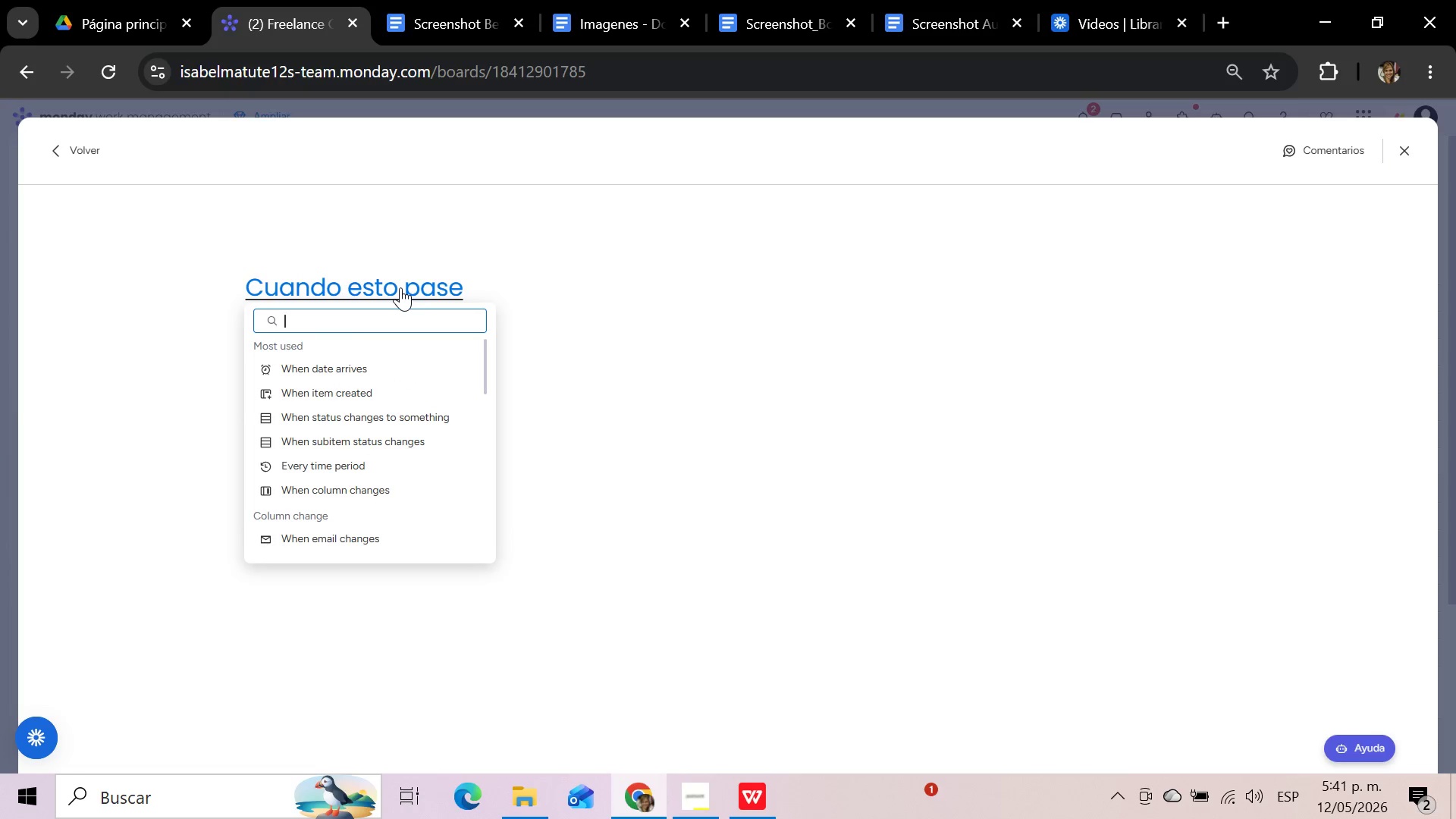 
type(che)
 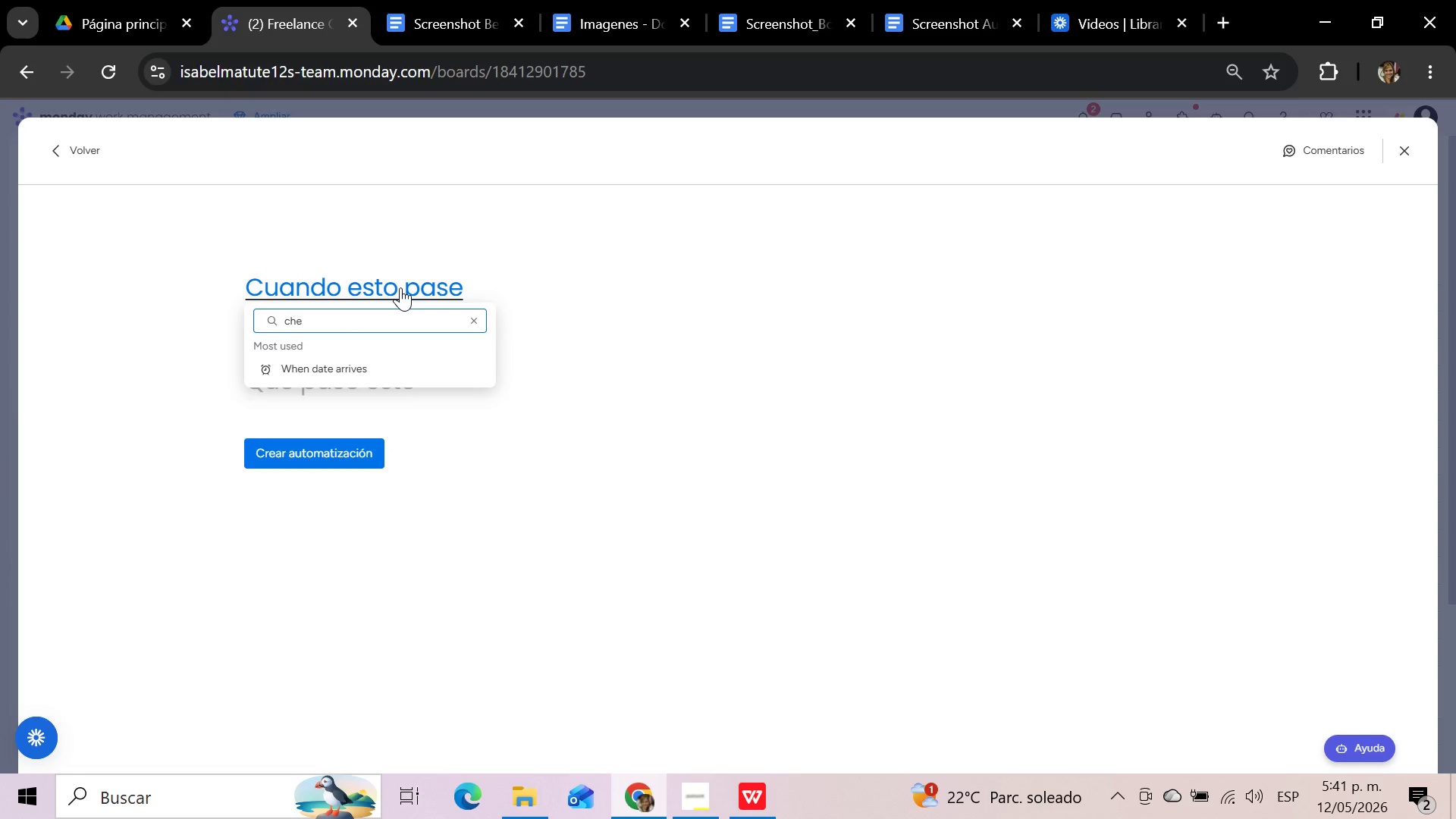 
key(Backspace)
 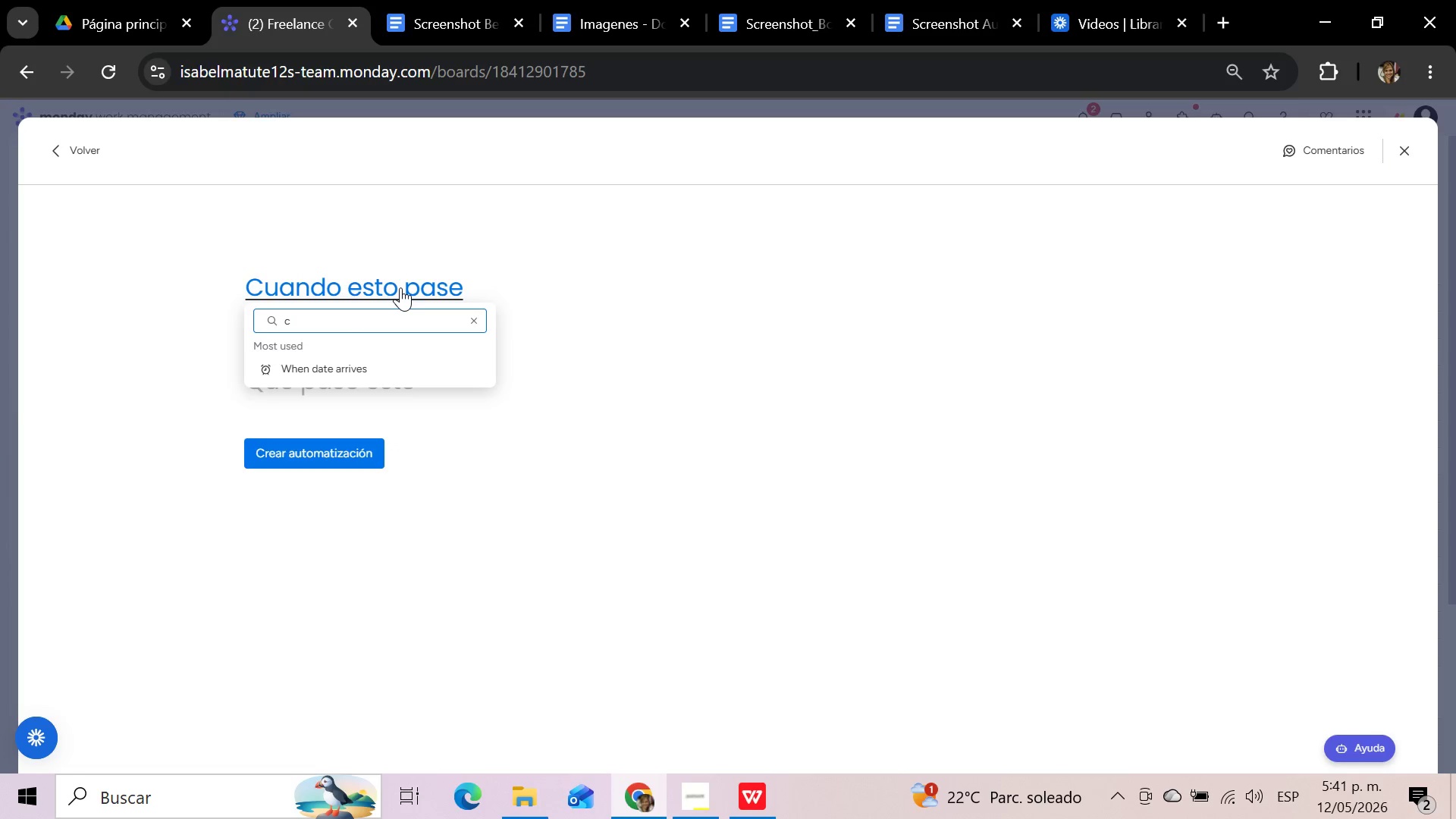 
key(Backspace)
 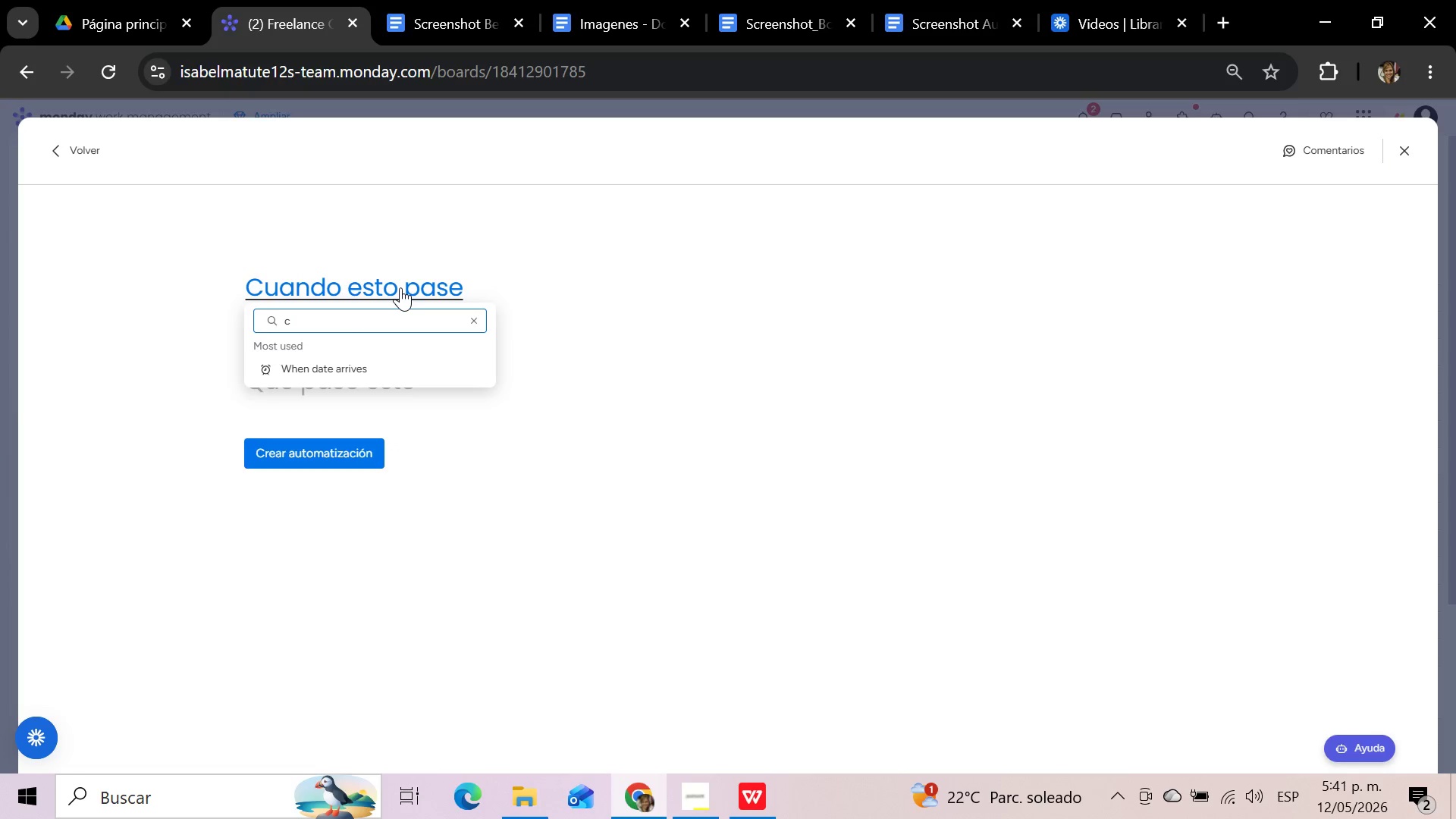 
key(Backspace)
 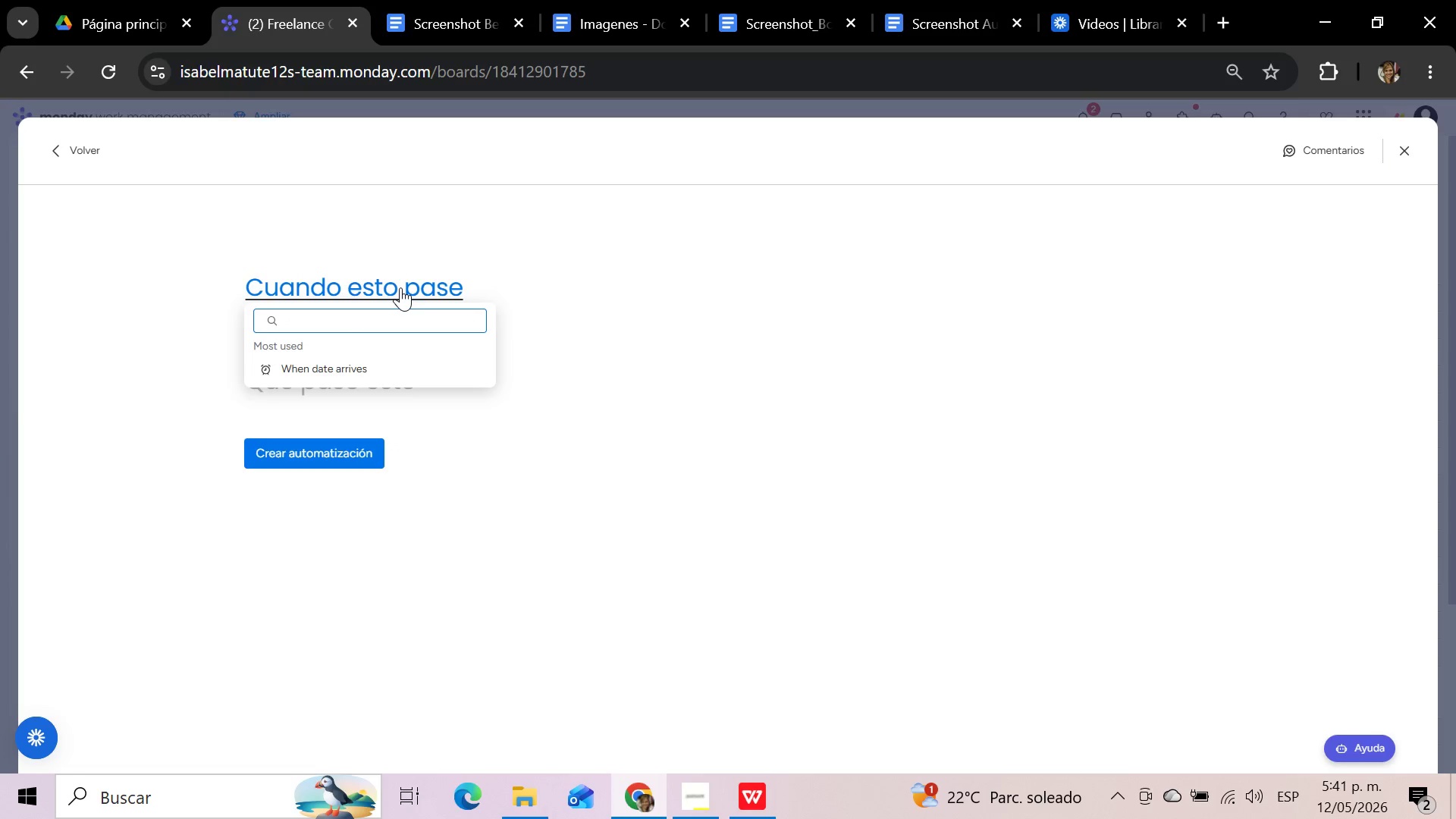 
key(Backspace)
 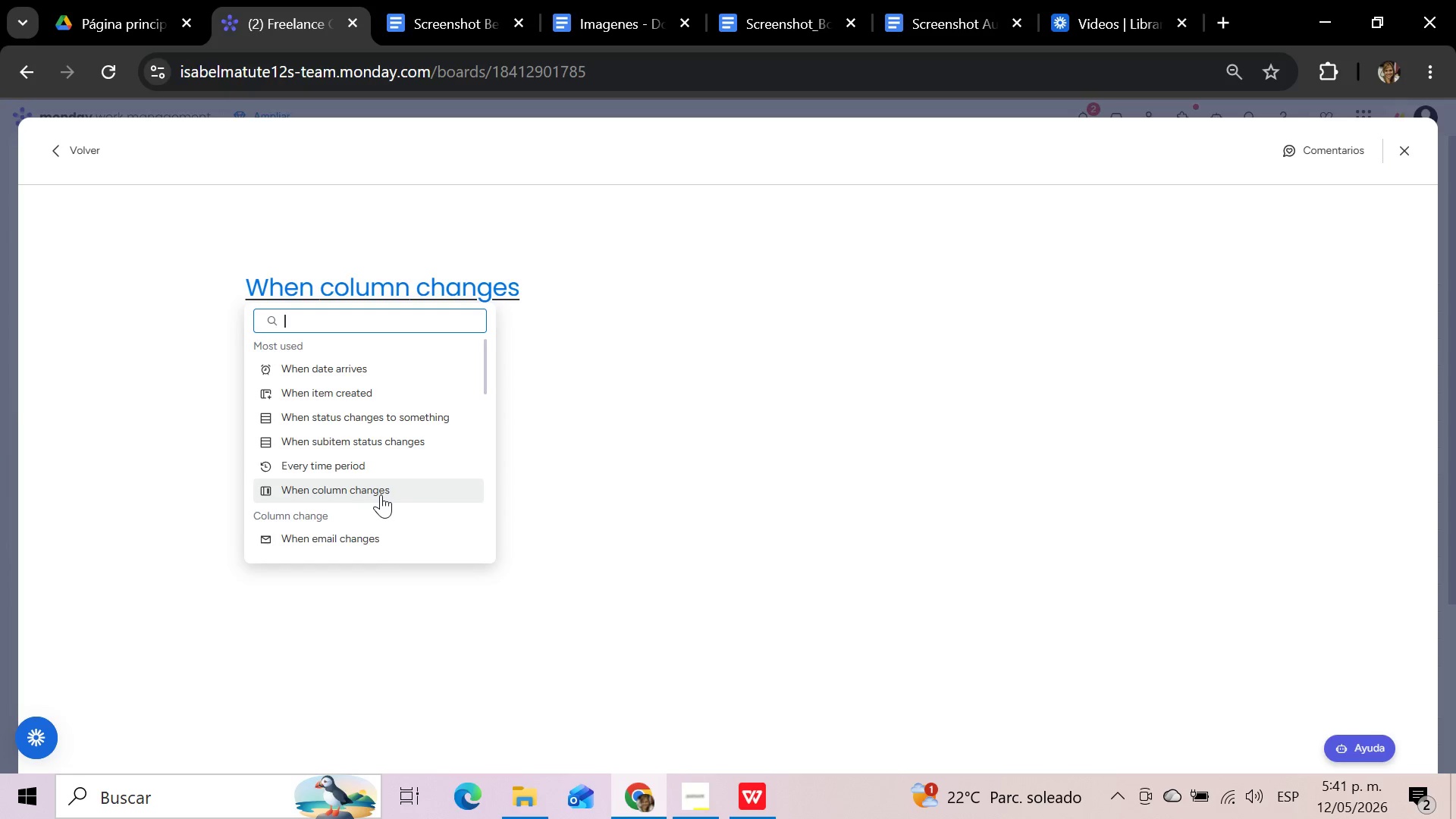 
left_click([381, 494])
 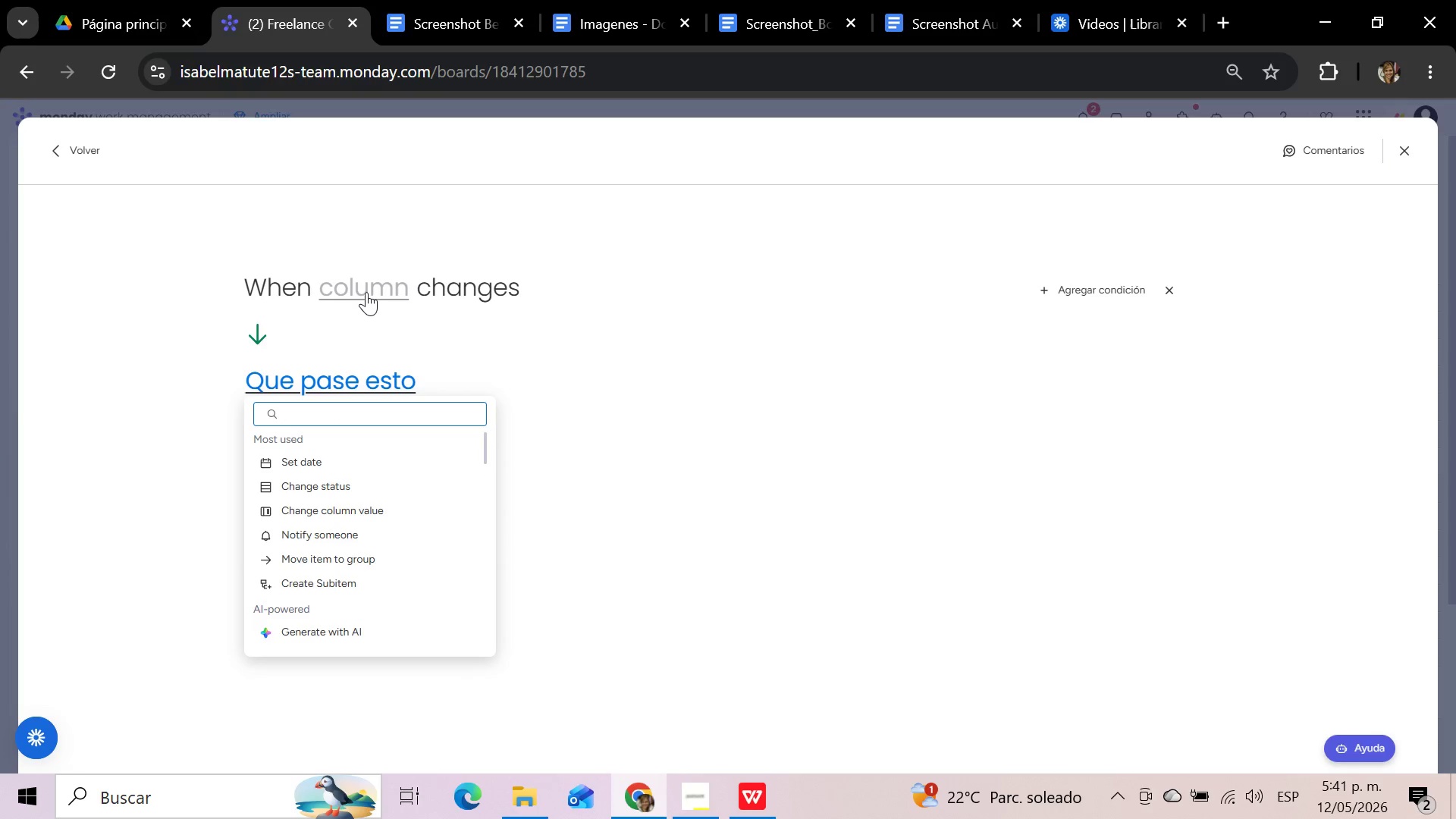 
wait(5.95)
 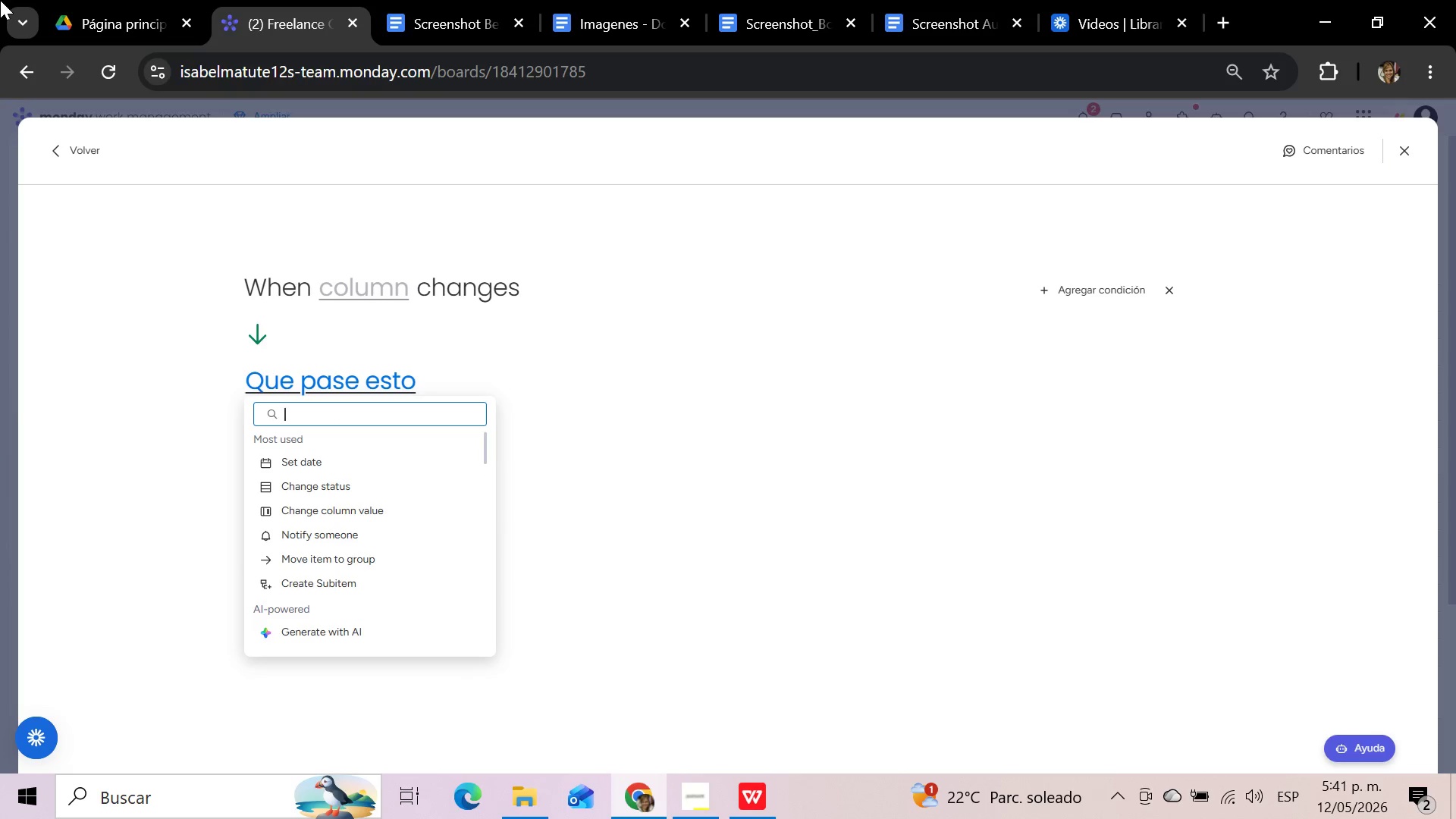 
left_click([366, 292])
 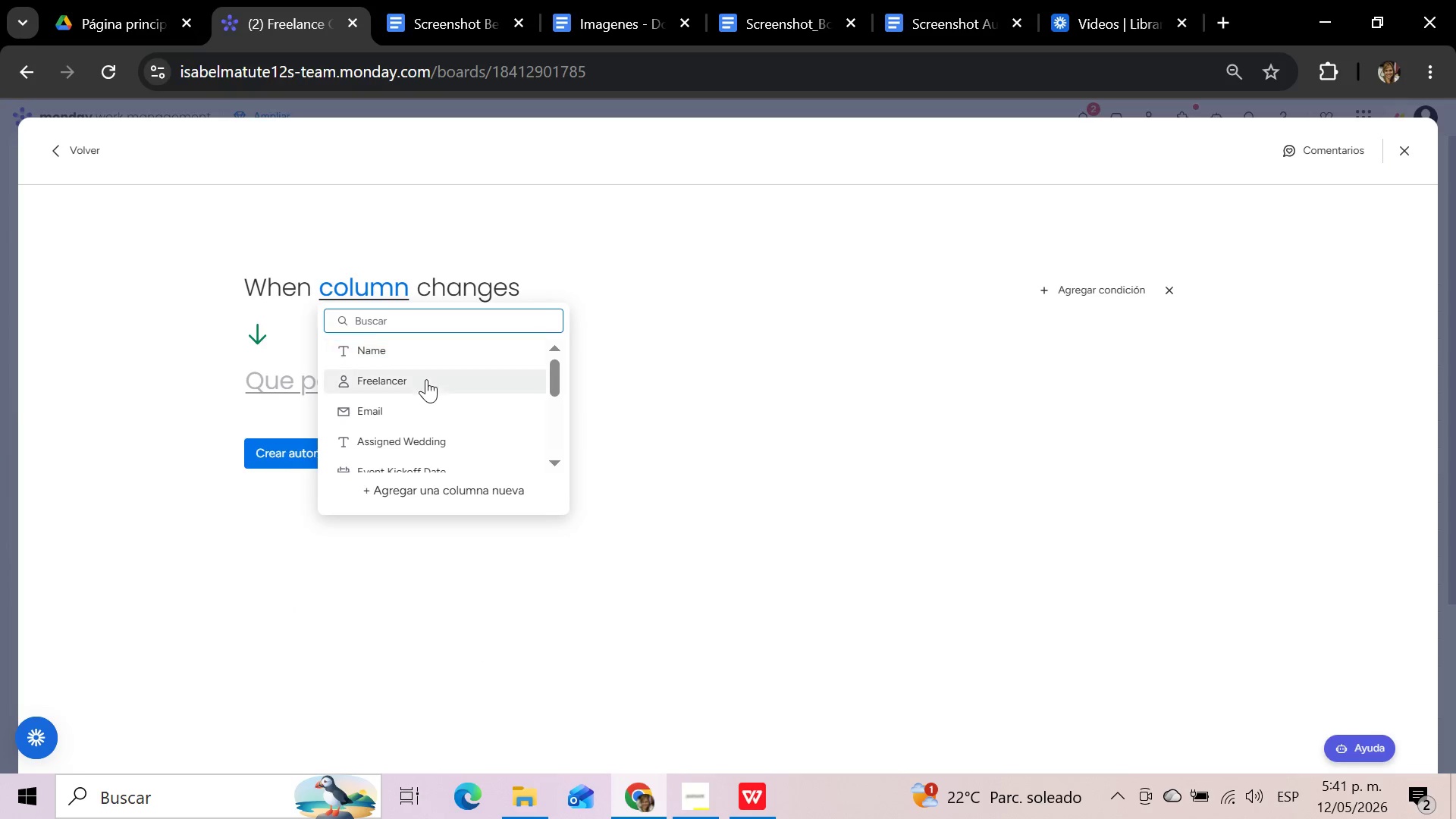 
scroll: coordinate [425, 429], scroll_direction: down, amount: 2.0
 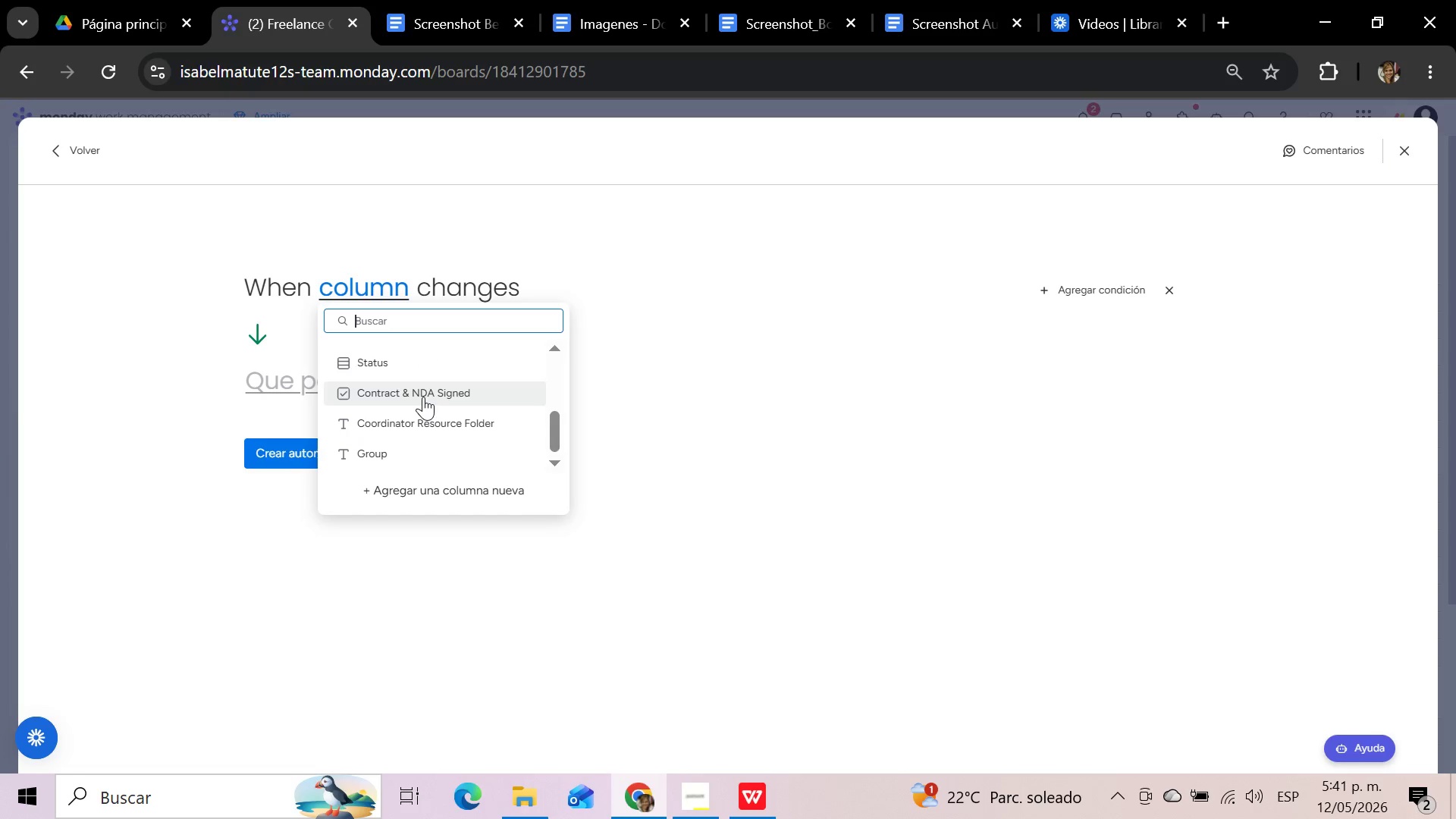 
left_click([423, 397])
 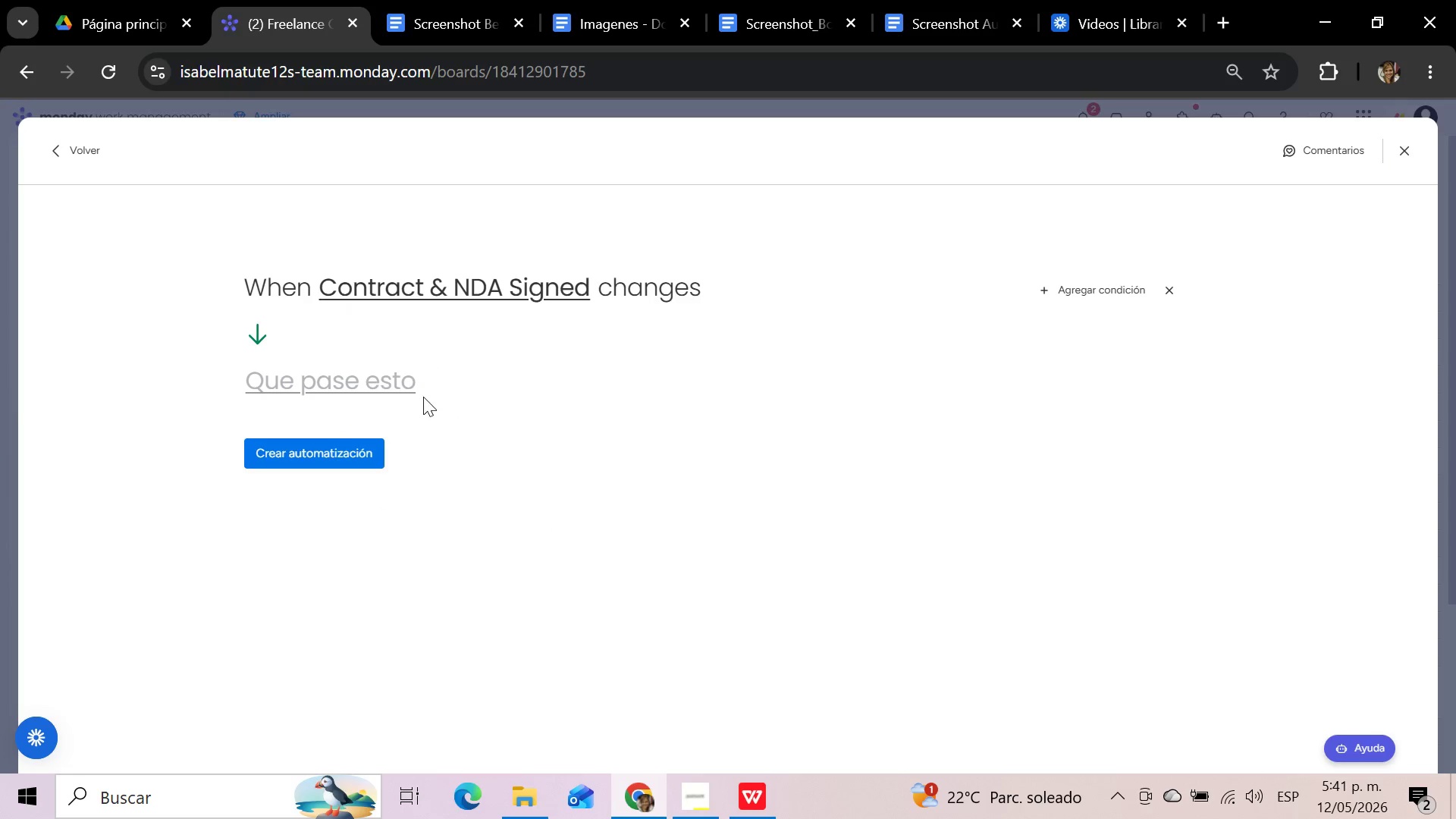 
left_click([374, 386])
 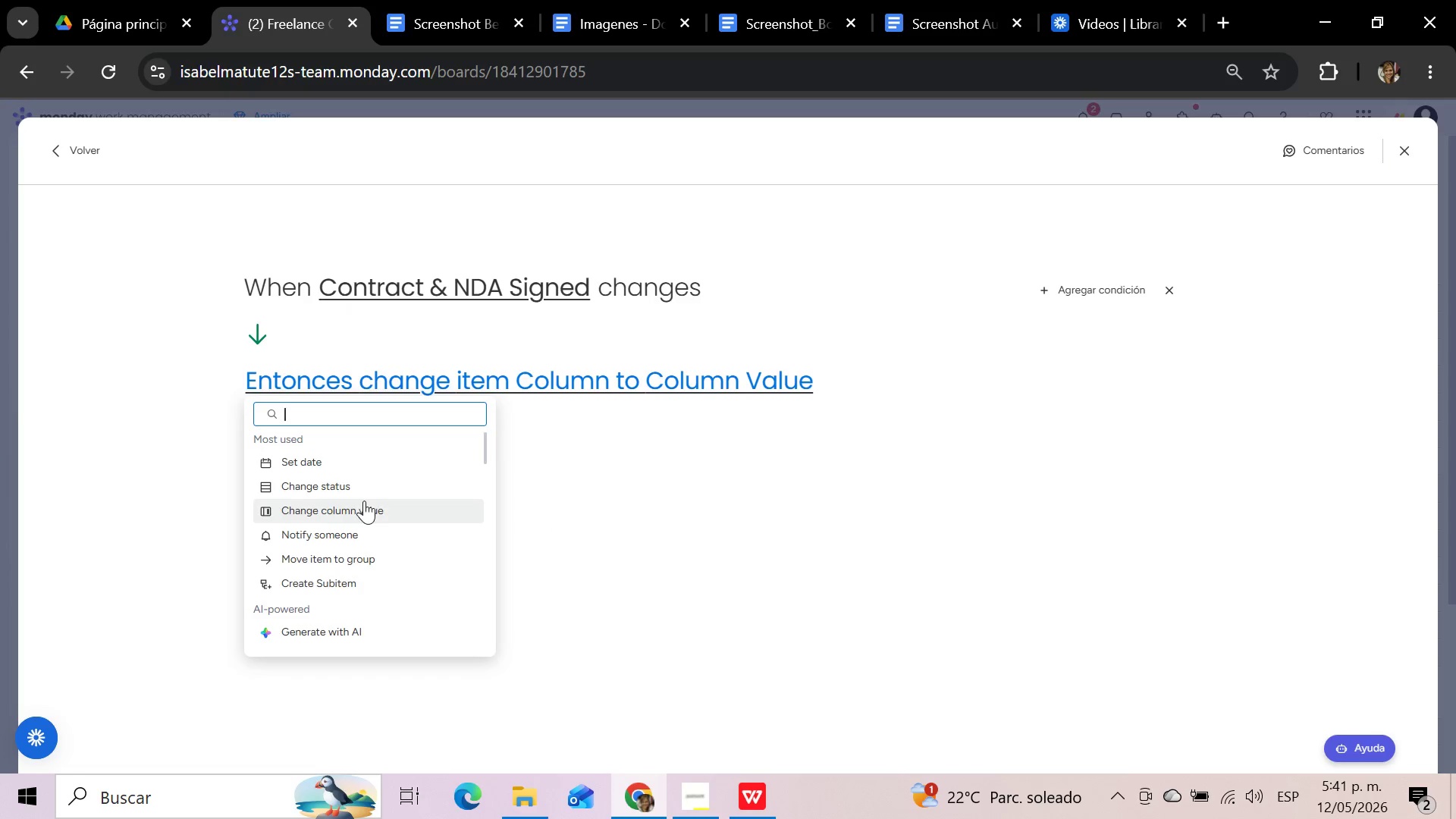 
left_click([363, 494])
 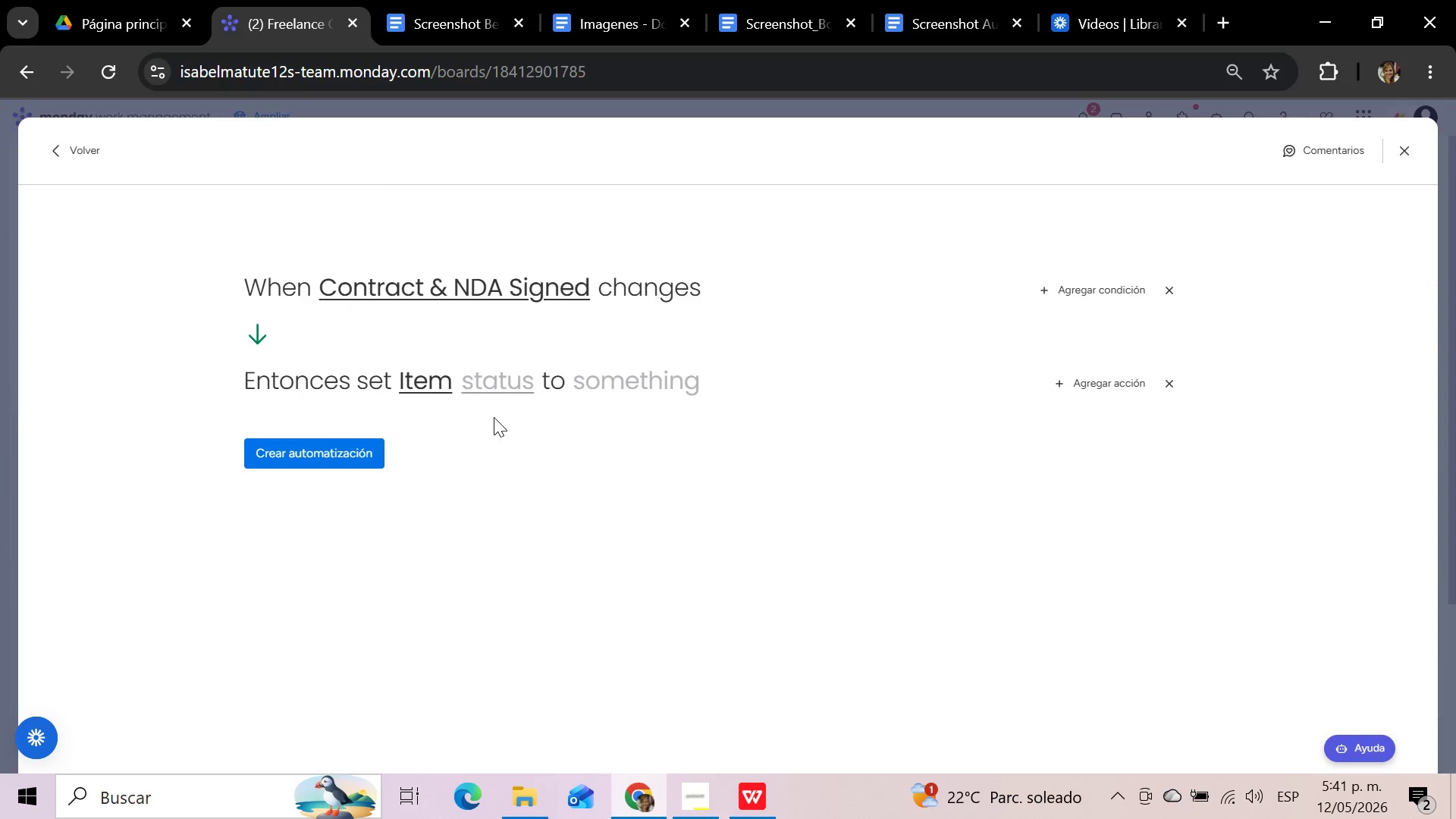 
left_click([509, 381])
 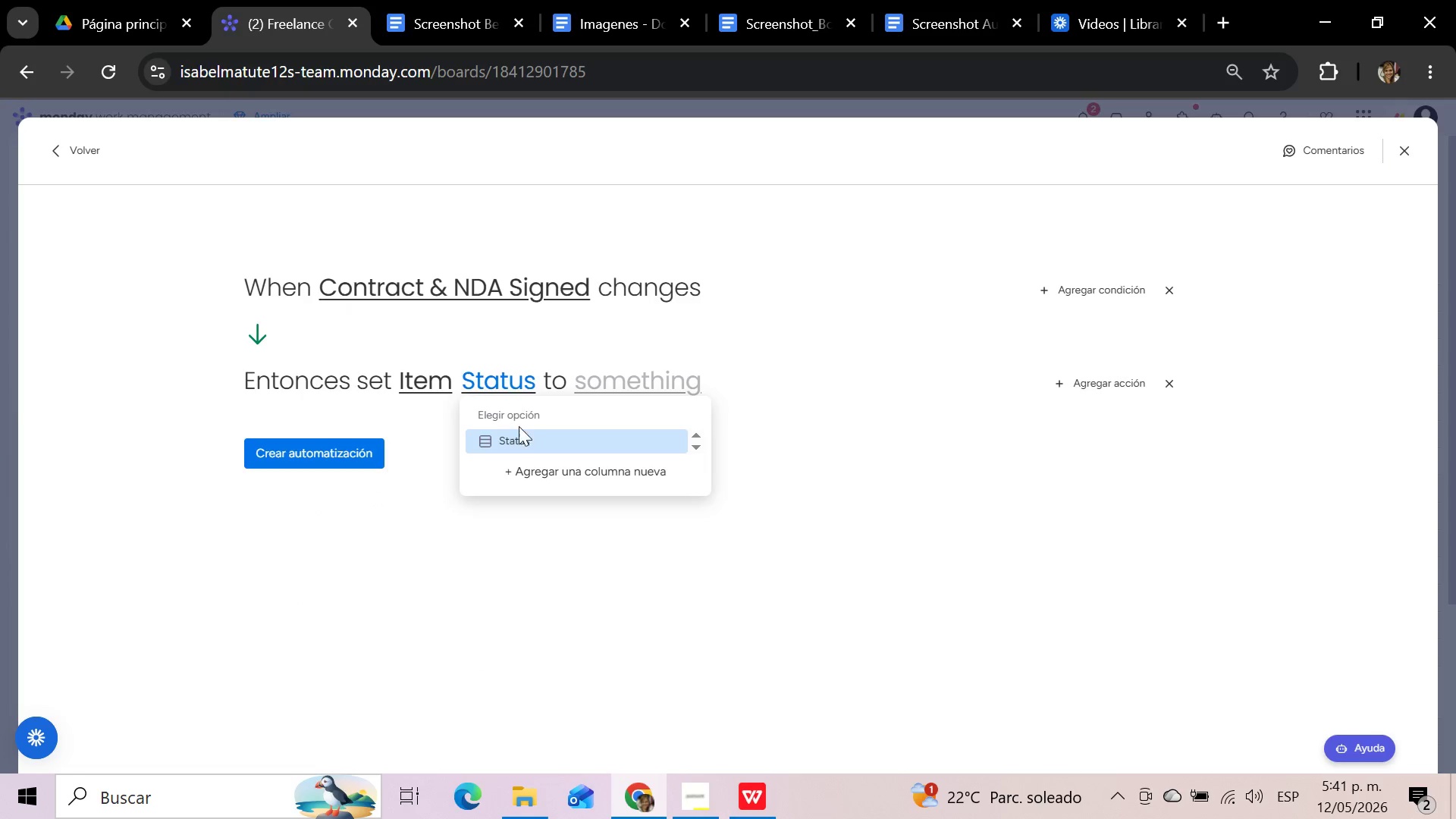 
left_click([520, 444])
 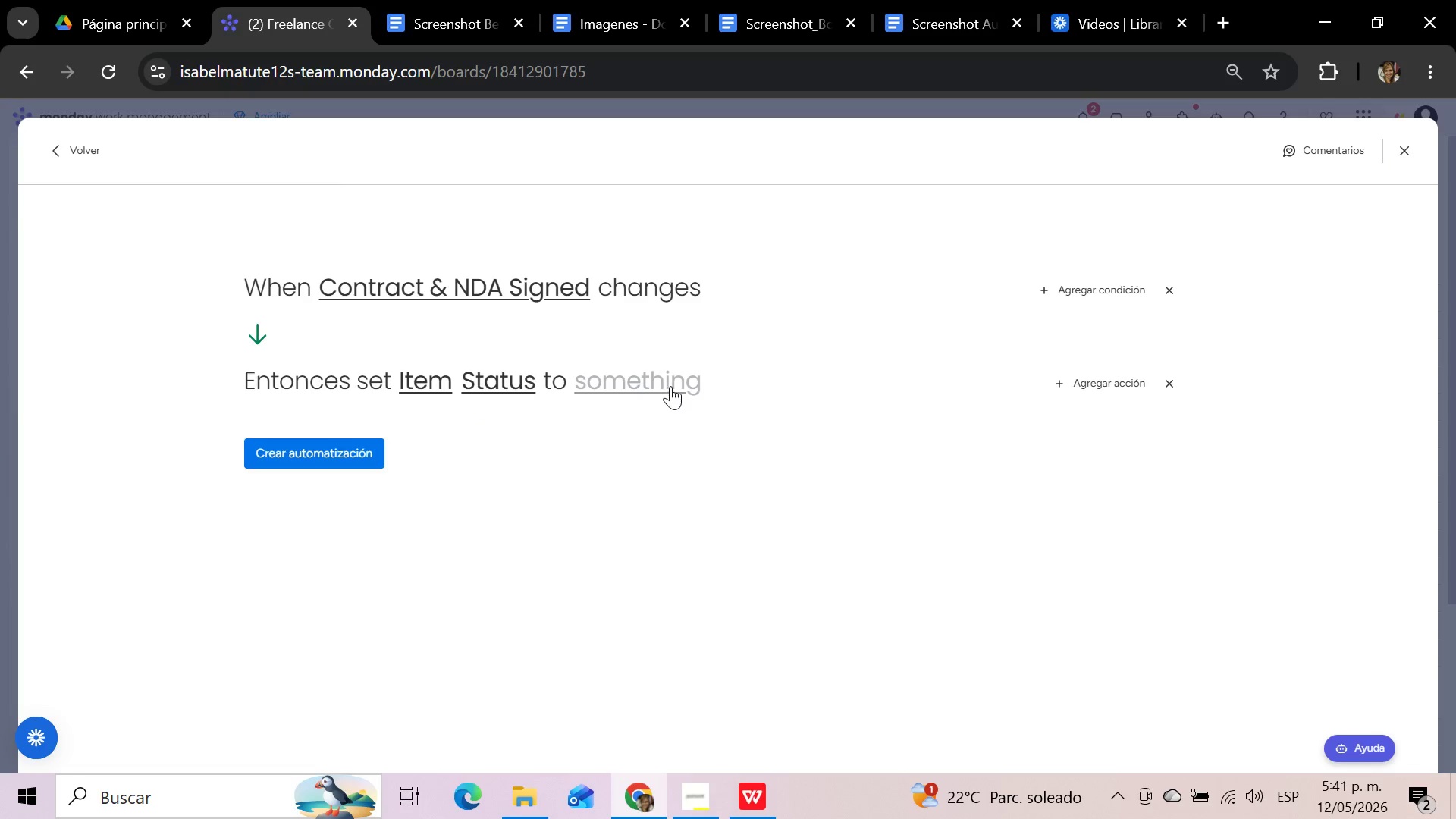 
left_click([670, 386])
 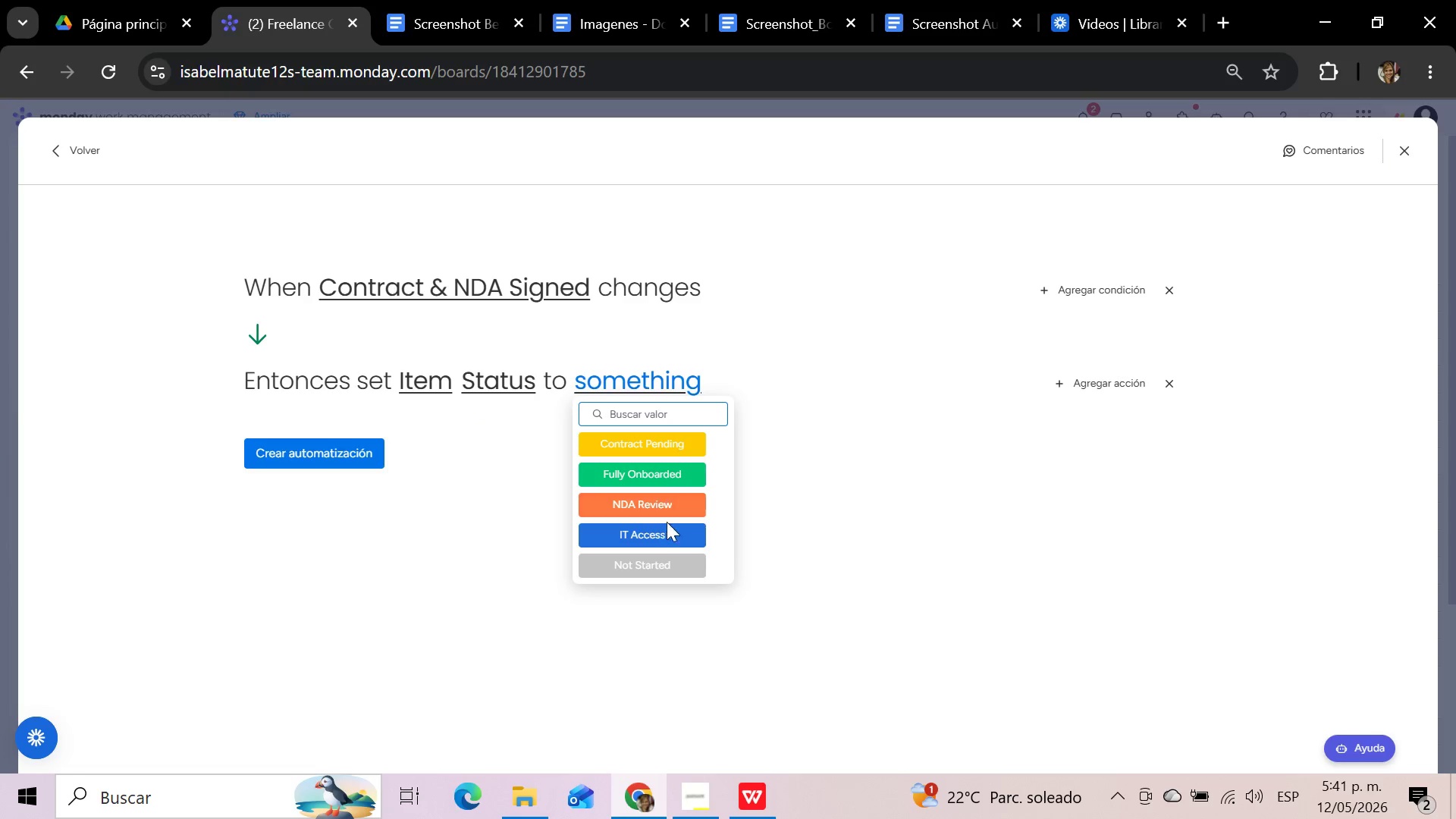 
left_click([666, 526])
 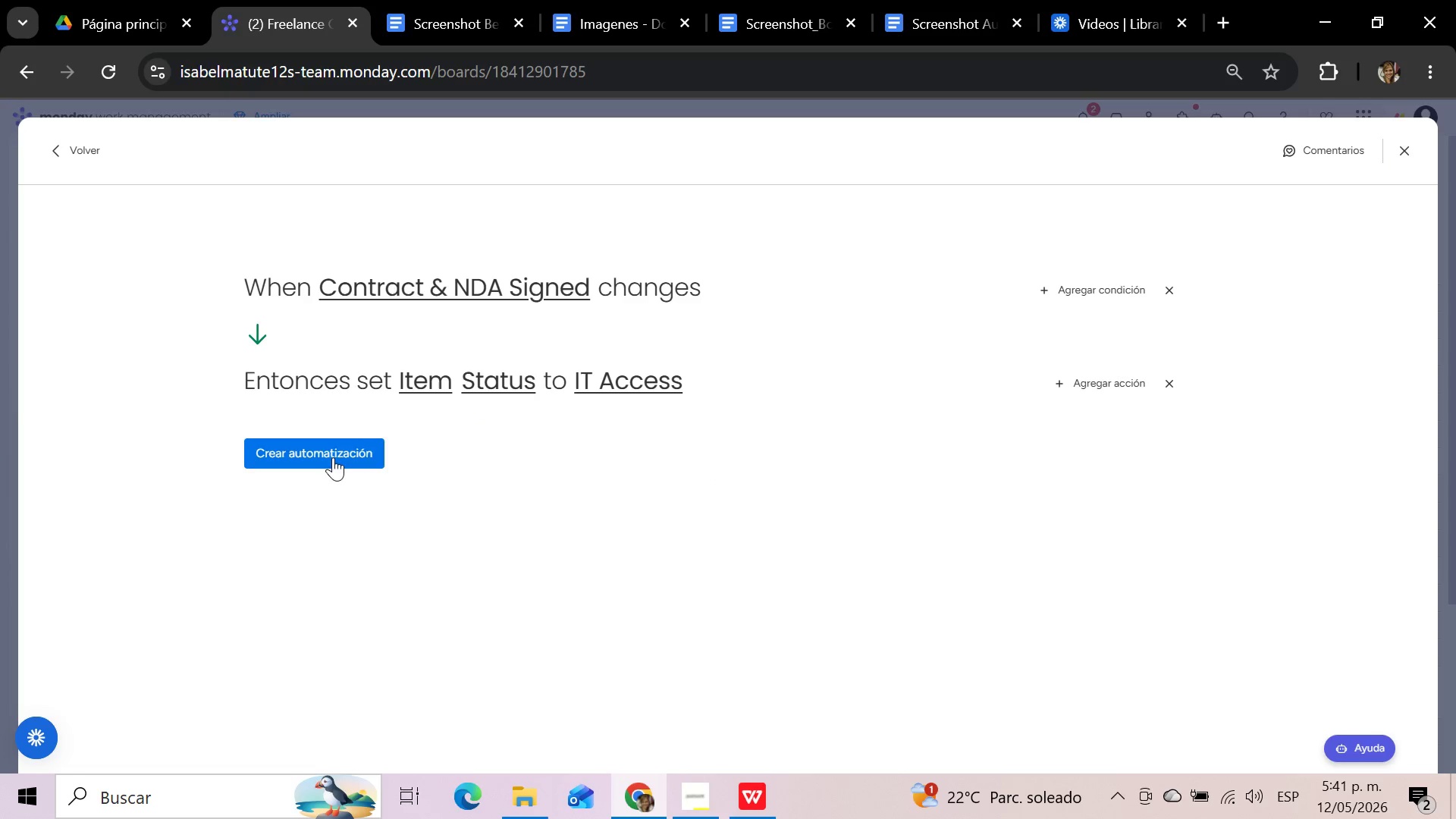 
left_click([333, 454])
 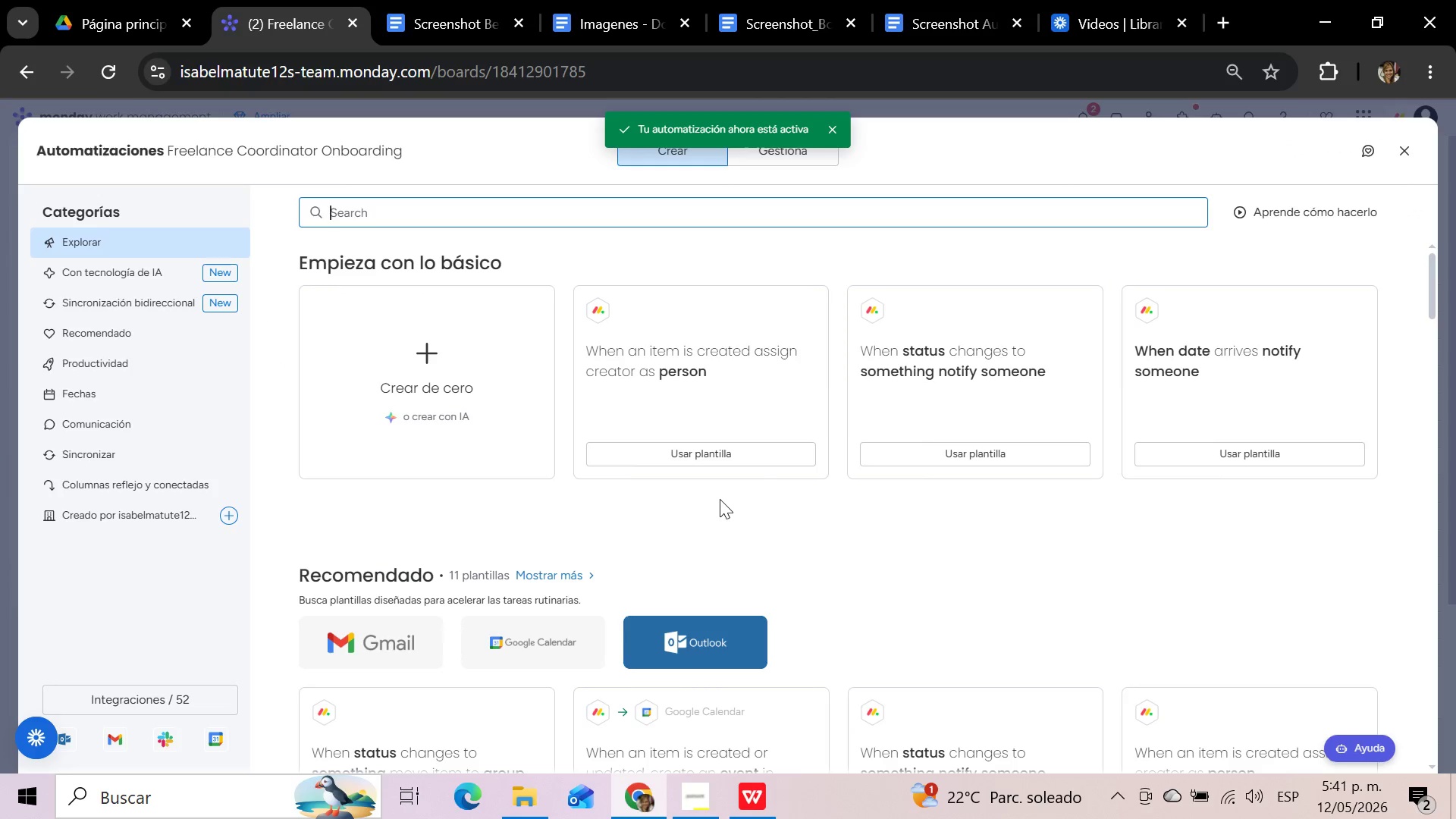 
wait(9.64)
 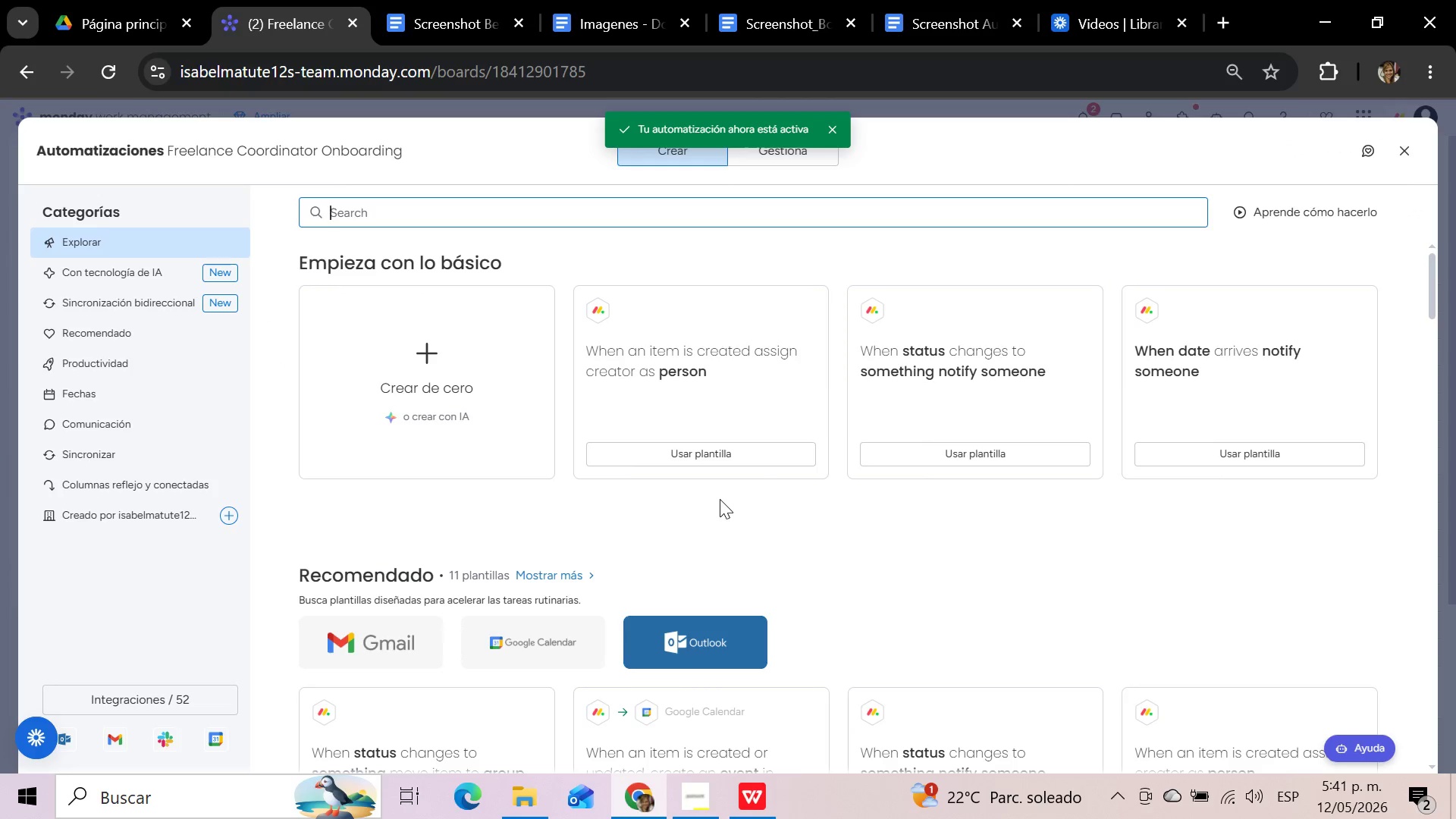 
left_click([1405, 145])
 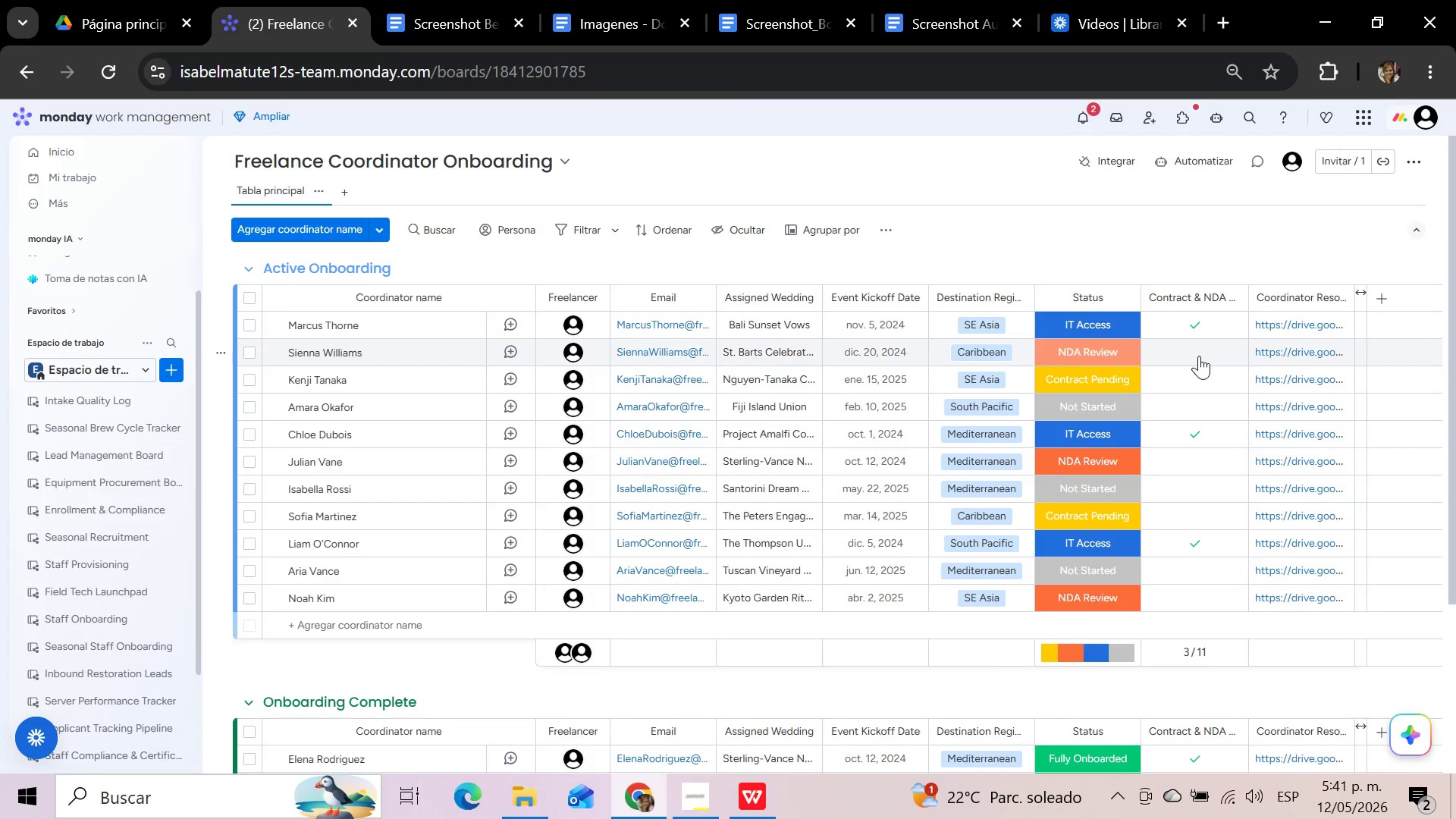 
wait(5.84)
 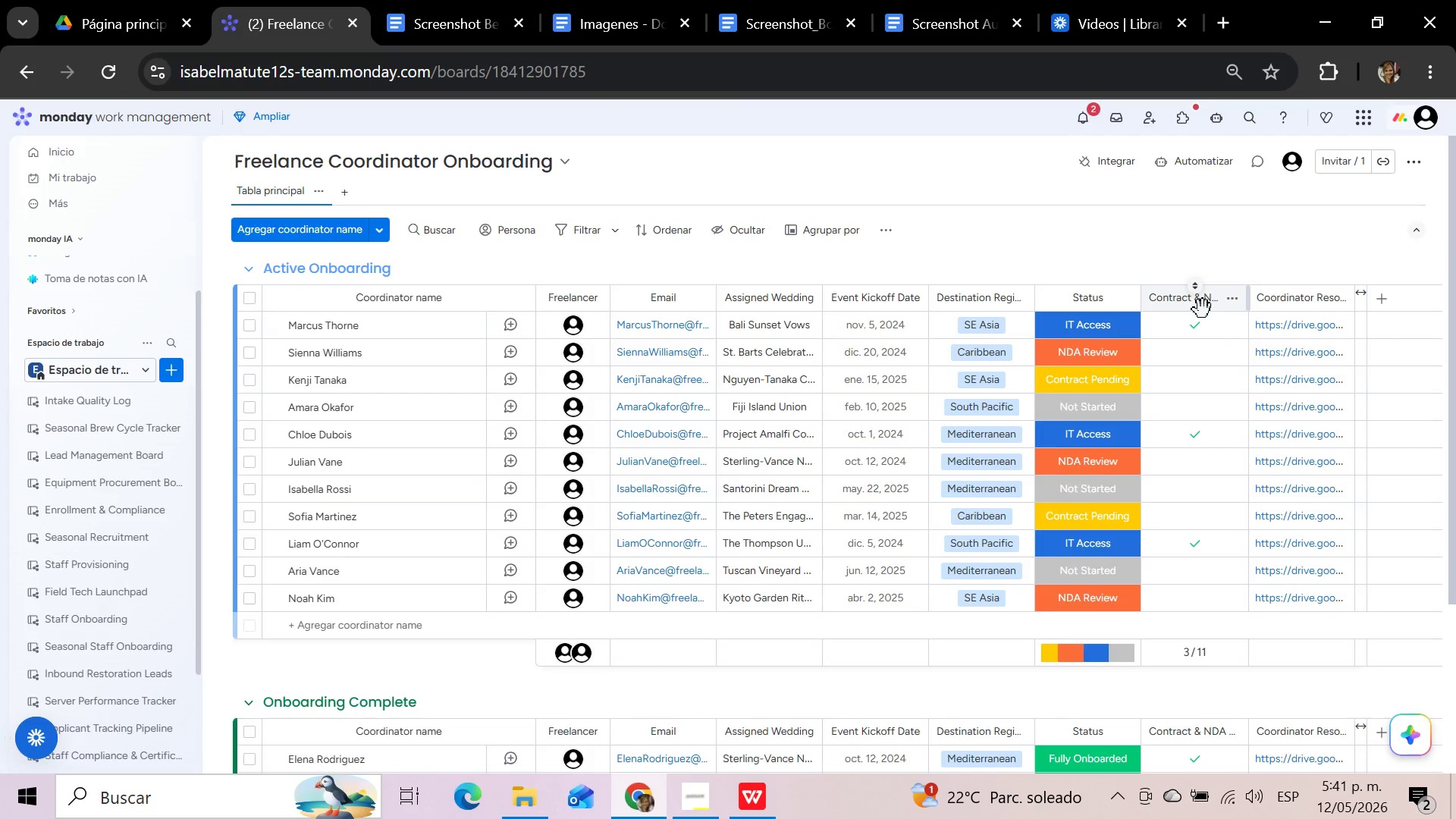 
left_click([1199, 356])
 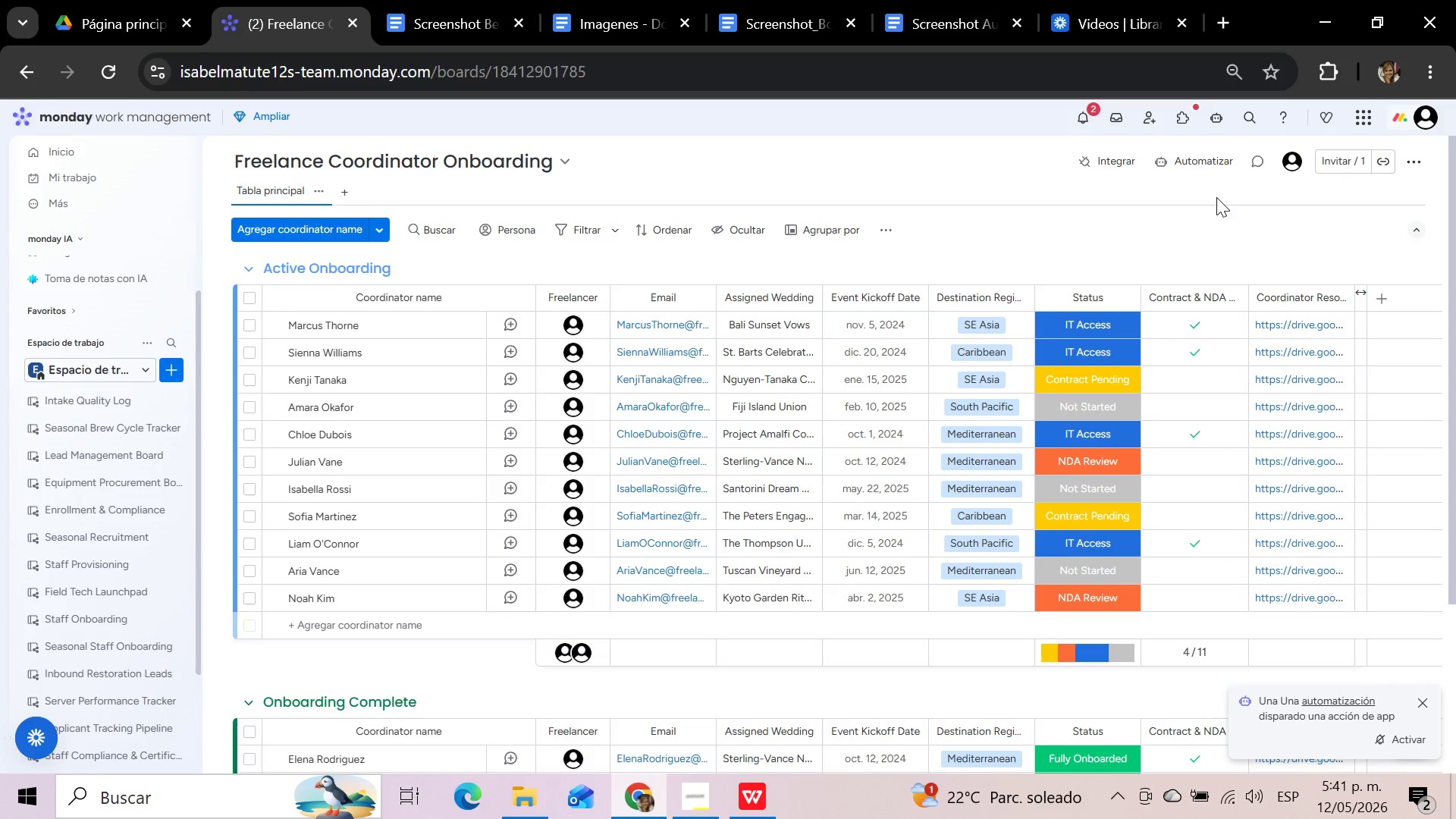 
wait(6.19)
 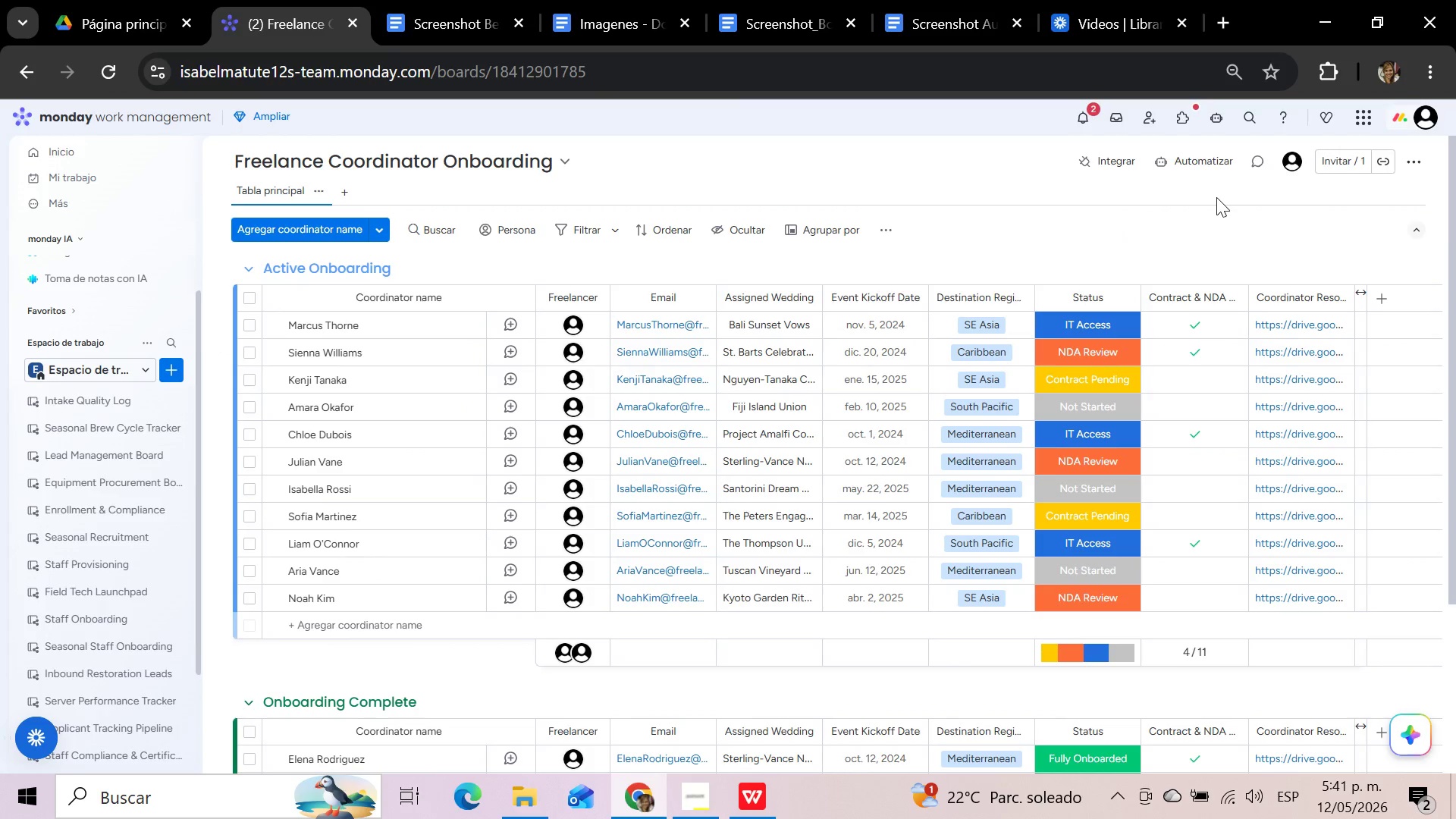 
left_click([1197, 356])
 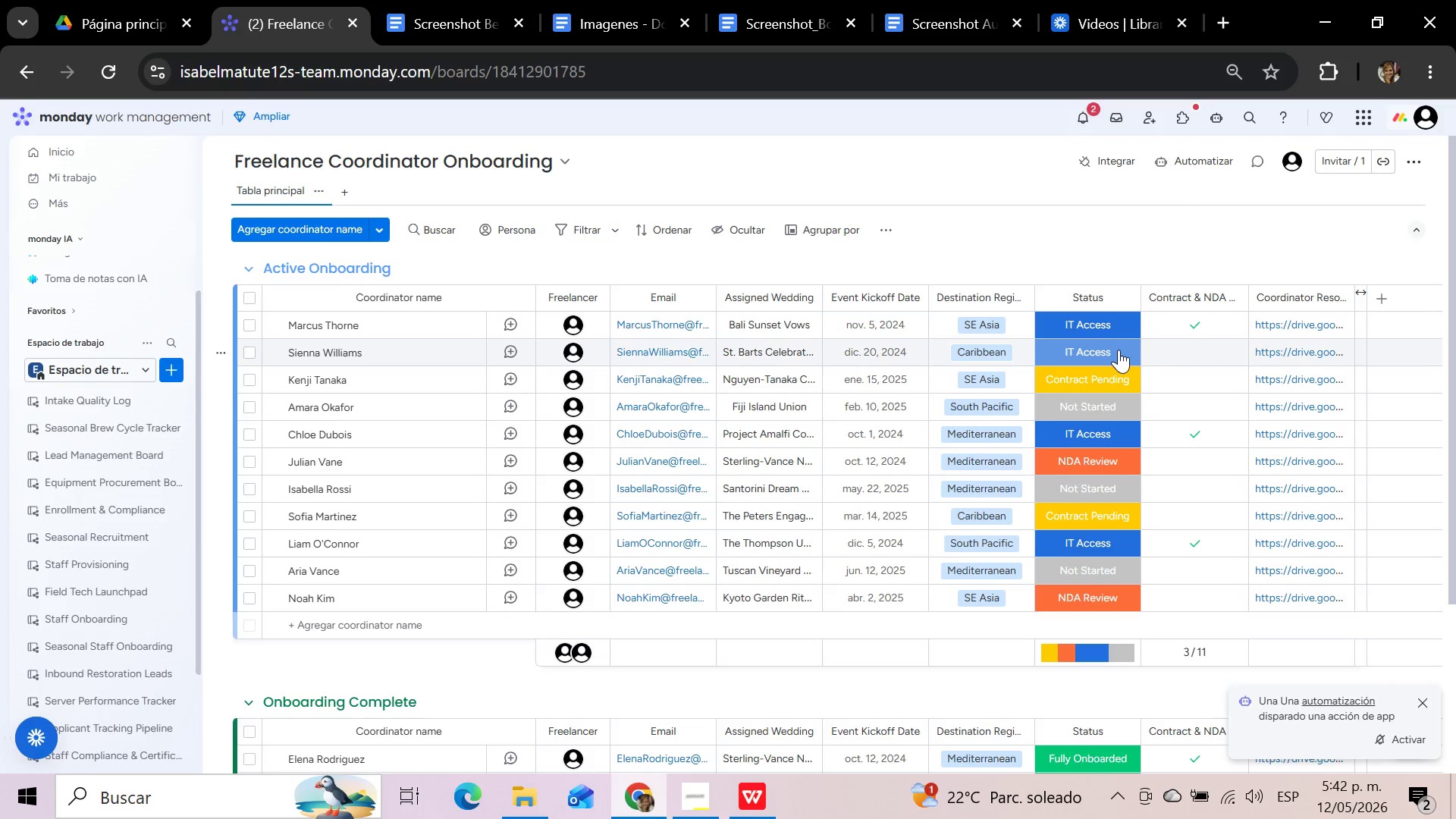 
left_click([1119, 350])
 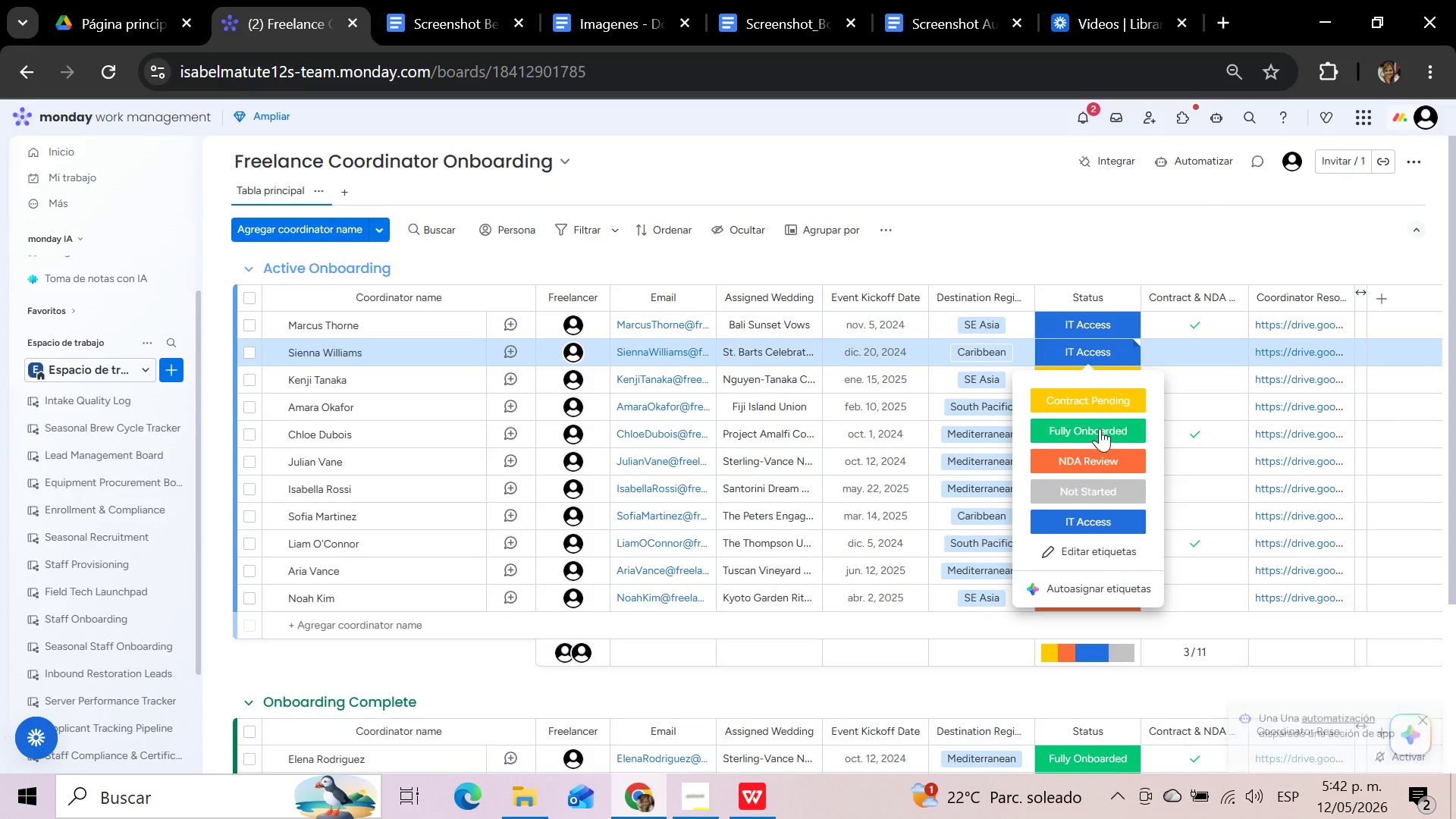 
left_click([1095, 459])
 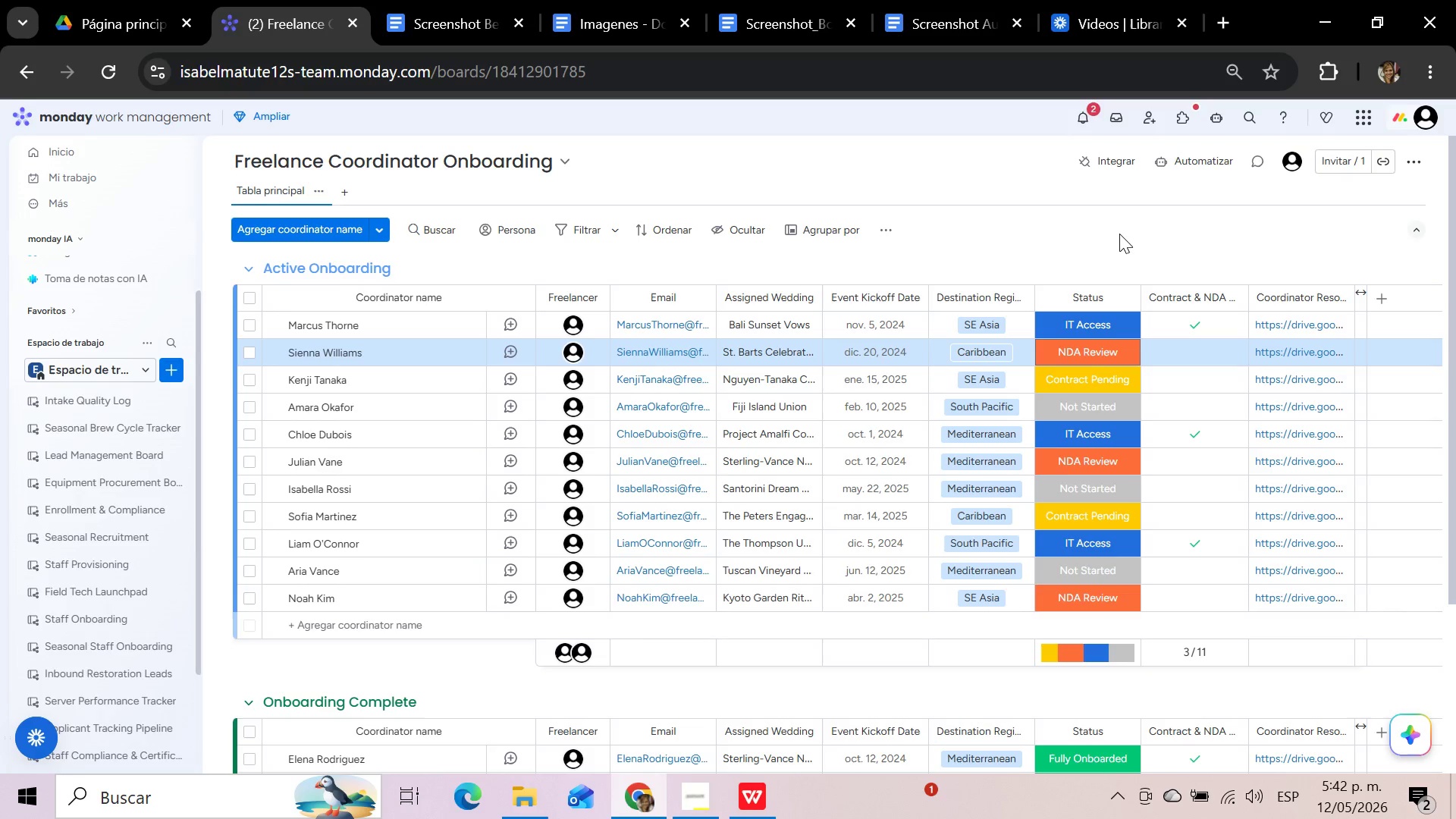 
scroll: coordinate [1159, 381], scroll_direction: up, amount: 3.0
 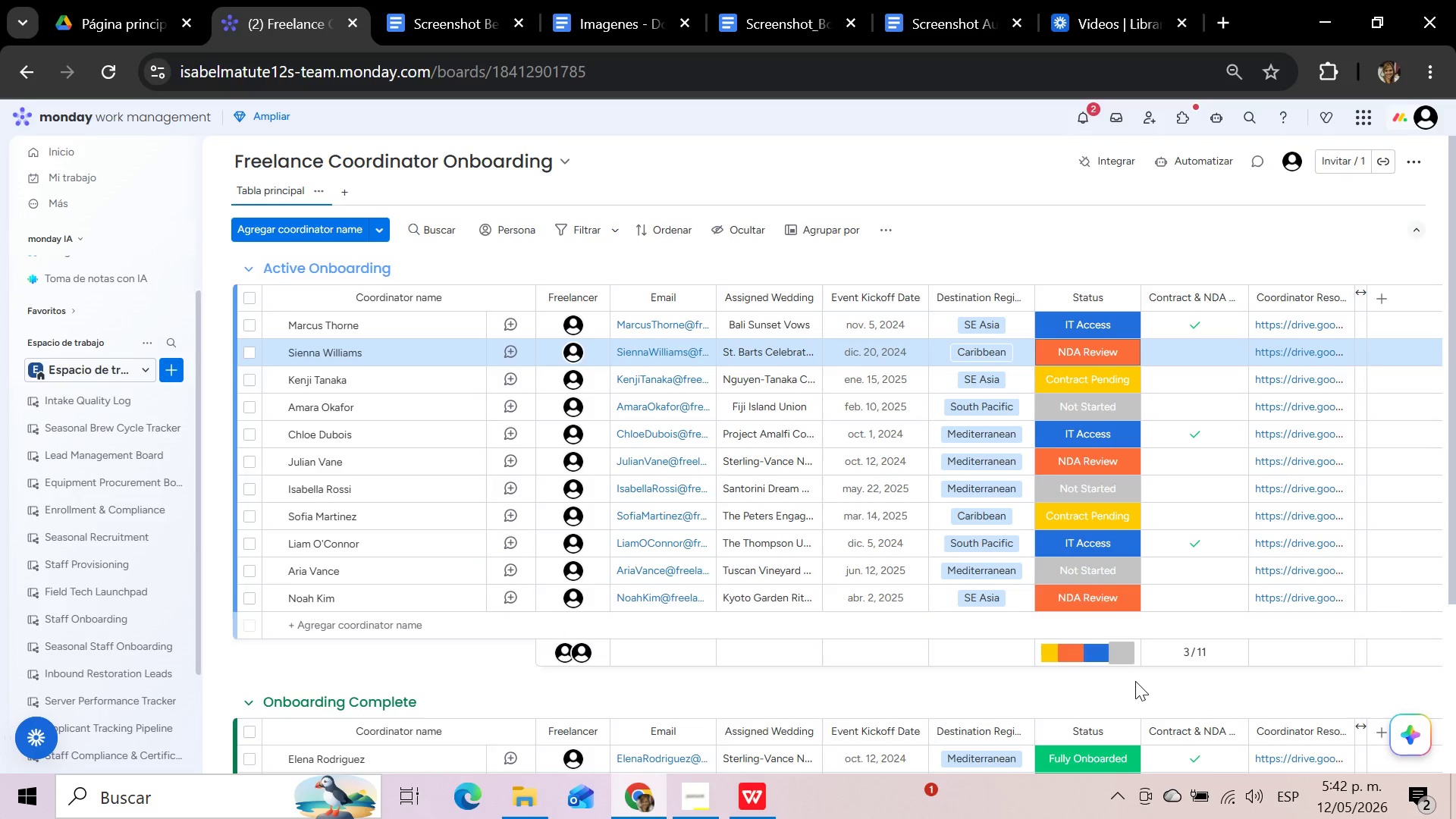 
scroll: coordinate [1138, 681], scroll_direction: down, amount: 2.0
 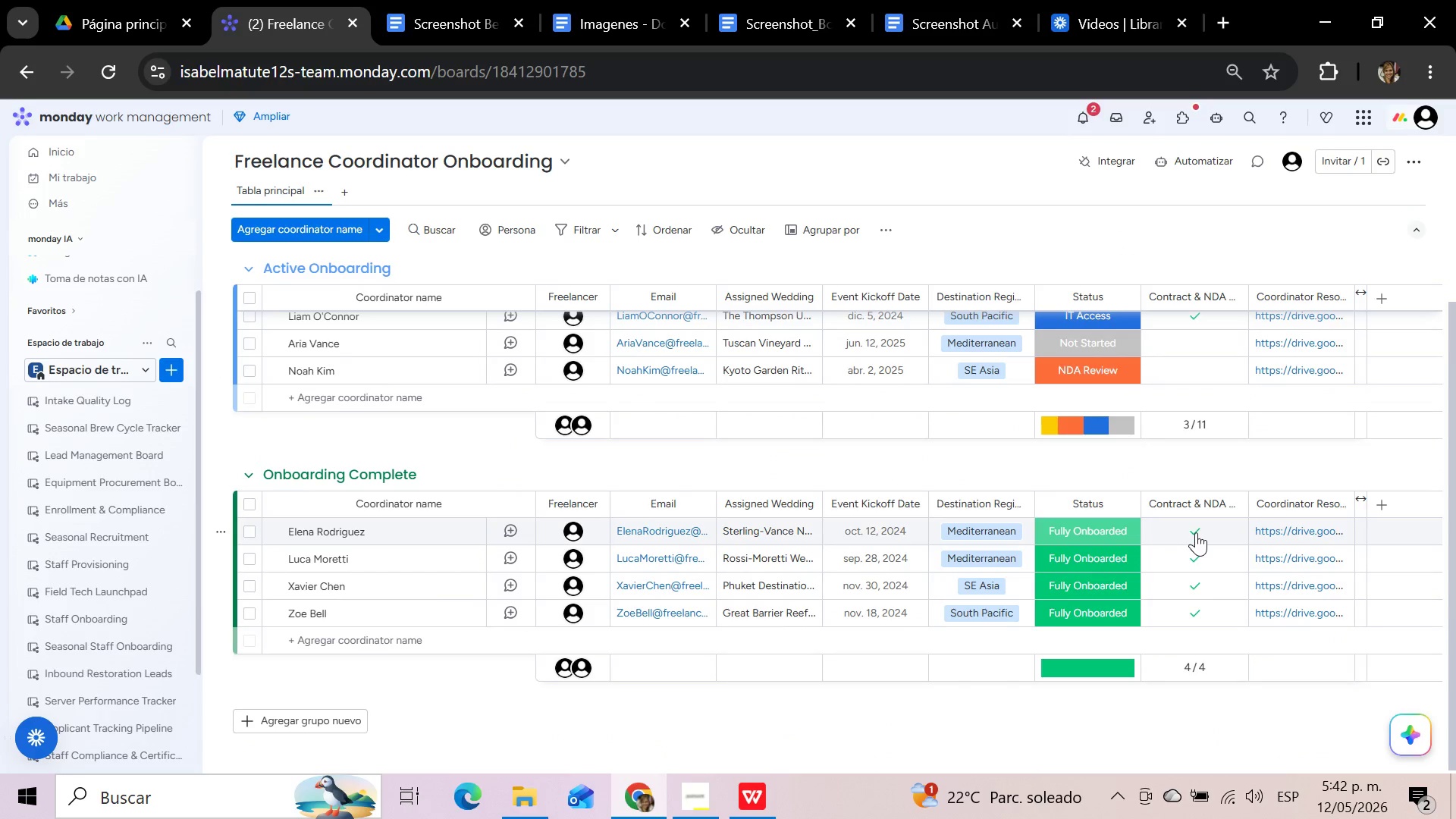 
left_click([1196, 532])
 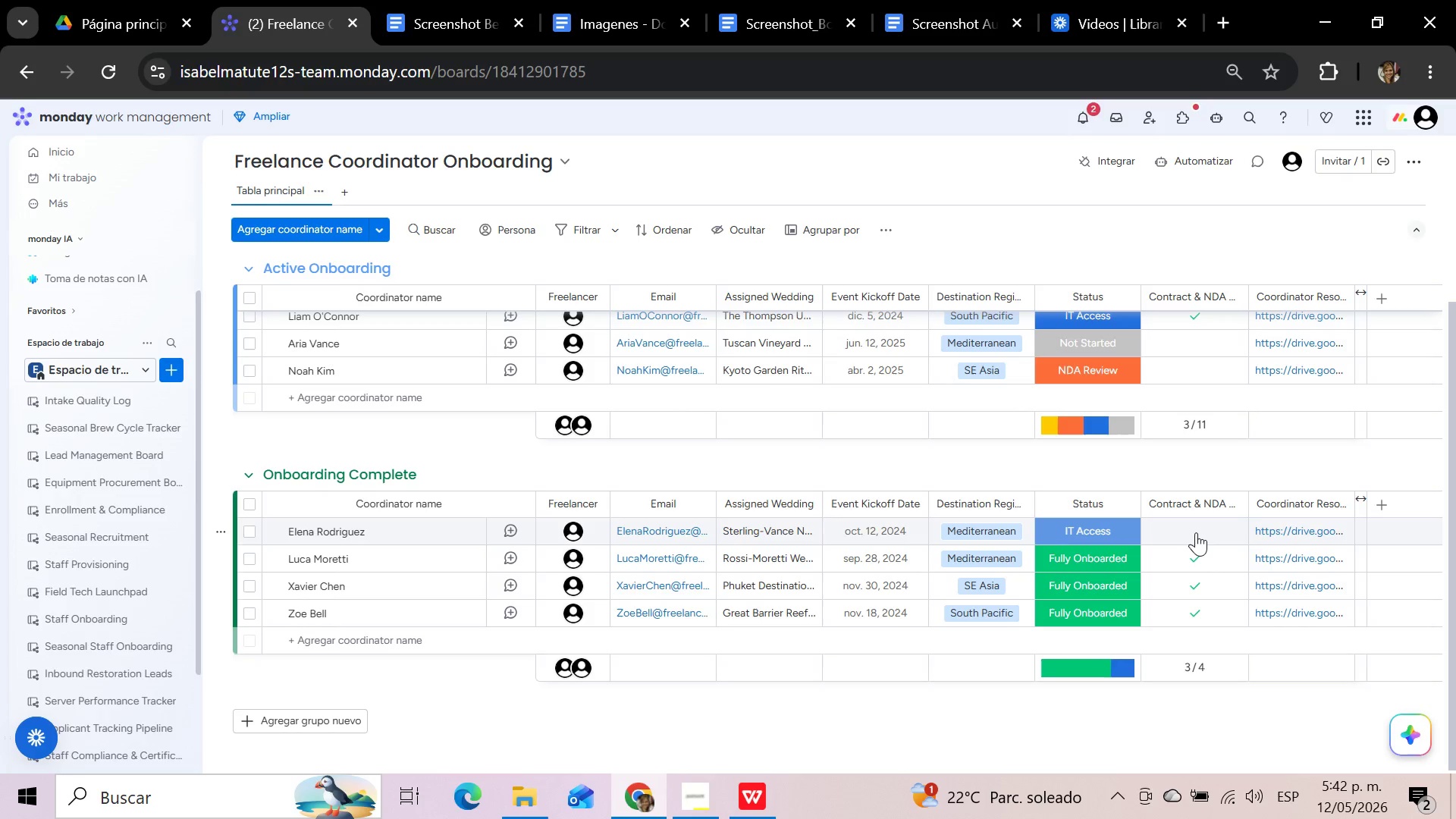 
wait(17.64)
 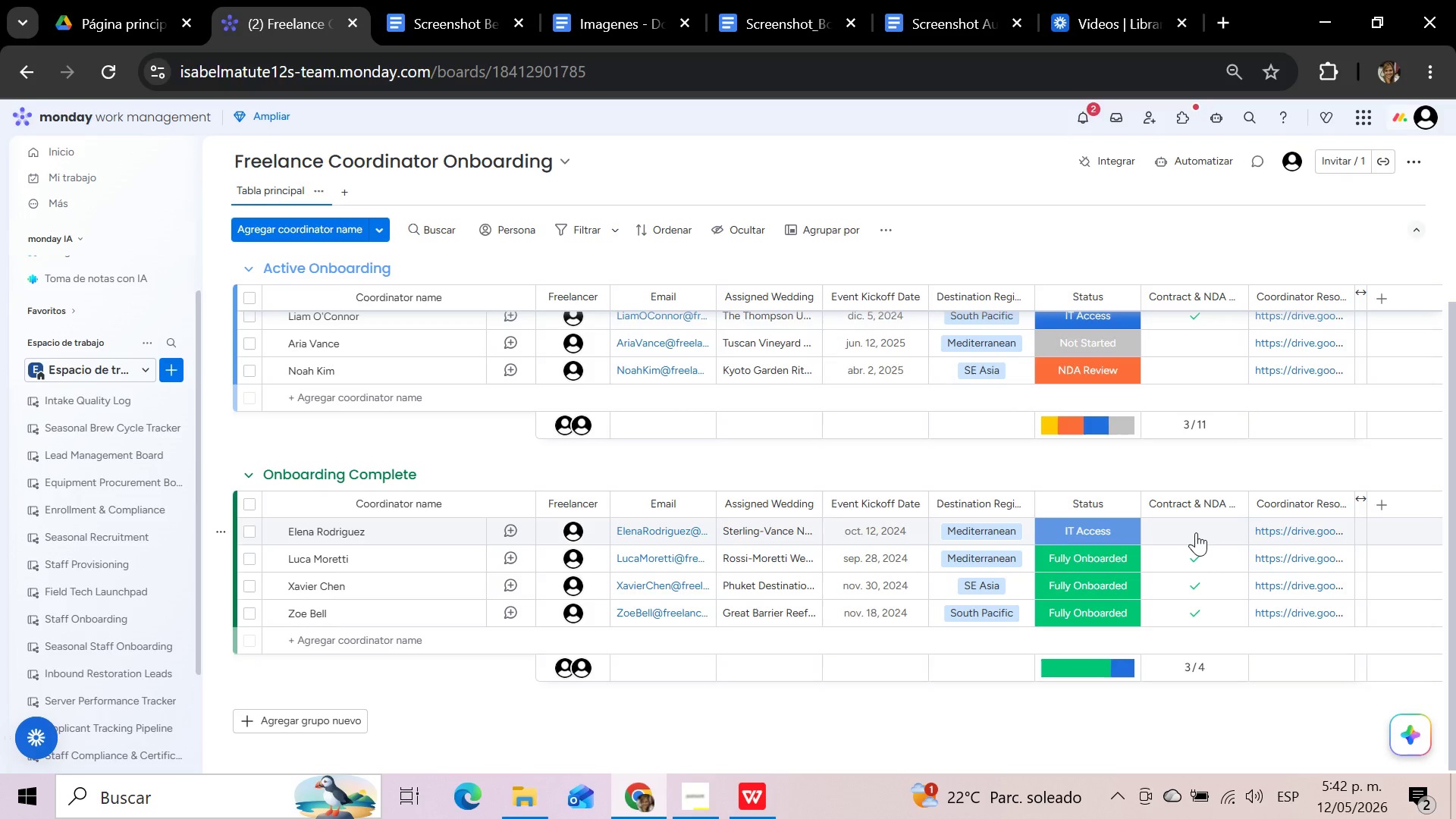 
left_click([1196, 532])
 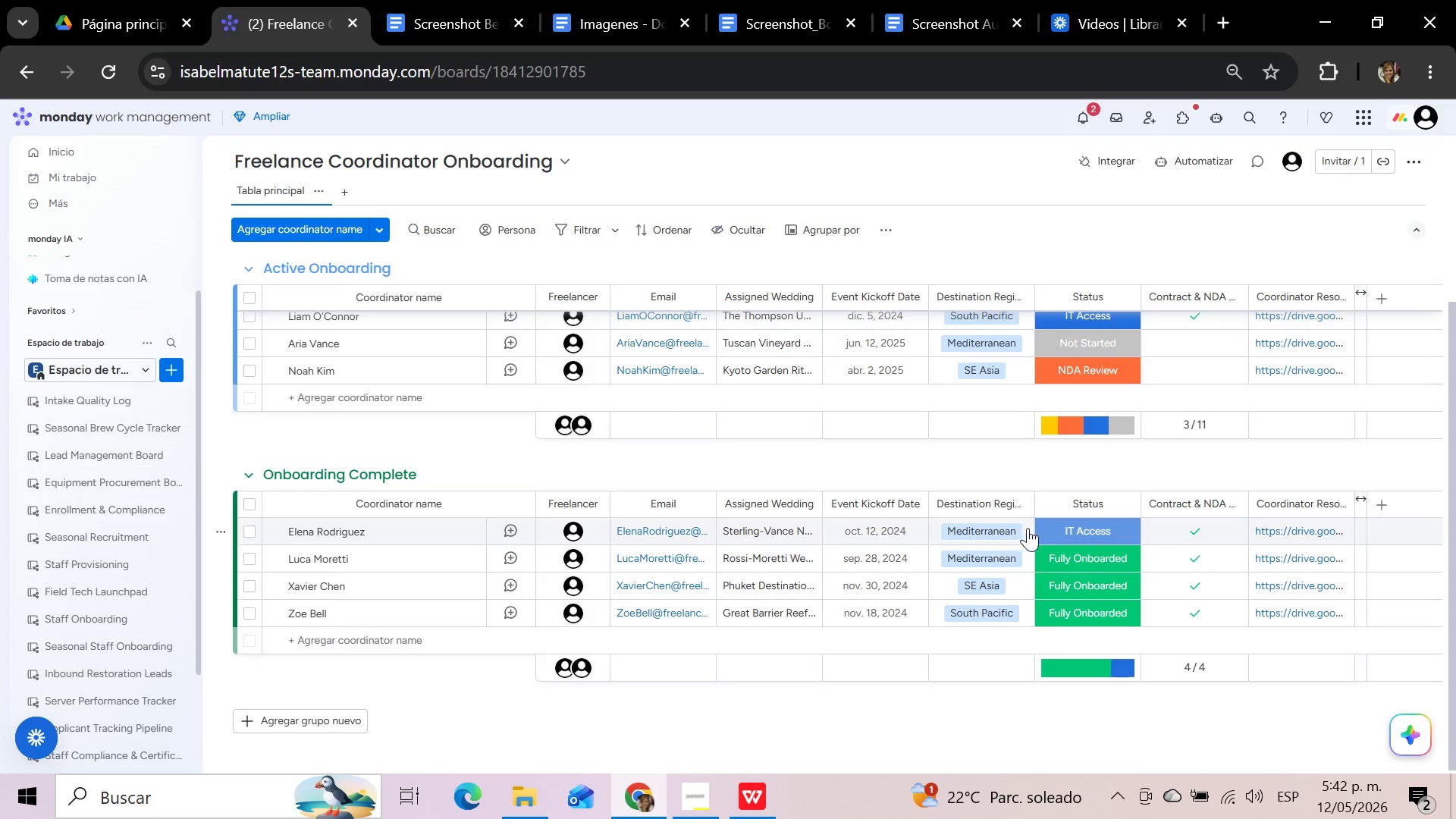 
left_click([1109, 527])
 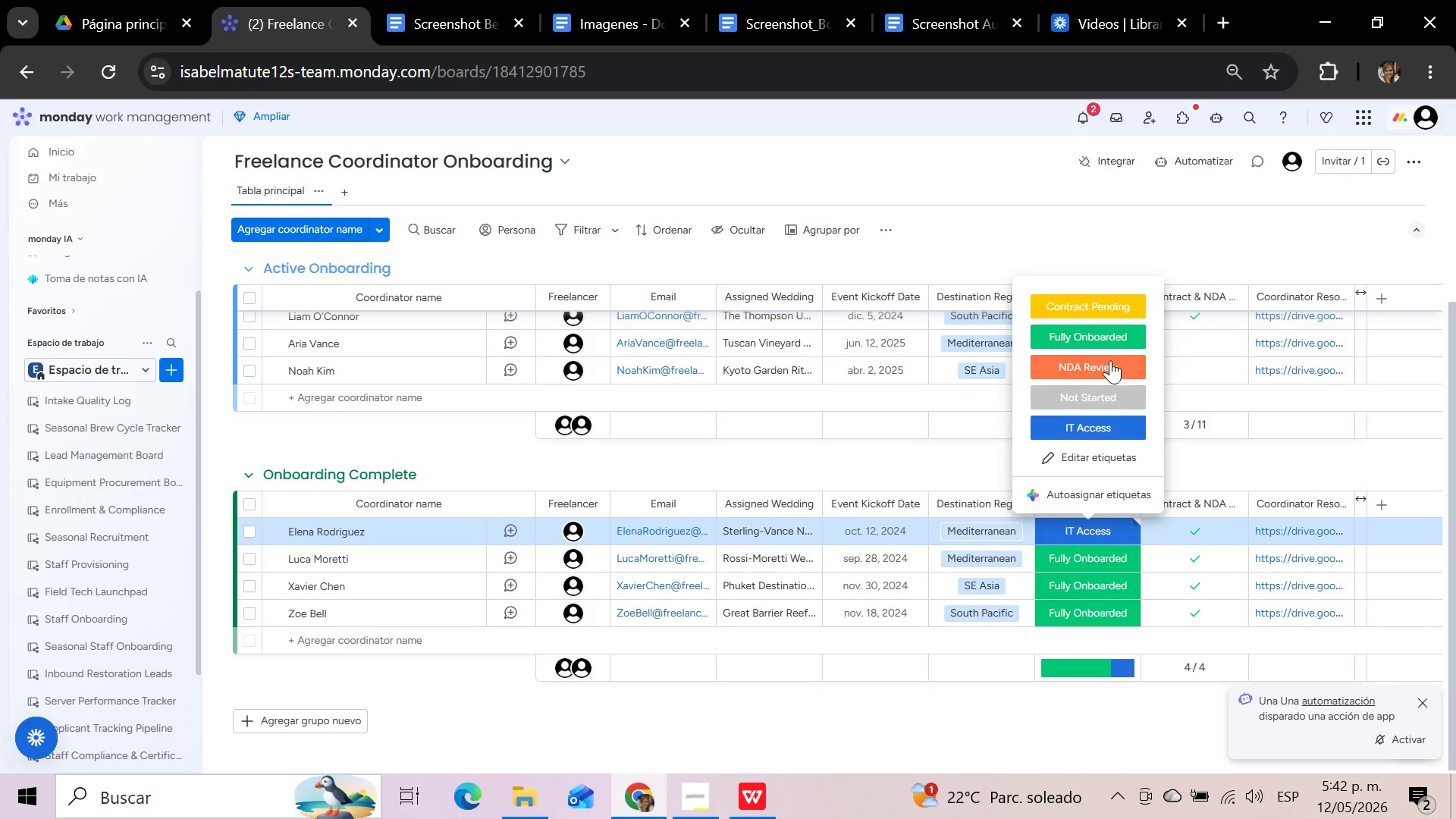 
left_click([1112, 334])
 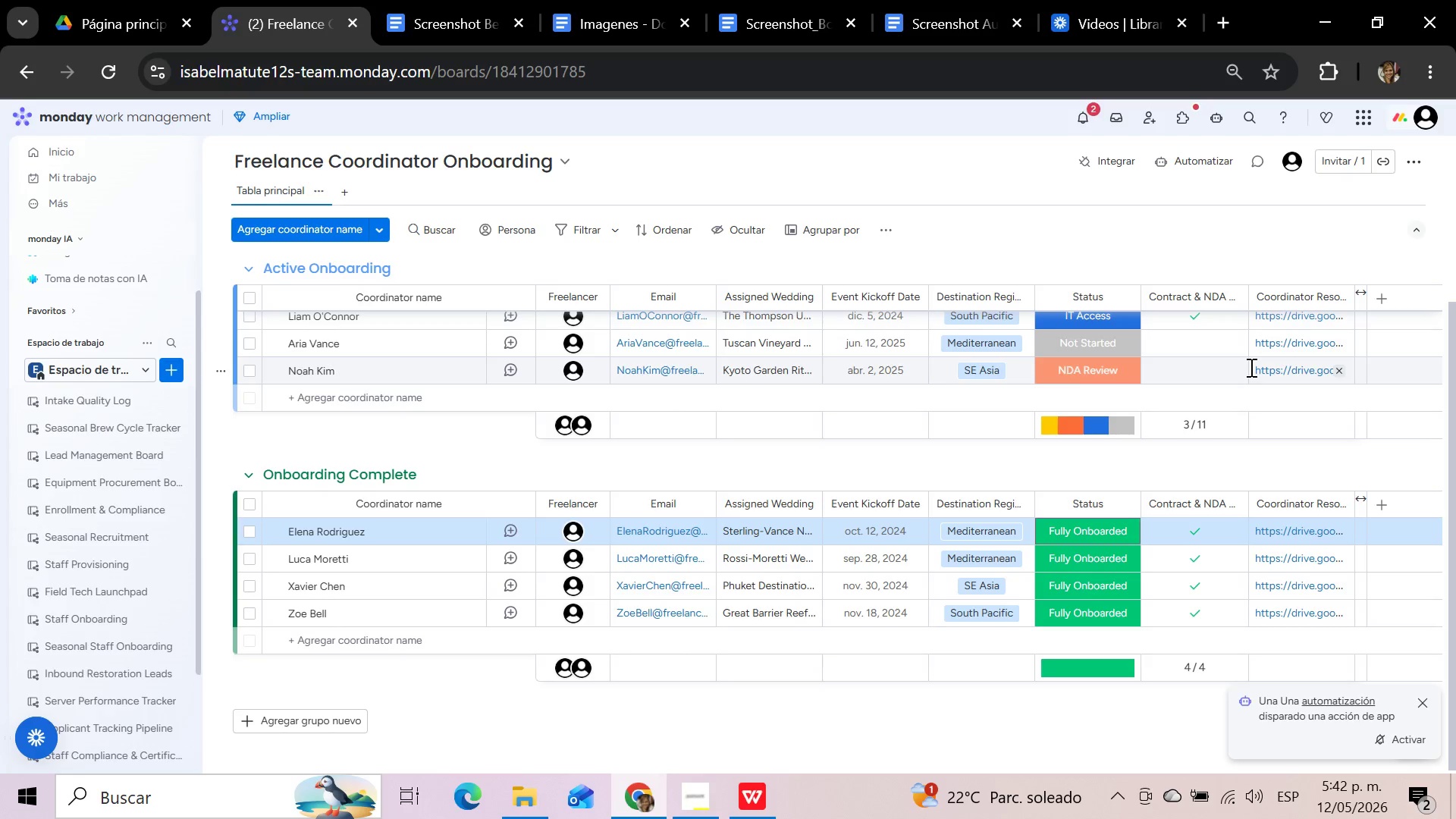 
scroll: coordinate [1250, 367], scroll_direction: up, amount: 3.0
 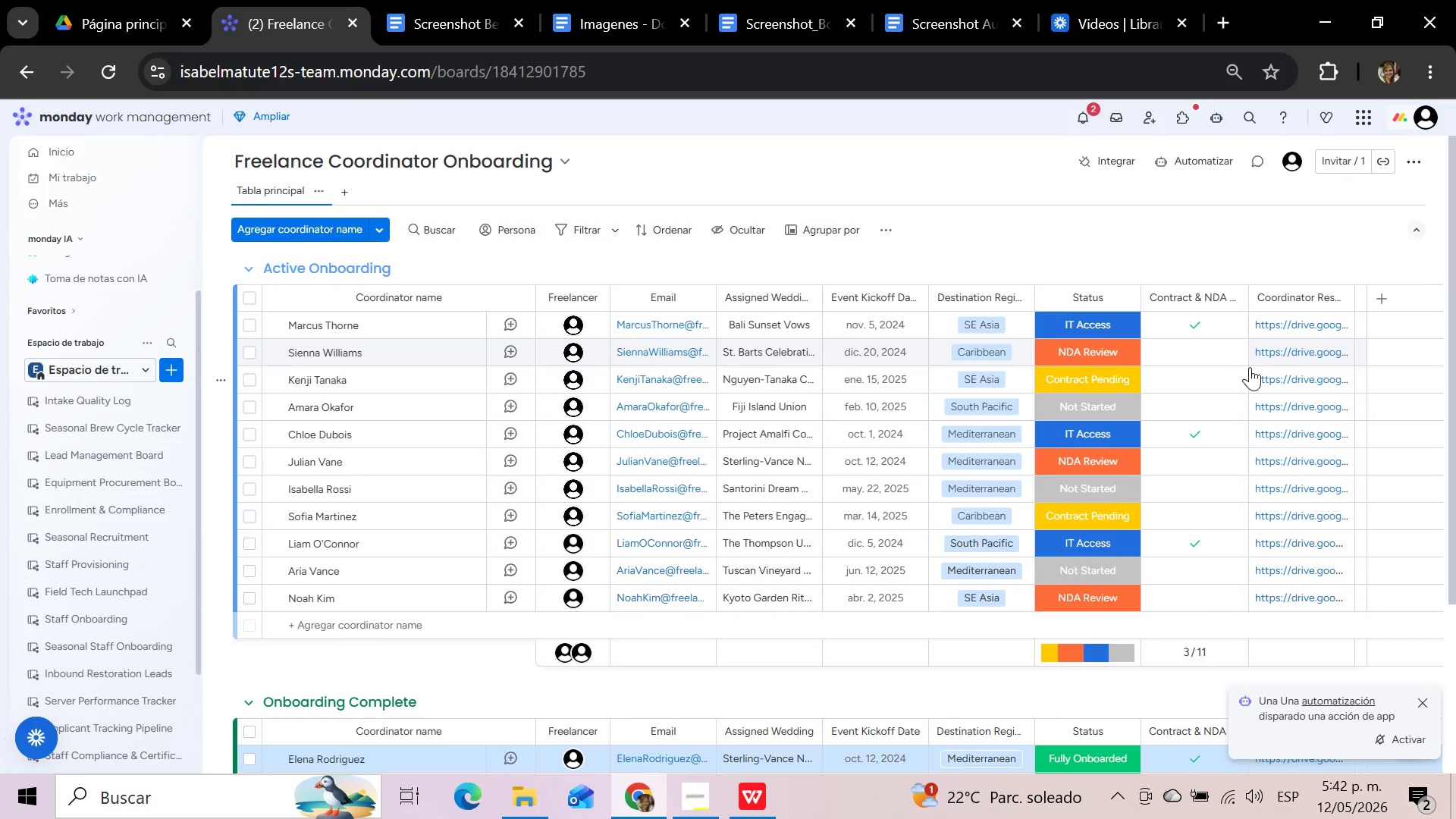 
scroll: coordinate [1250, 367], scroll_direction: down, amount: 2.0
 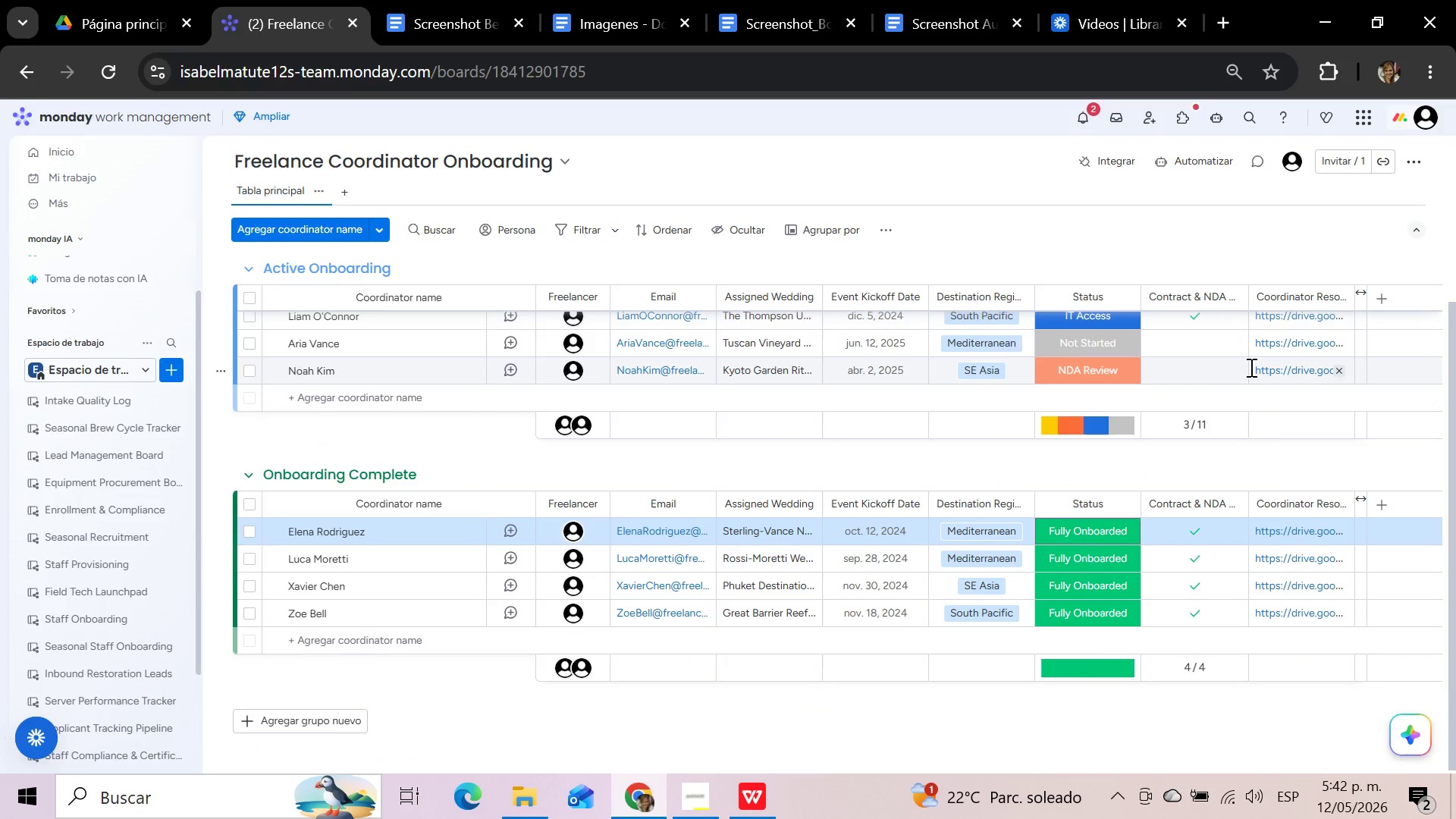 
scroll: coordinate [1250, 367], scroll_direction: up, amount: 2.0
 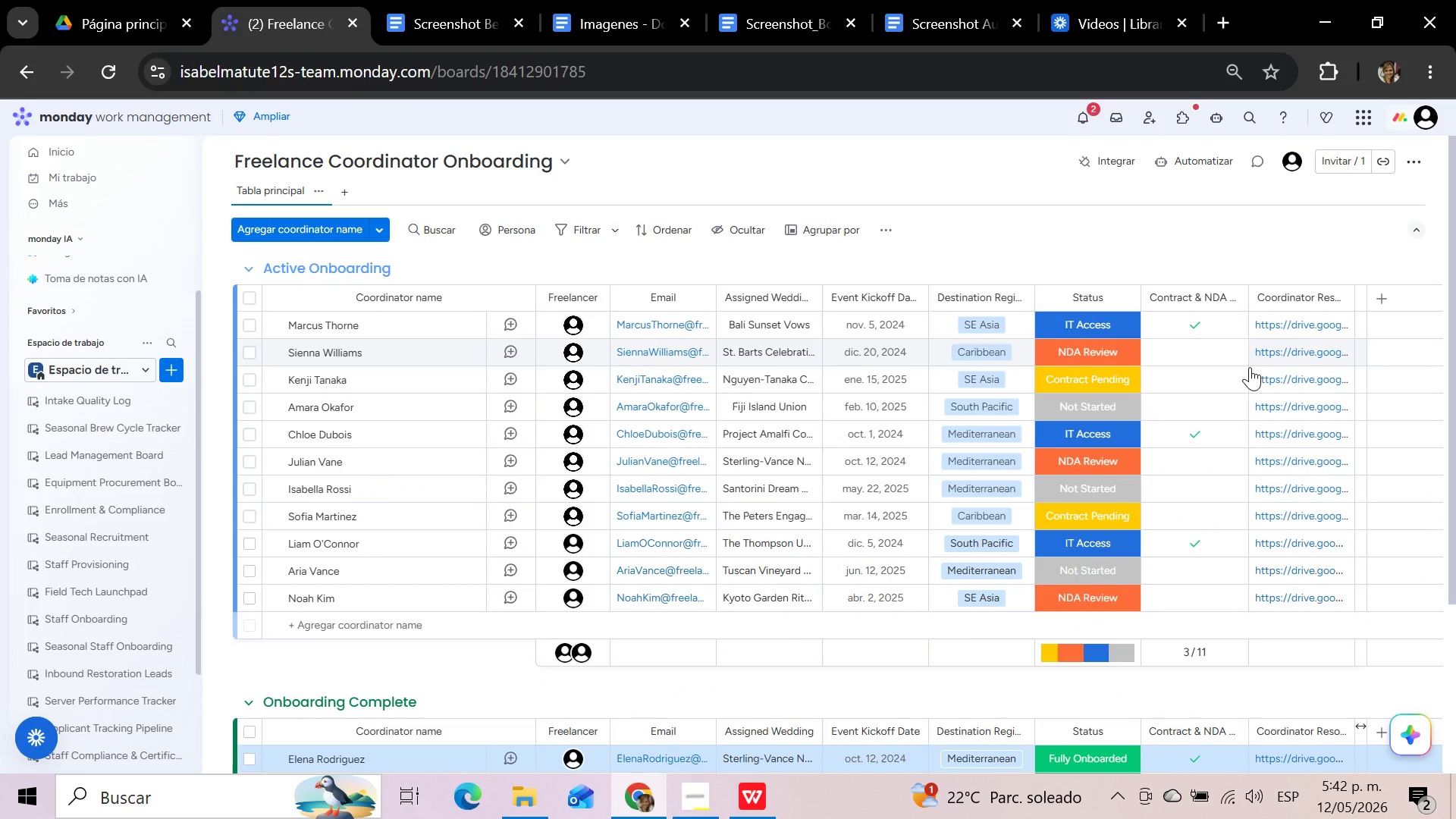 
scroll: coordinate [1250, 367], scroll_direction: down, amount: 2.0
 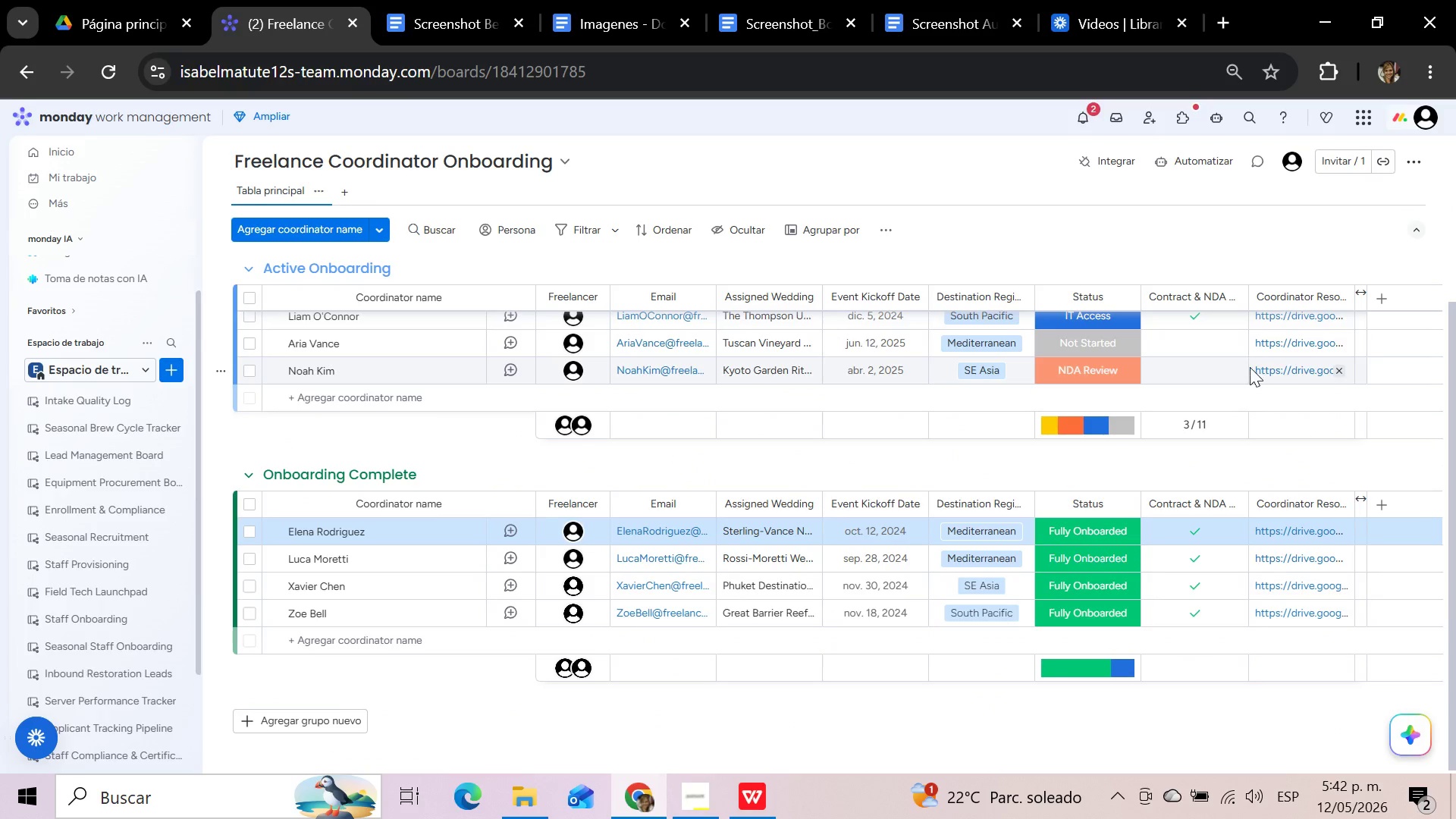 
scroll: coordinate [1250, 367], scroll_direction: up, amount: 8.0
 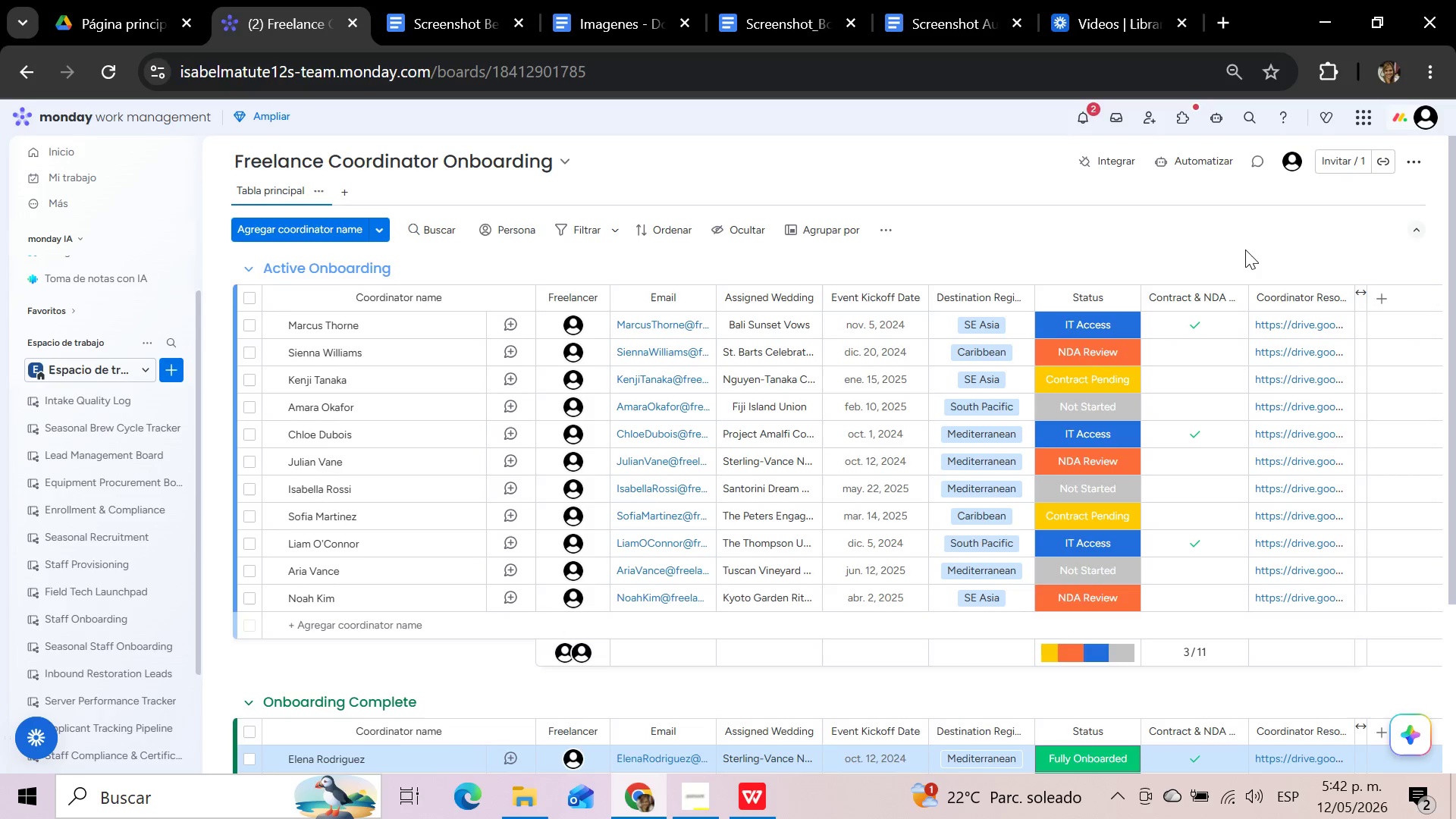 
left_click([1207, 167])
 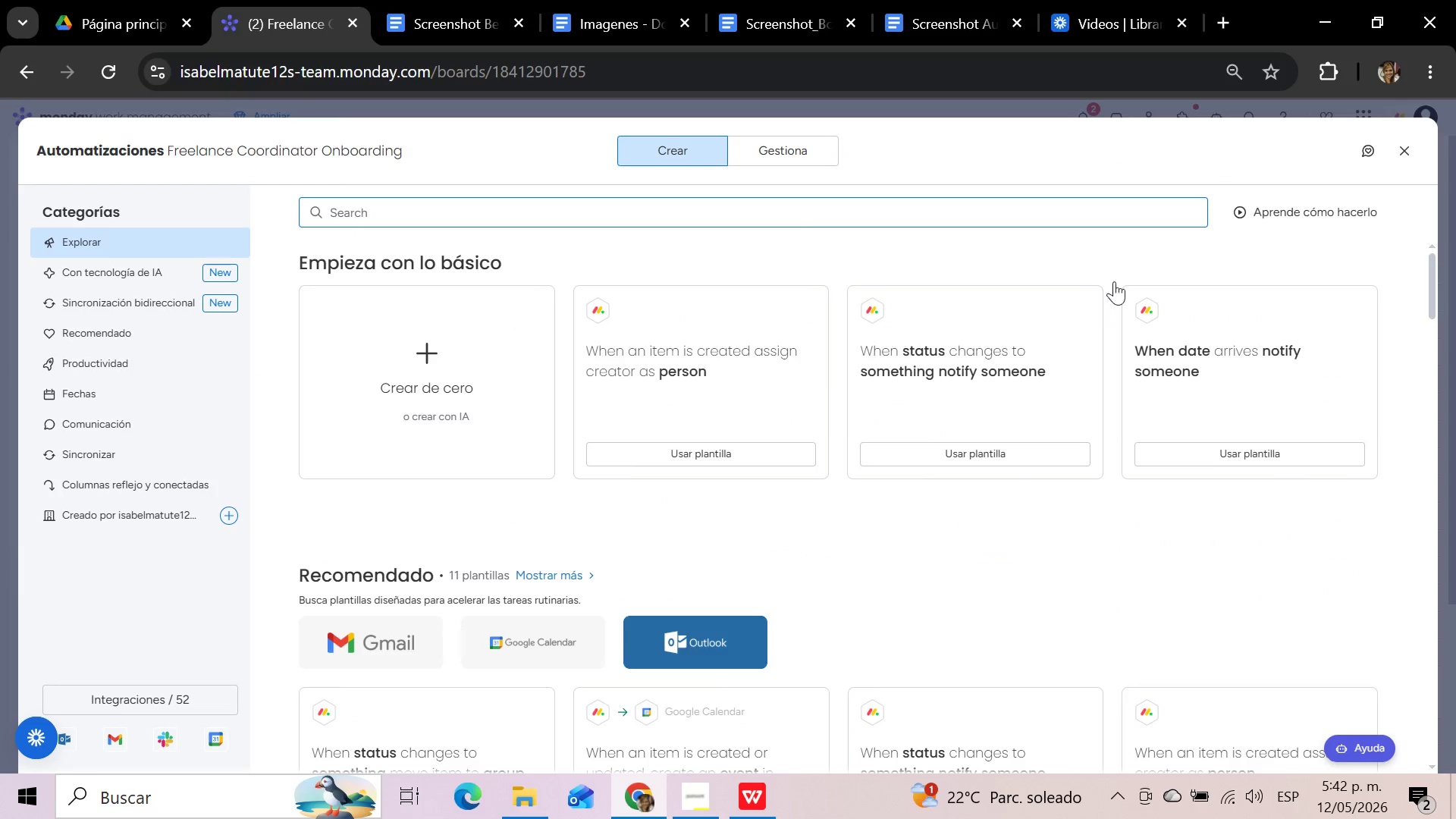 
left_click([803, 153])
 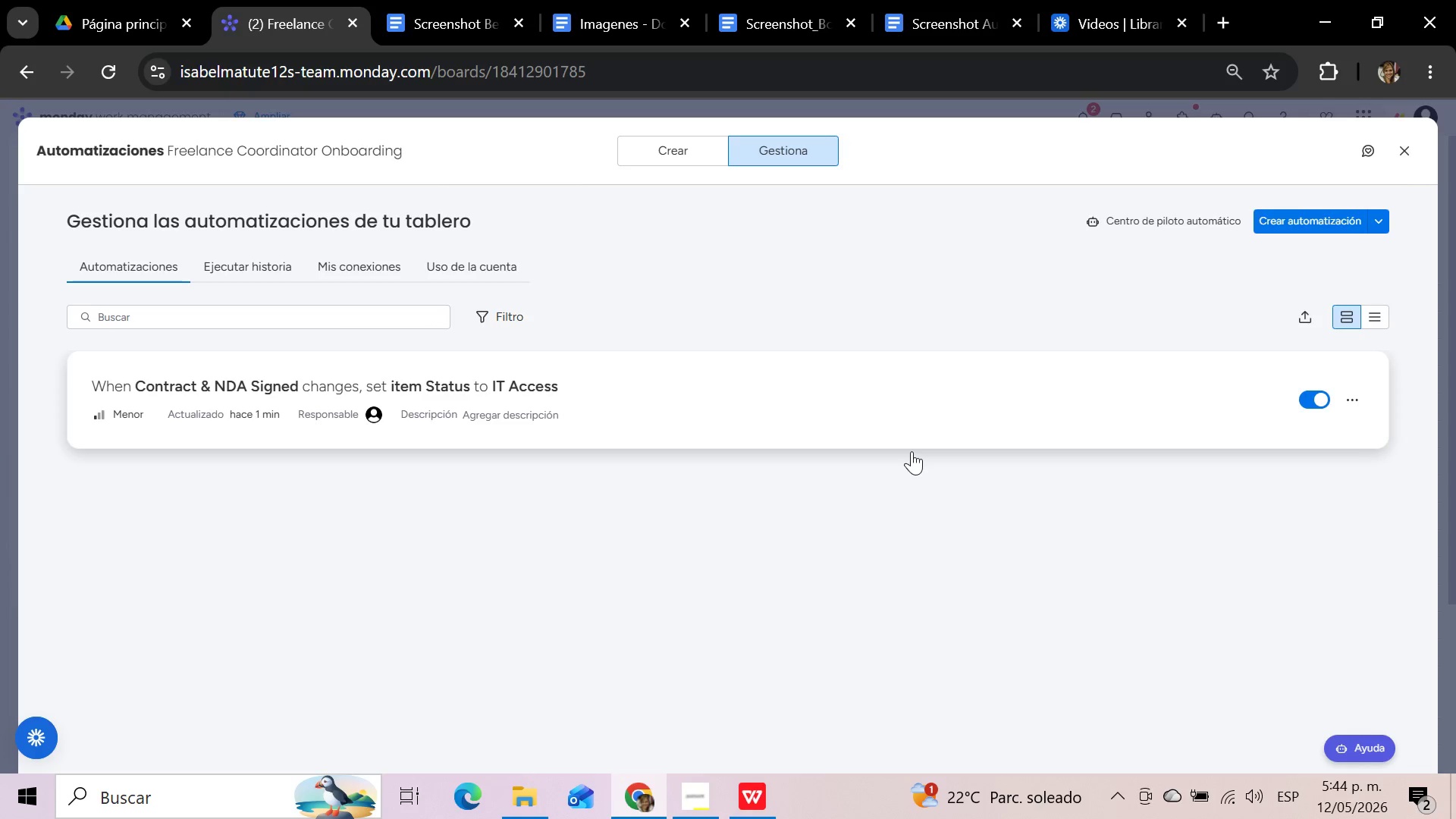 
wait(110.59)
 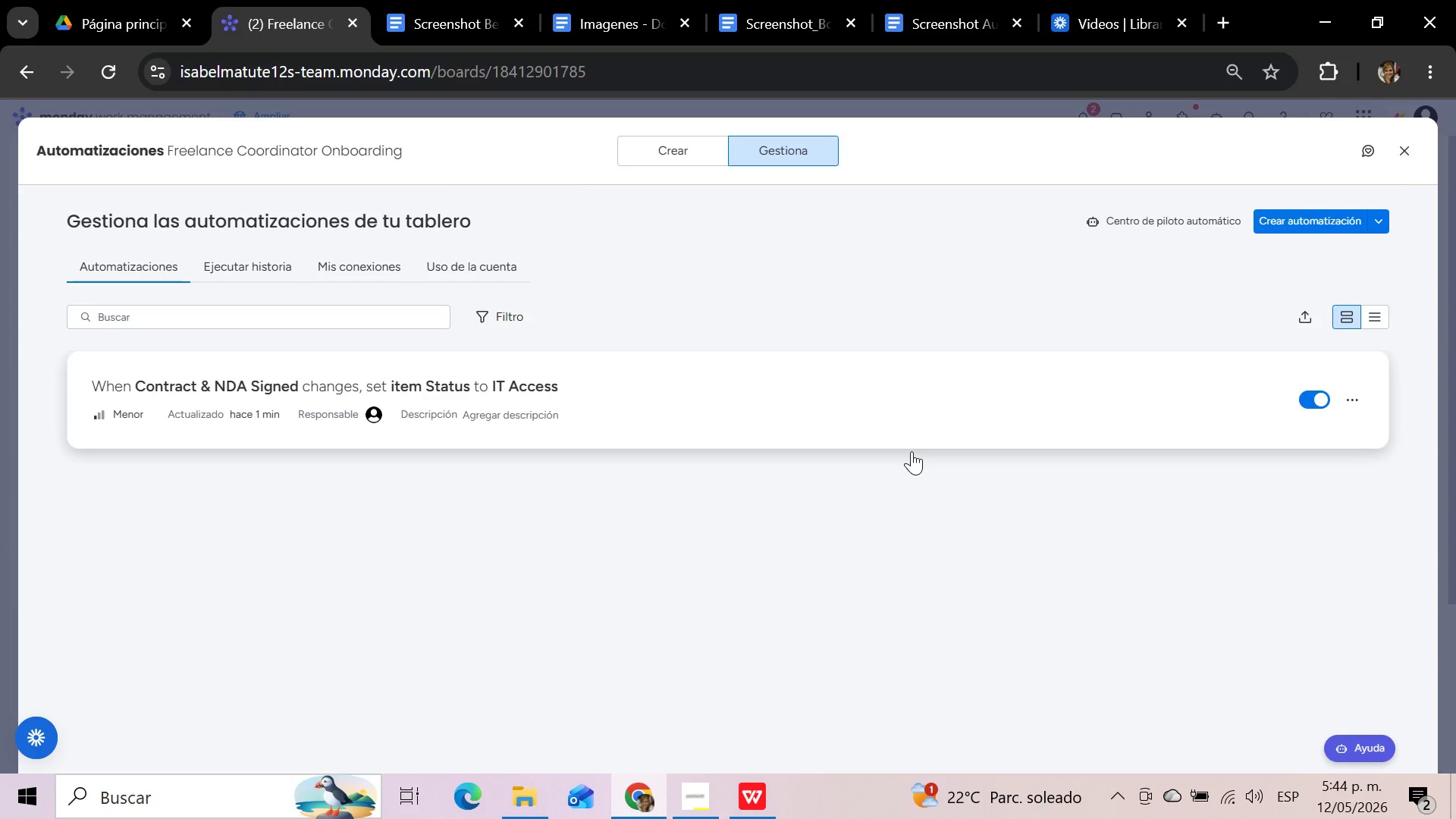 
left_click([843, 565])
 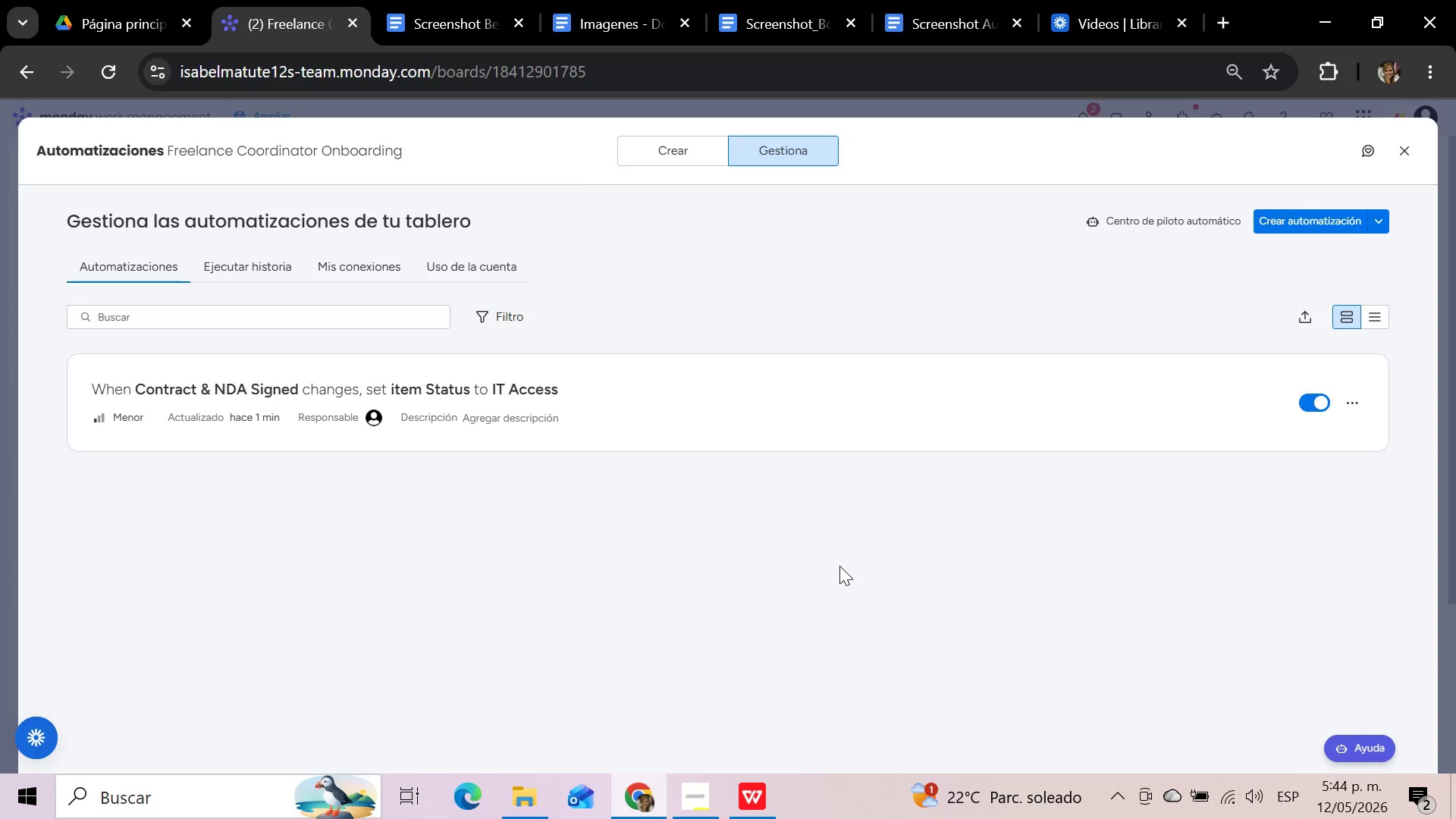 
wait(6.11)
 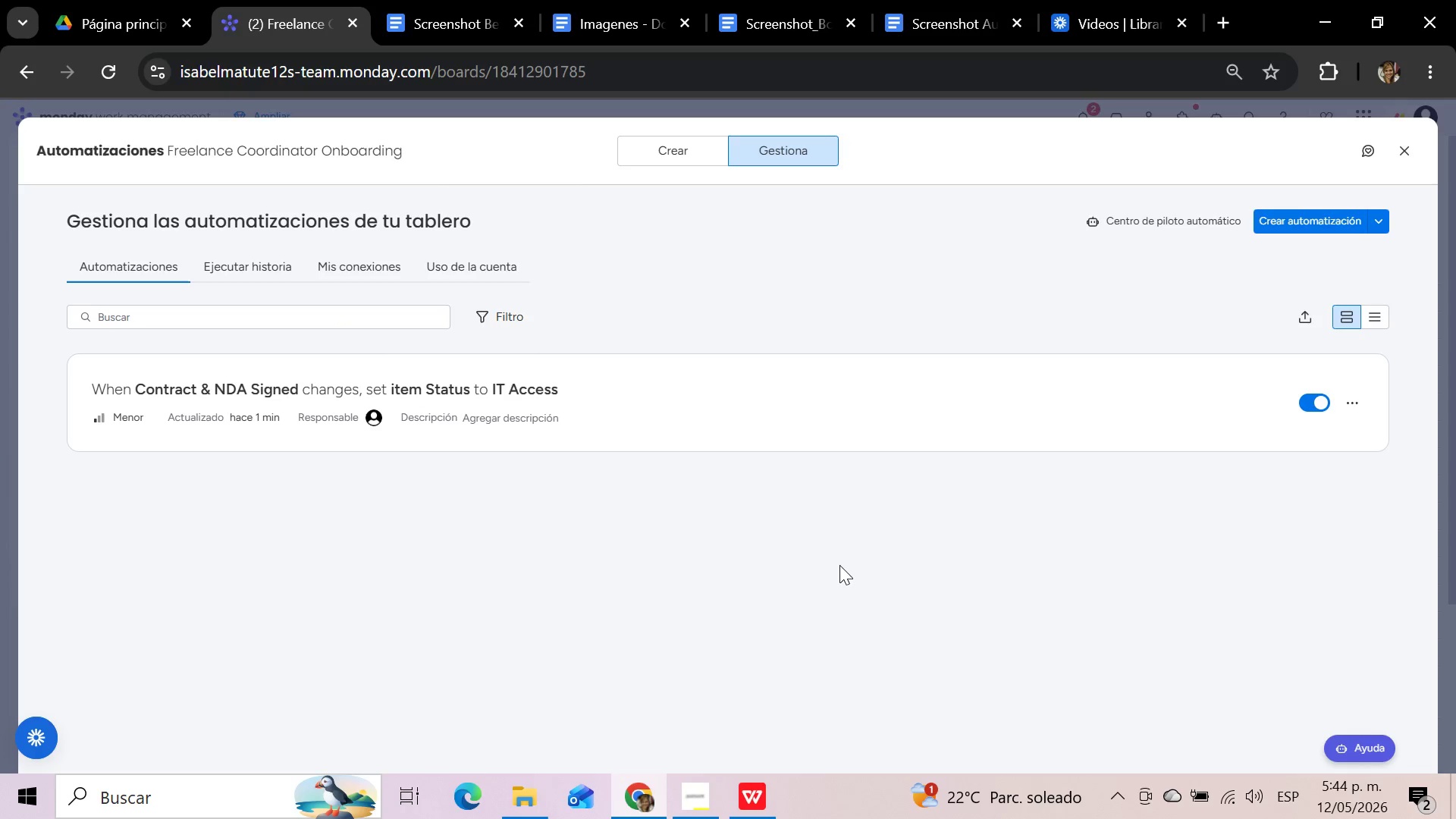 
left_click([839, 566])
 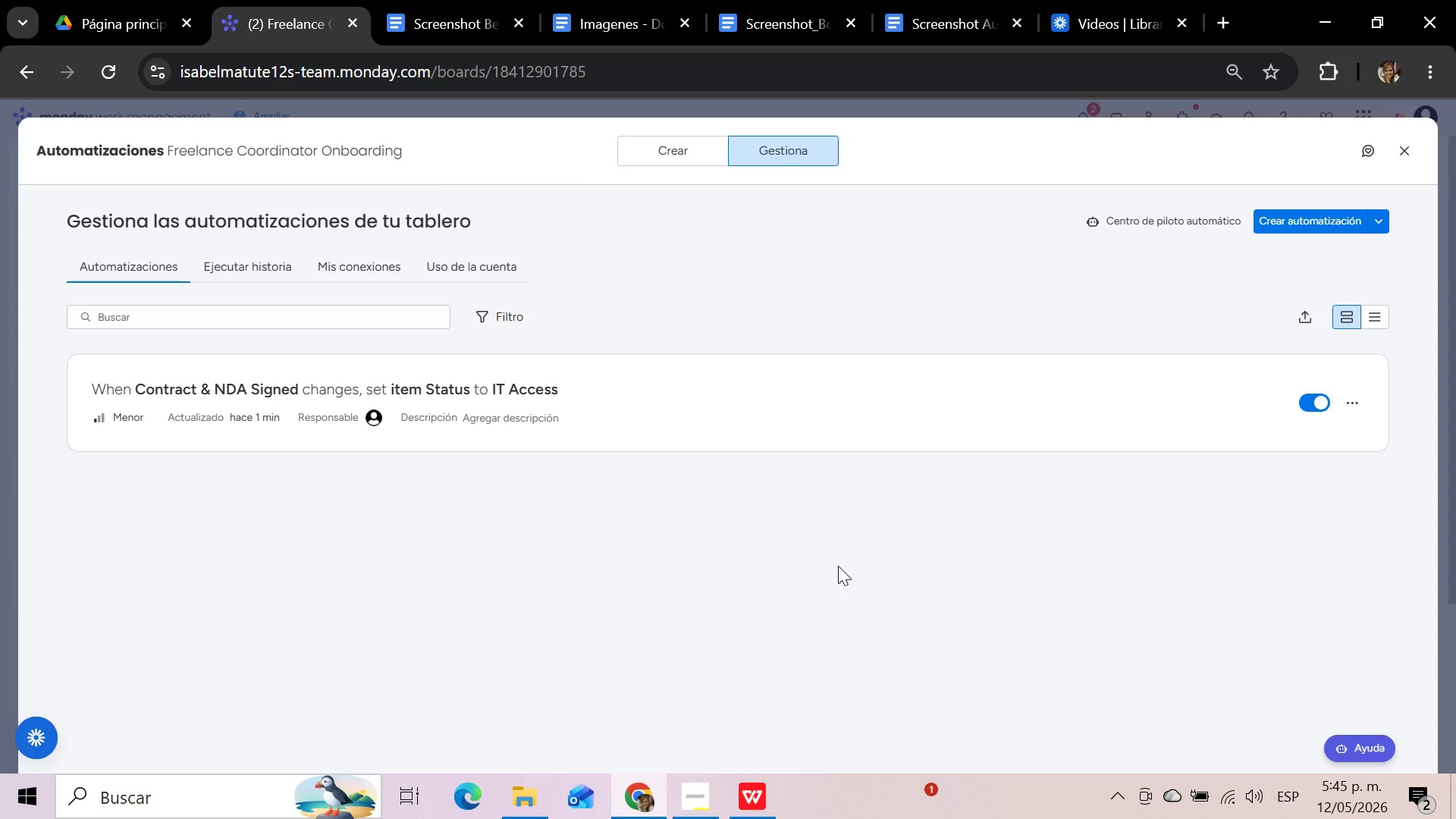 
wait(29.92)
 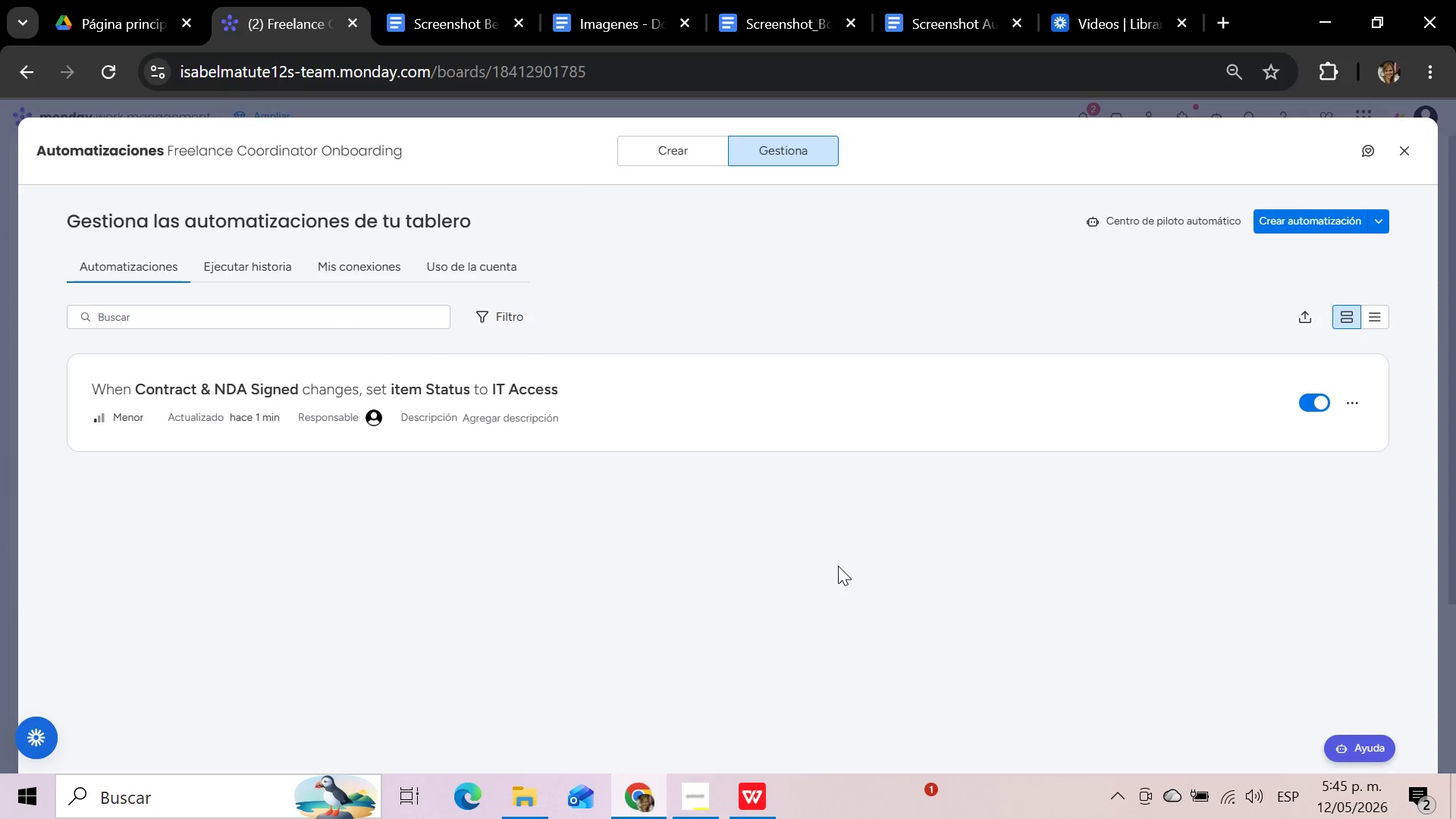 
left_click([657, 419])
 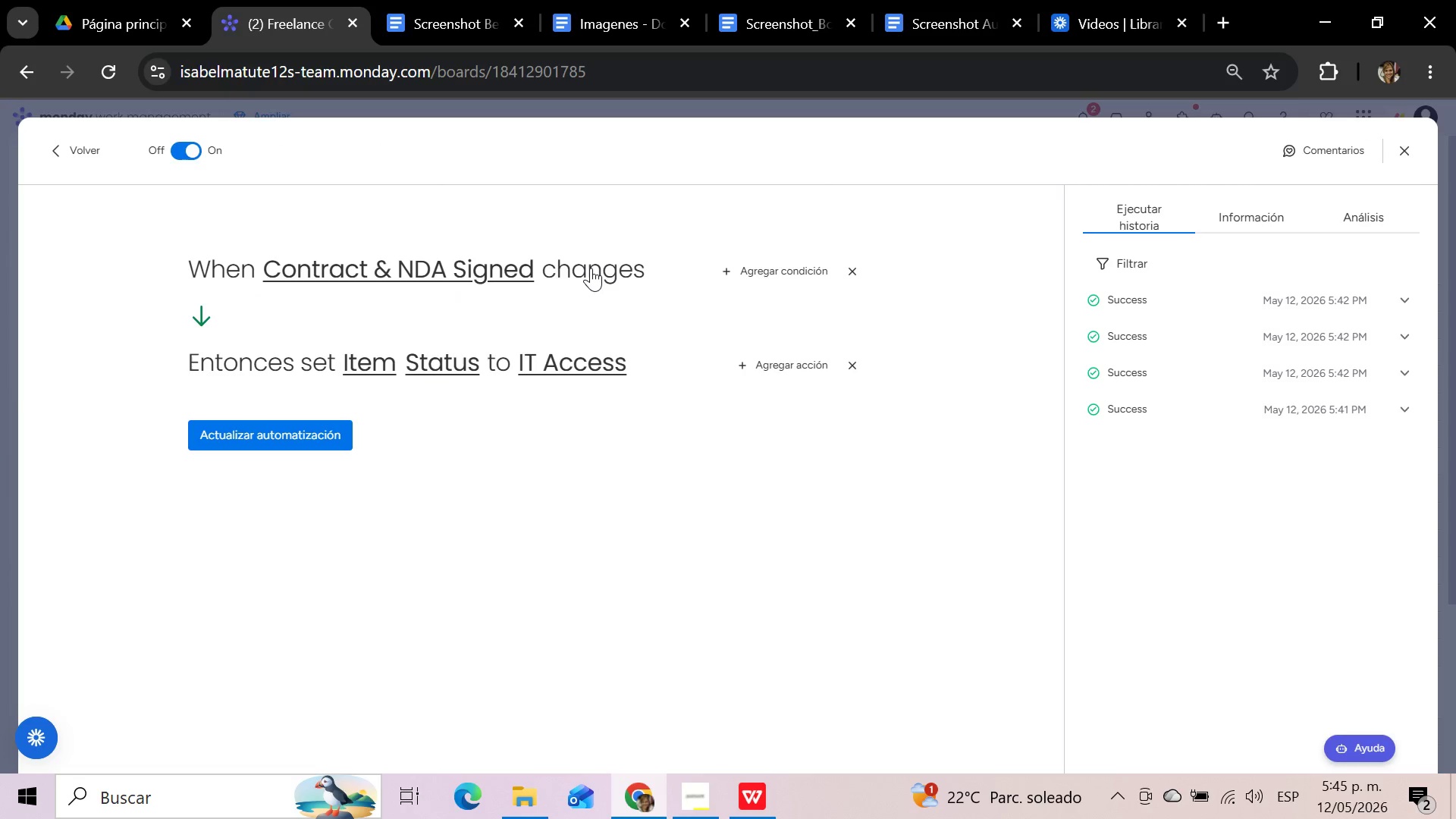 
left_click([800, 267])
 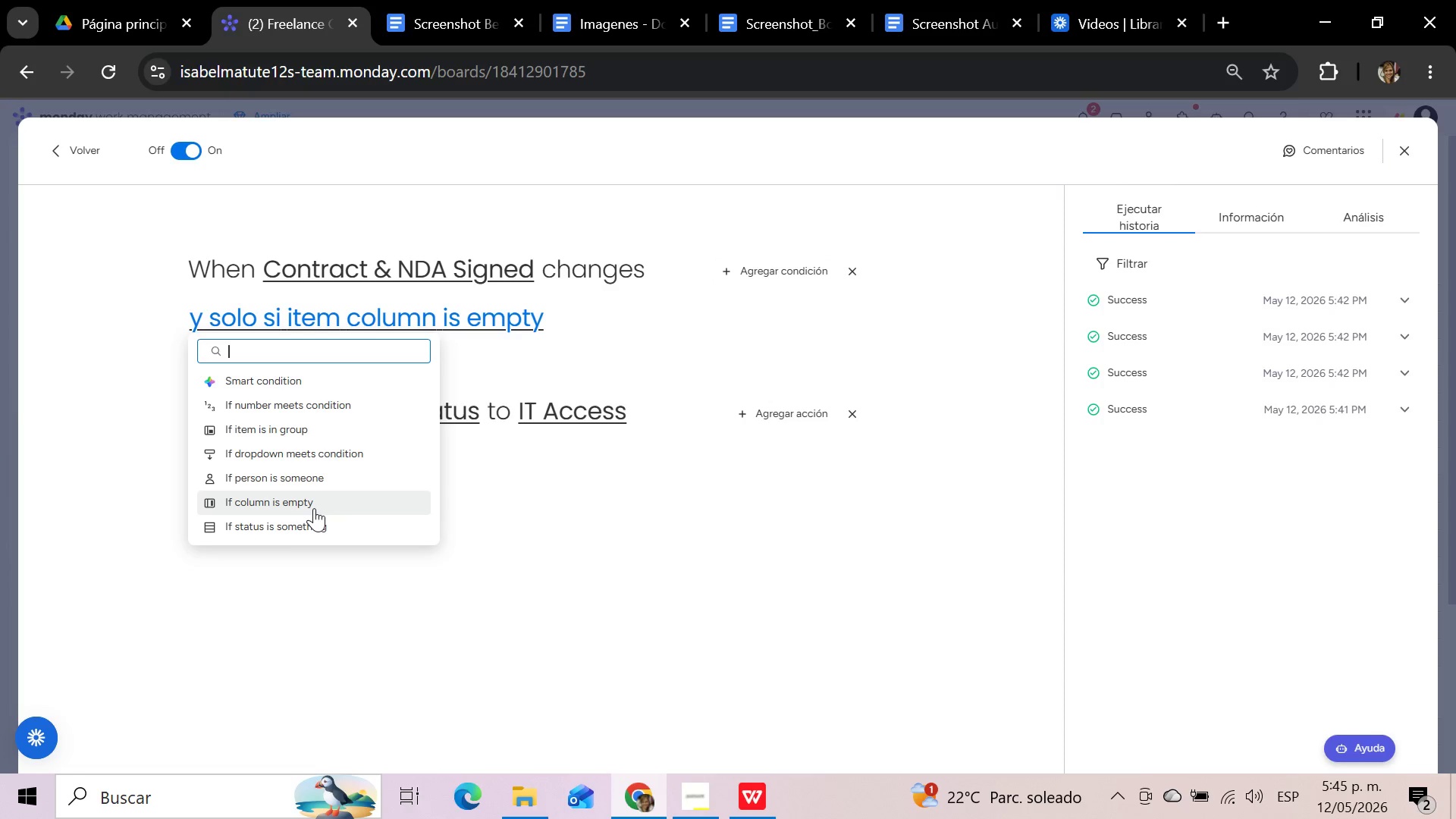 
wait(15.09)
 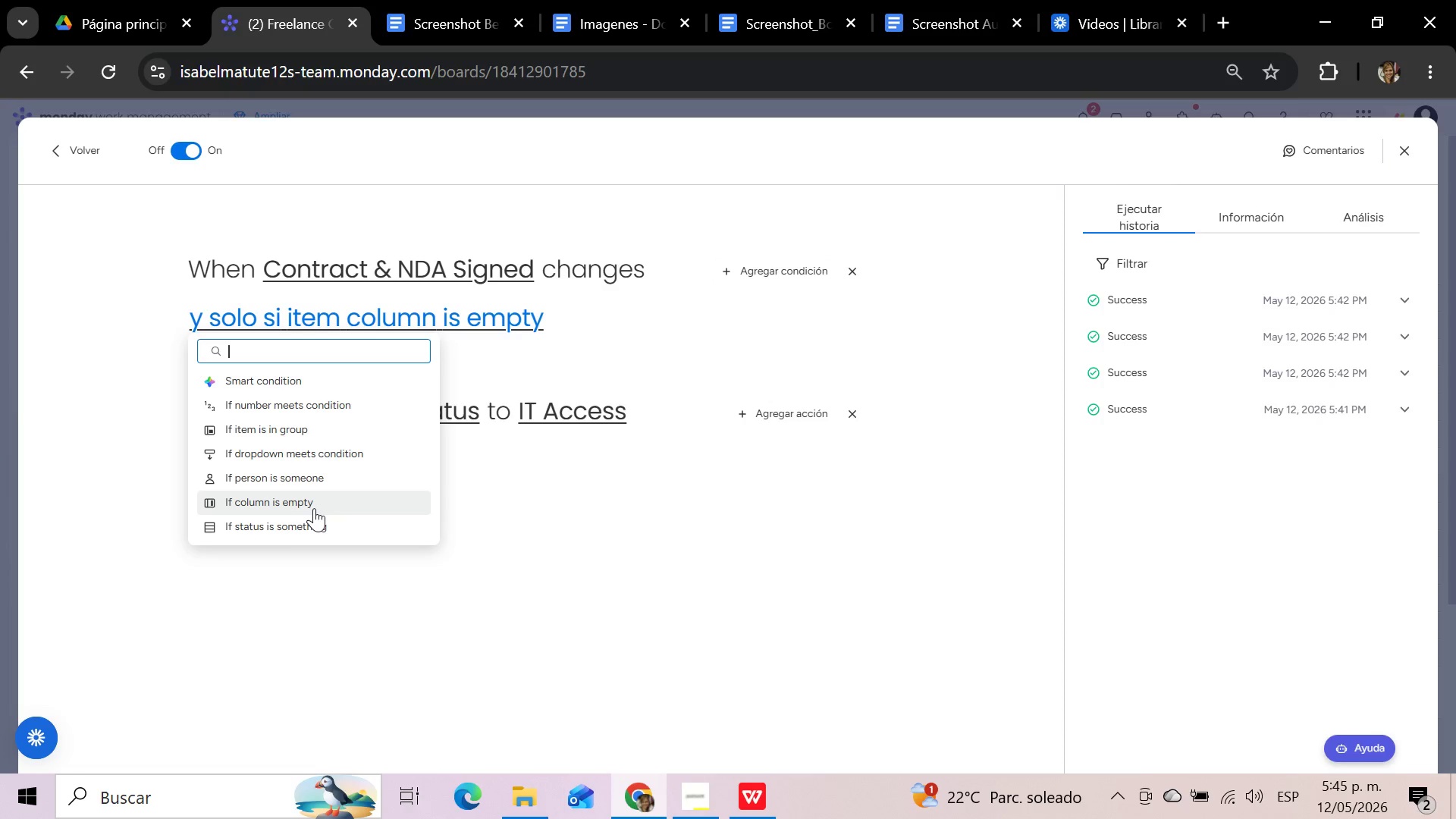 
left_click([314, 508])
 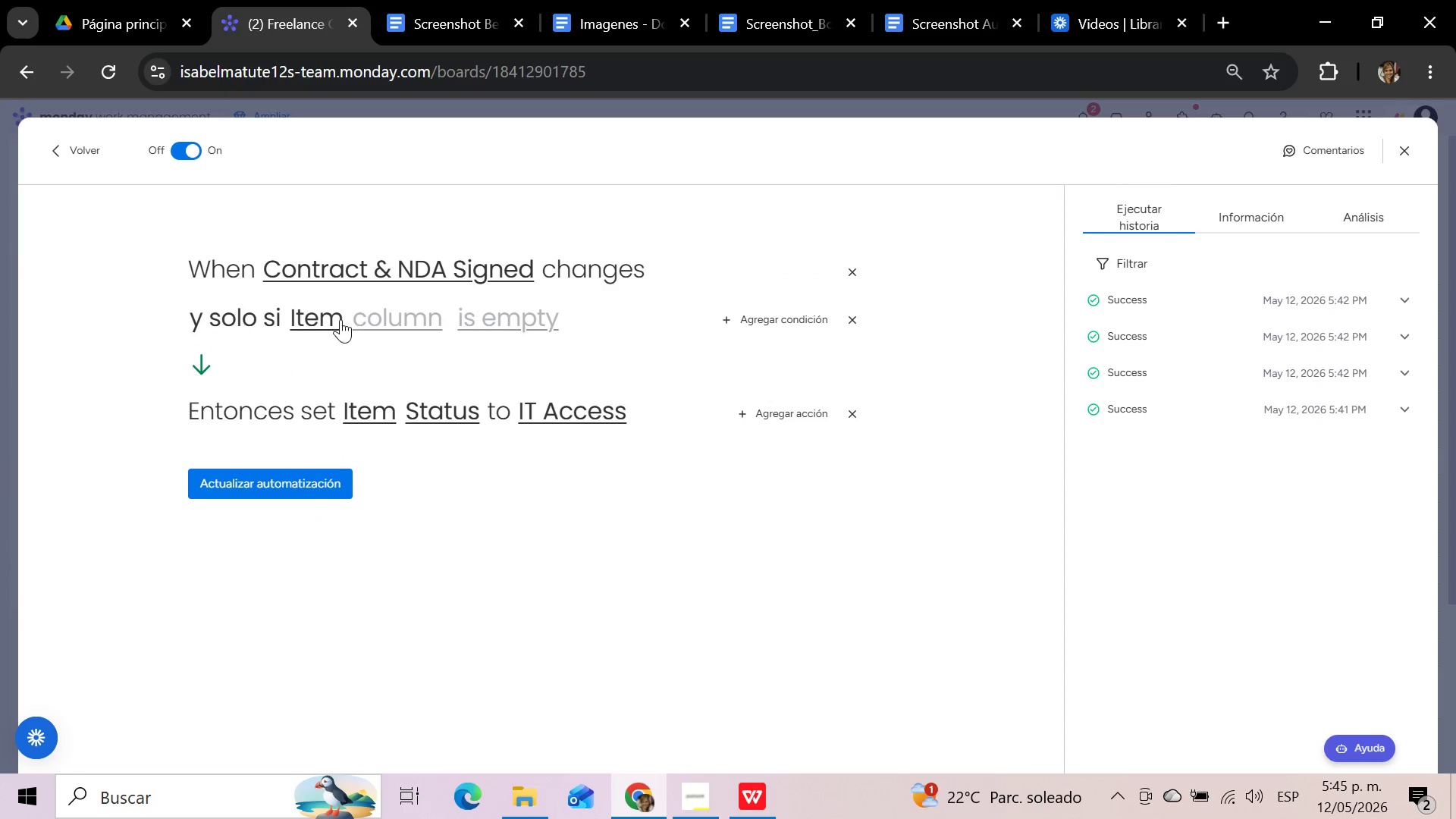 
left_click([391, 307])
 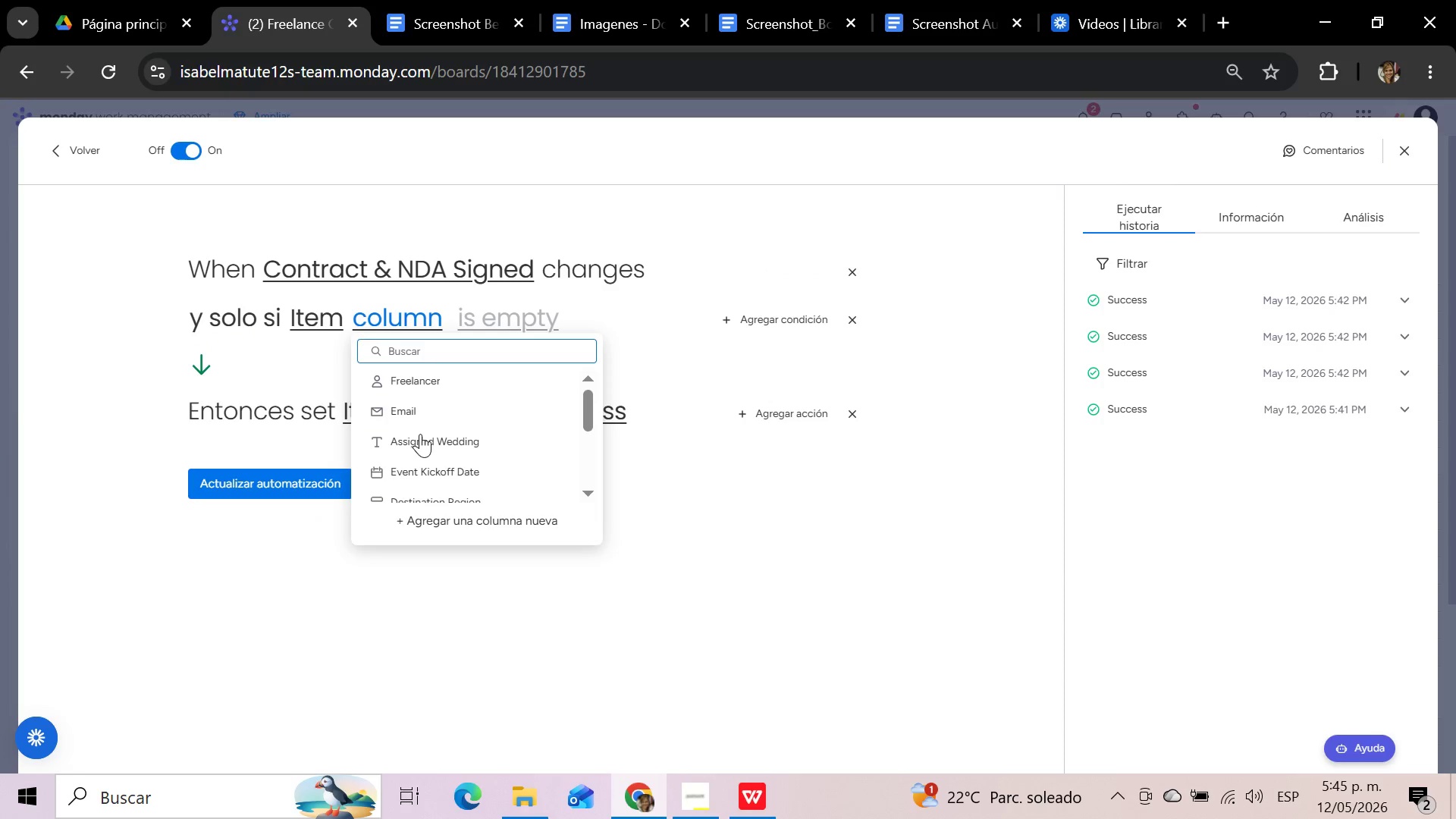 
scroll: coordinate [424, 444], scroll_direction: down, amount: 3.0
 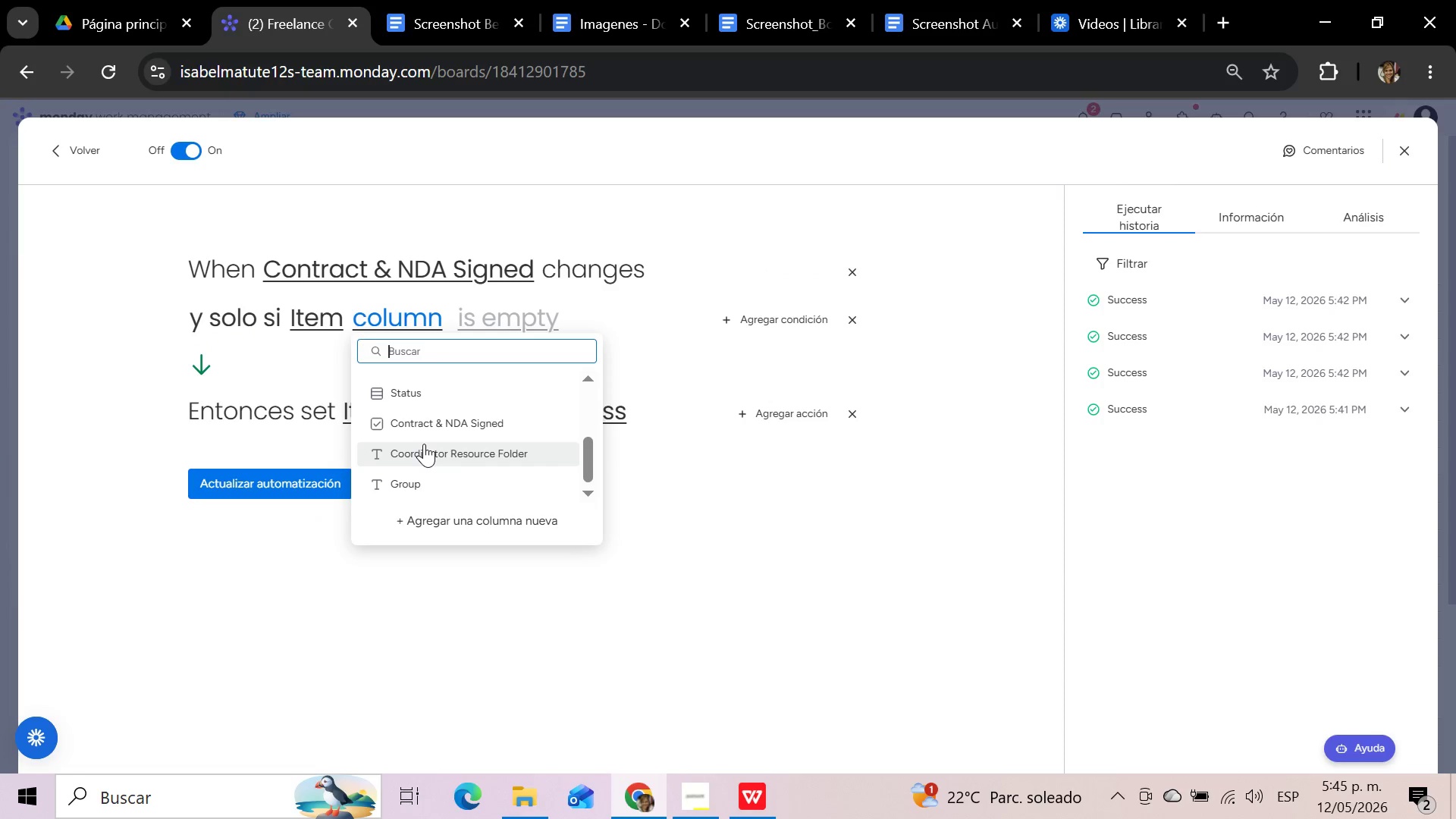 
left_click([419, 414])
 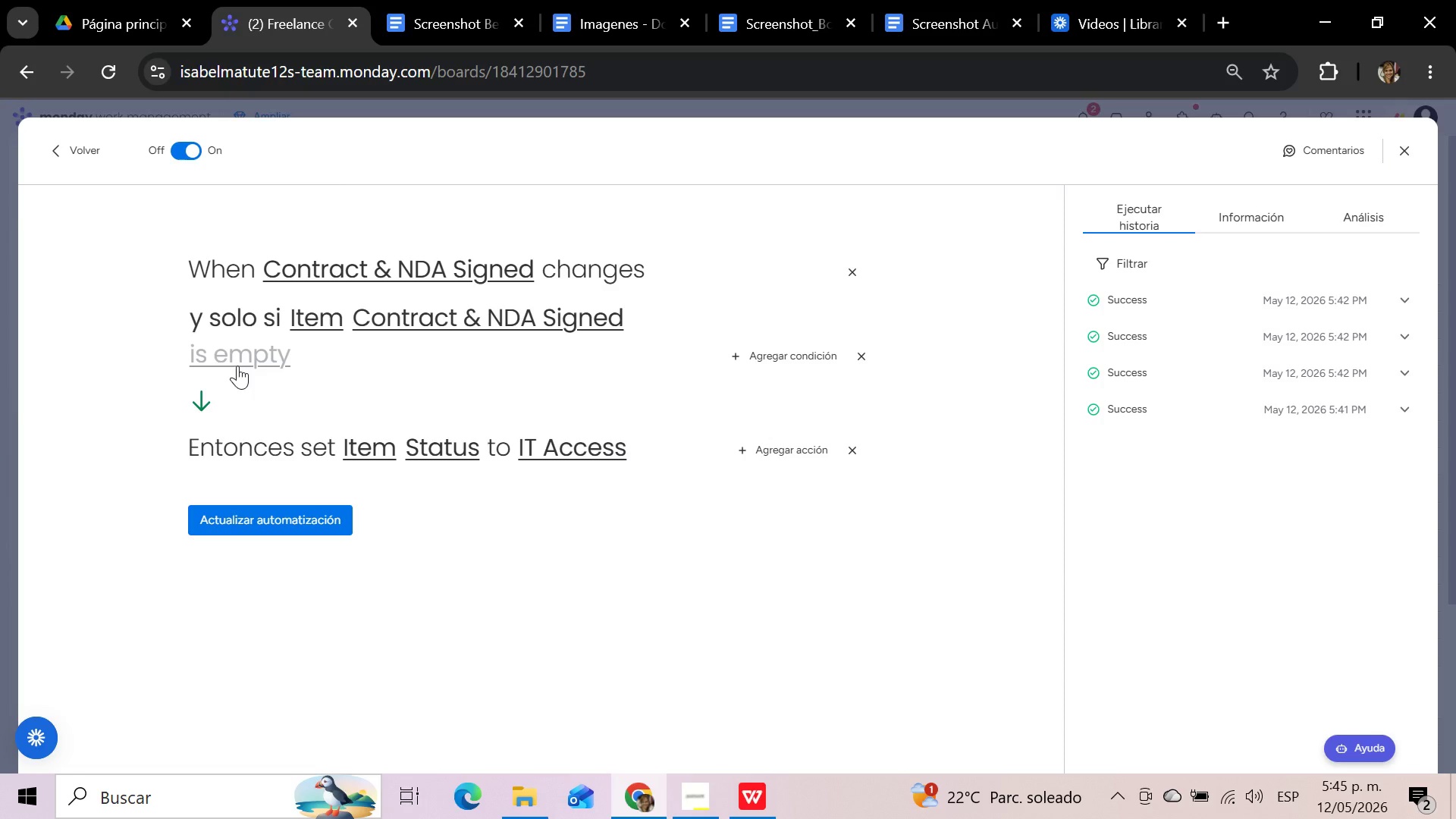 
left_click([210, 358])
 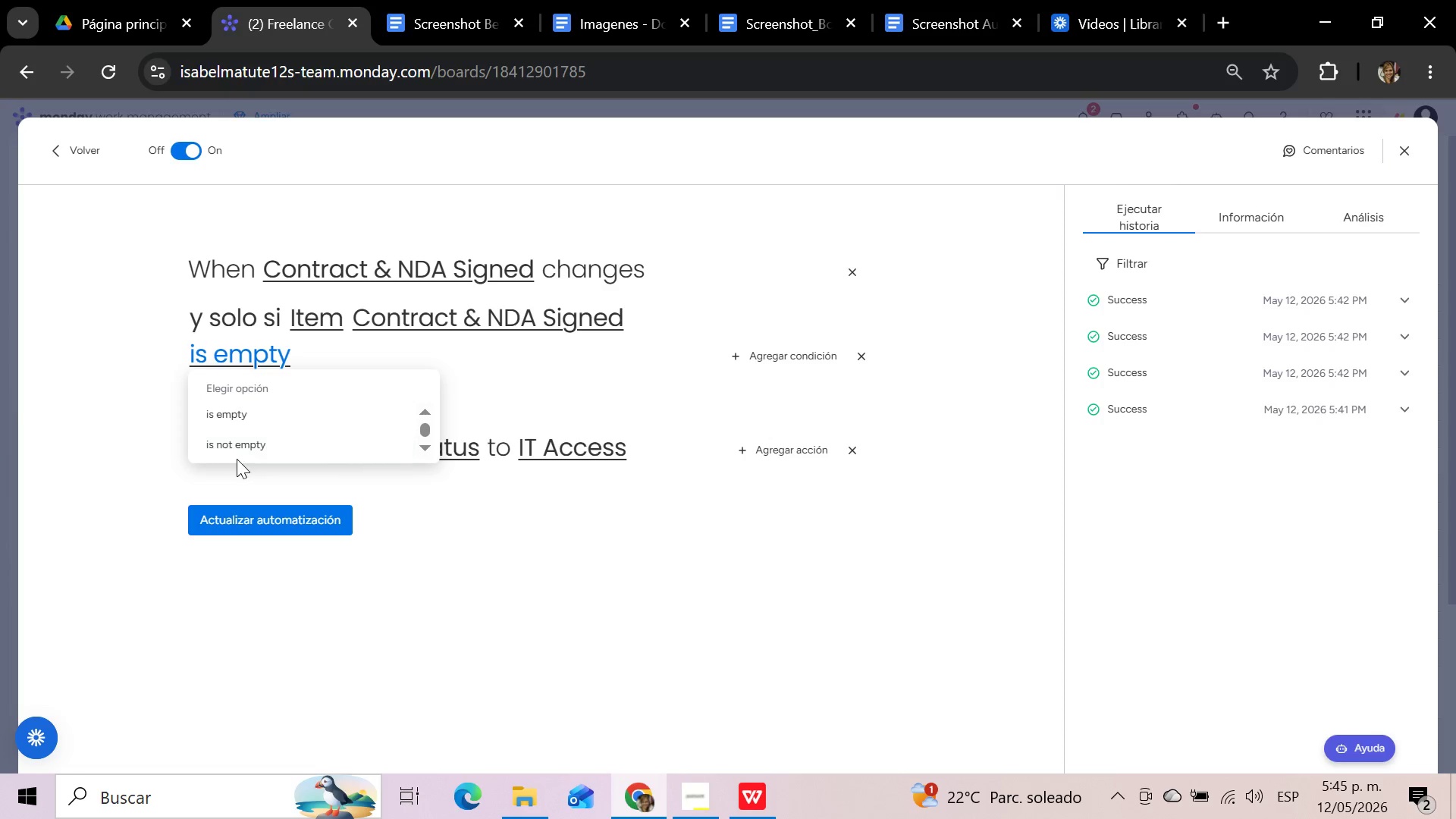 
left_click([237, 444])
 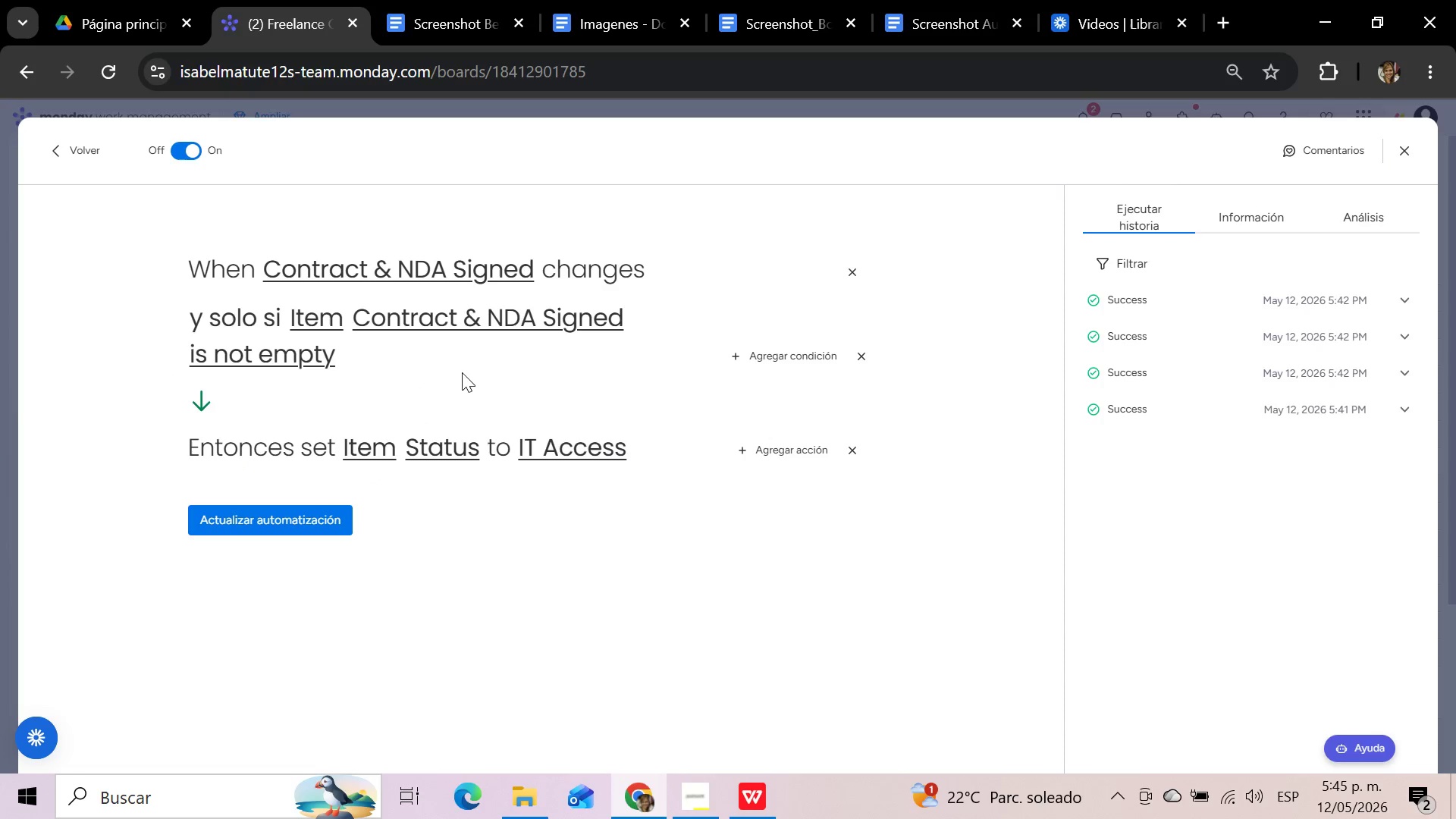 
left_click([462, 372])
 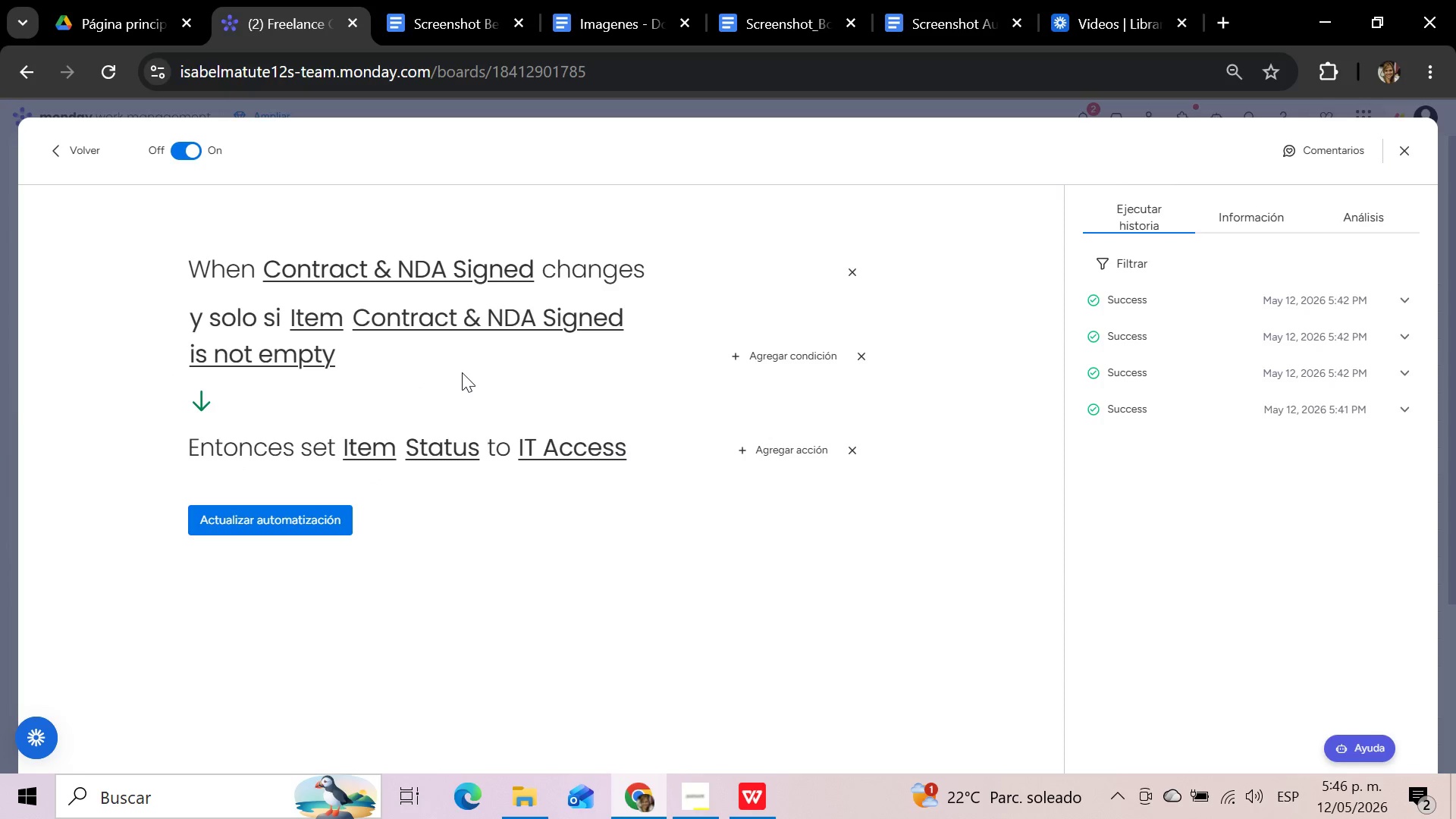 
wait(6.78)
 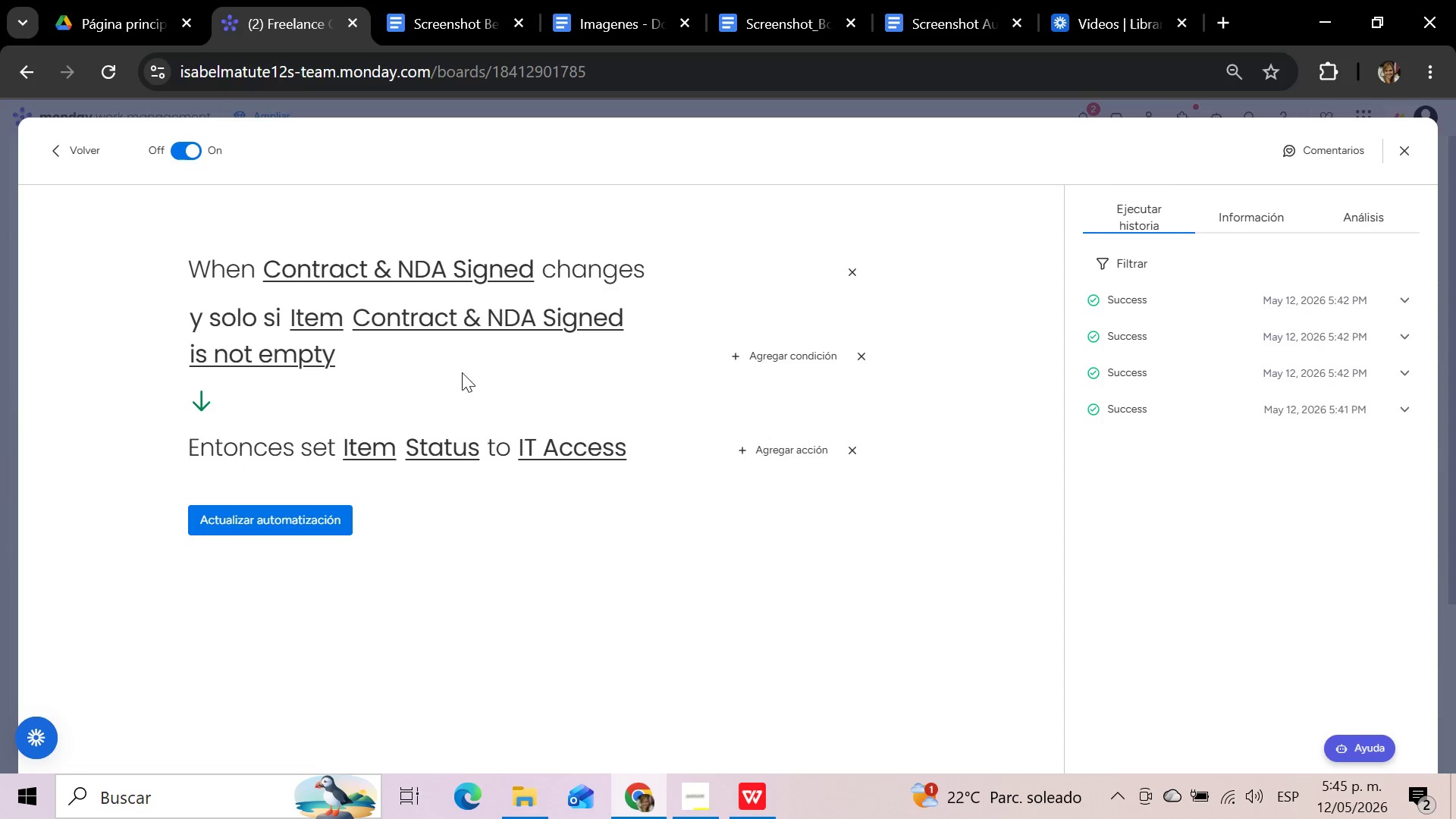 
left_click([316, 522])
 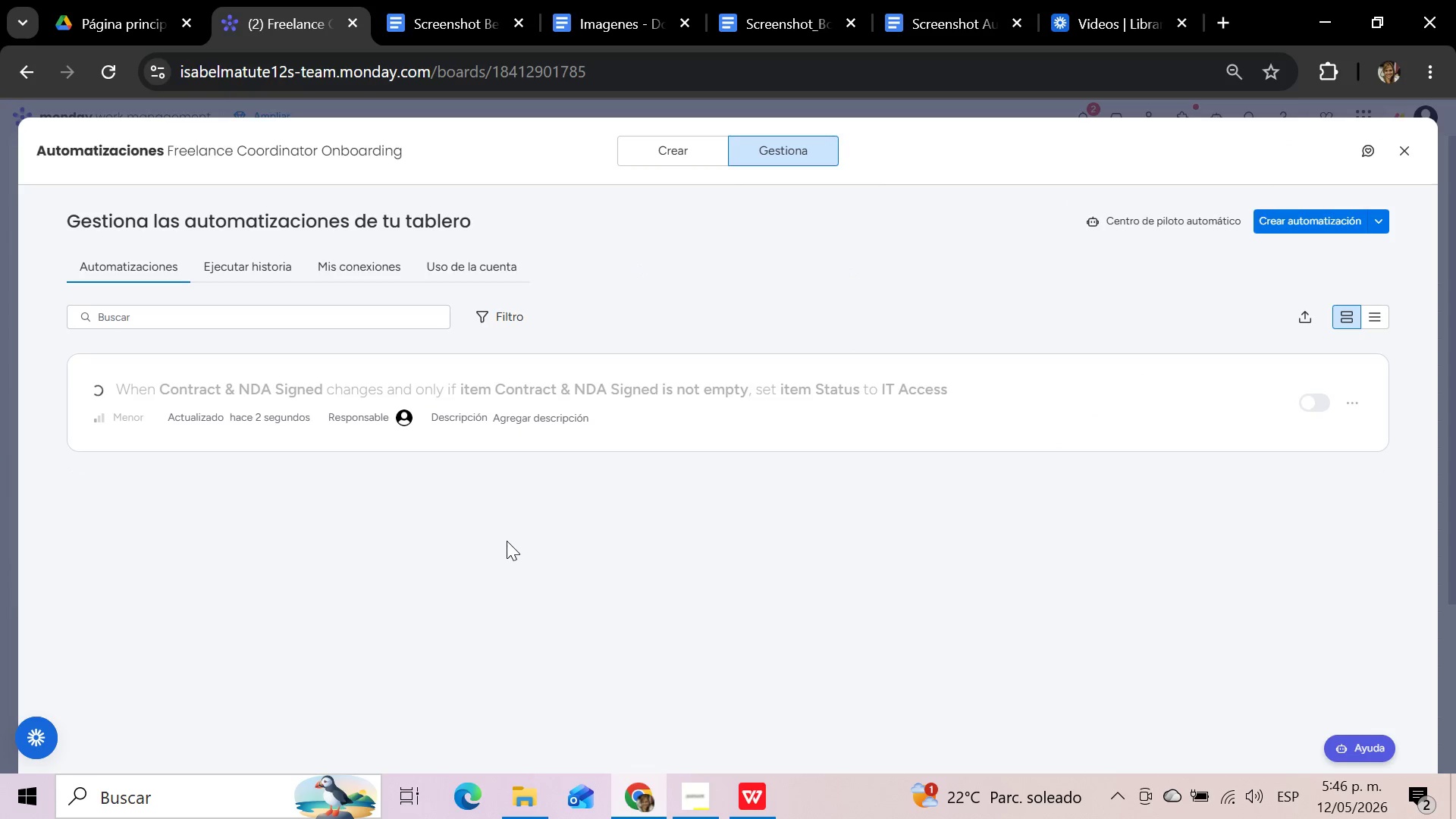 
wait(8.64)
 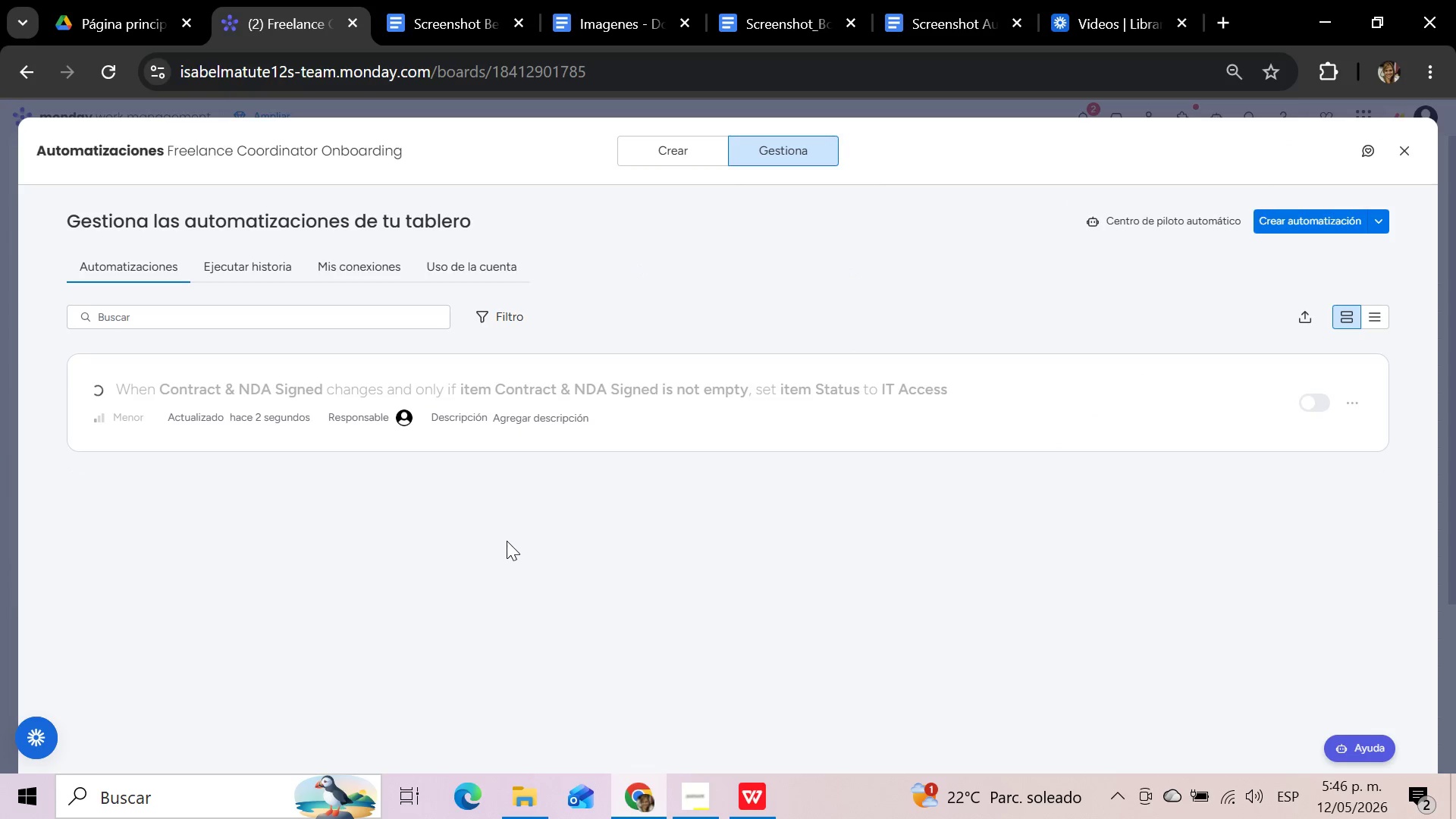 
left_click([1407, 152])
 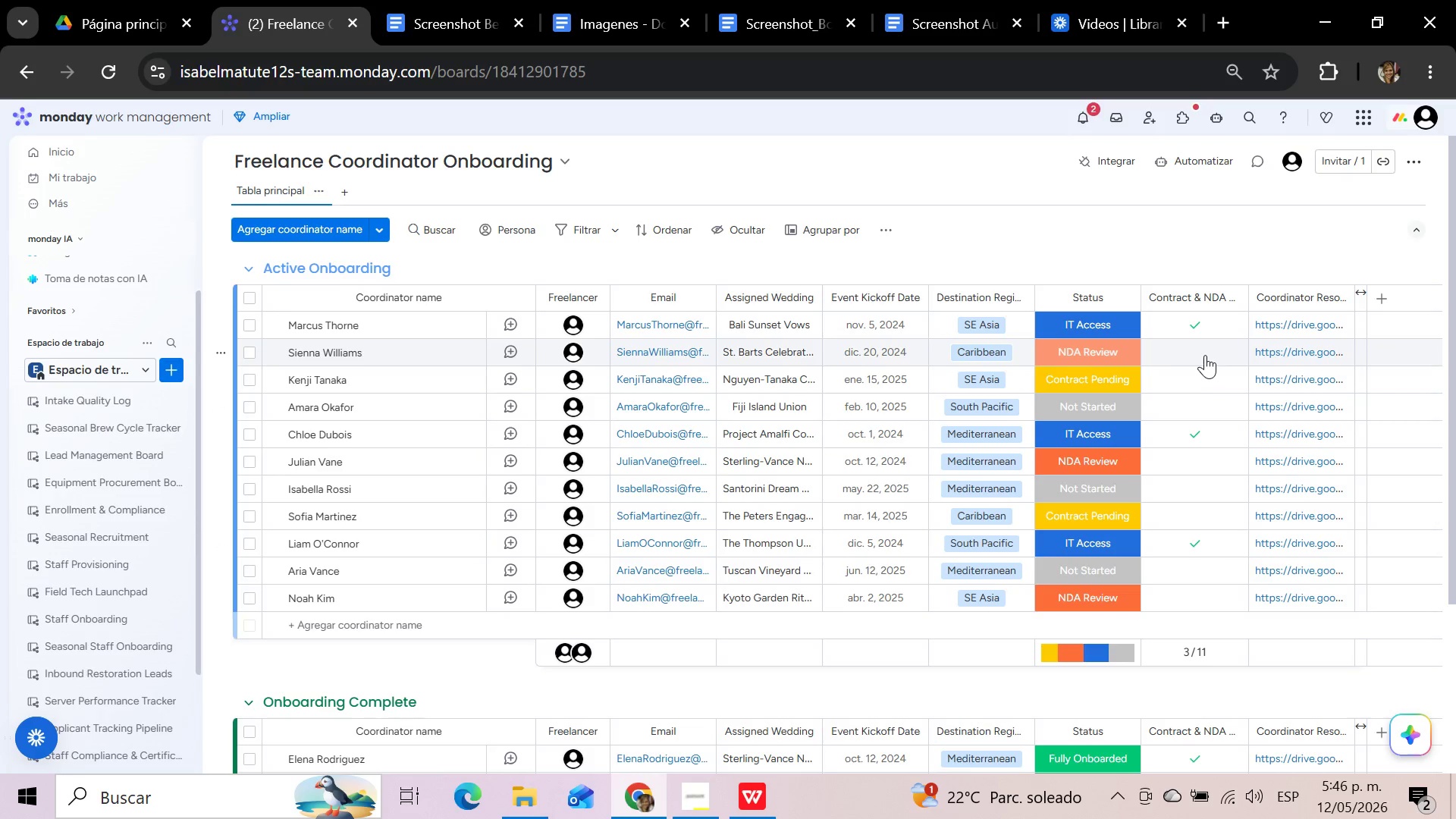 
wait(5.17)
 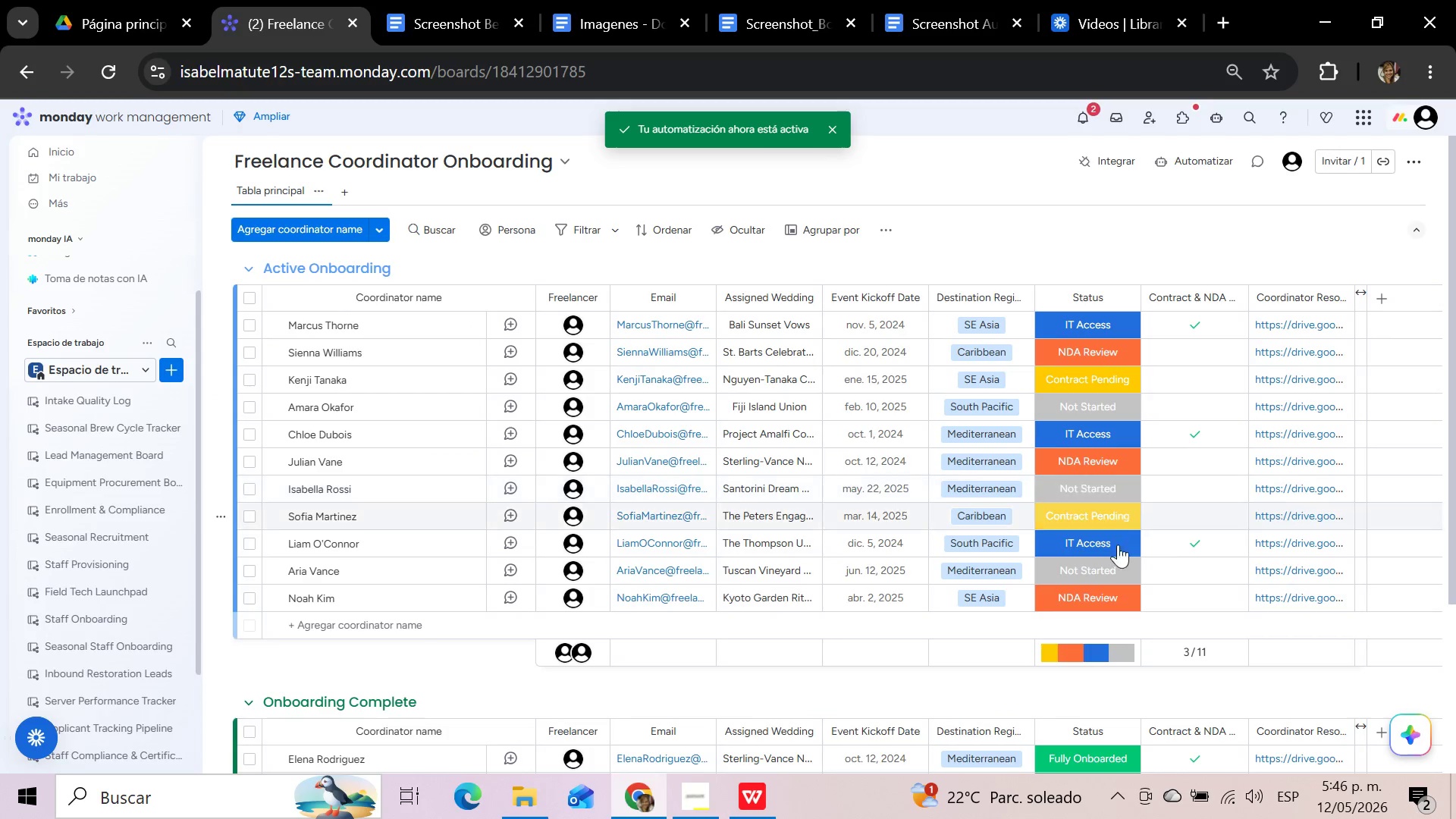 
left_click([1205, 355])
 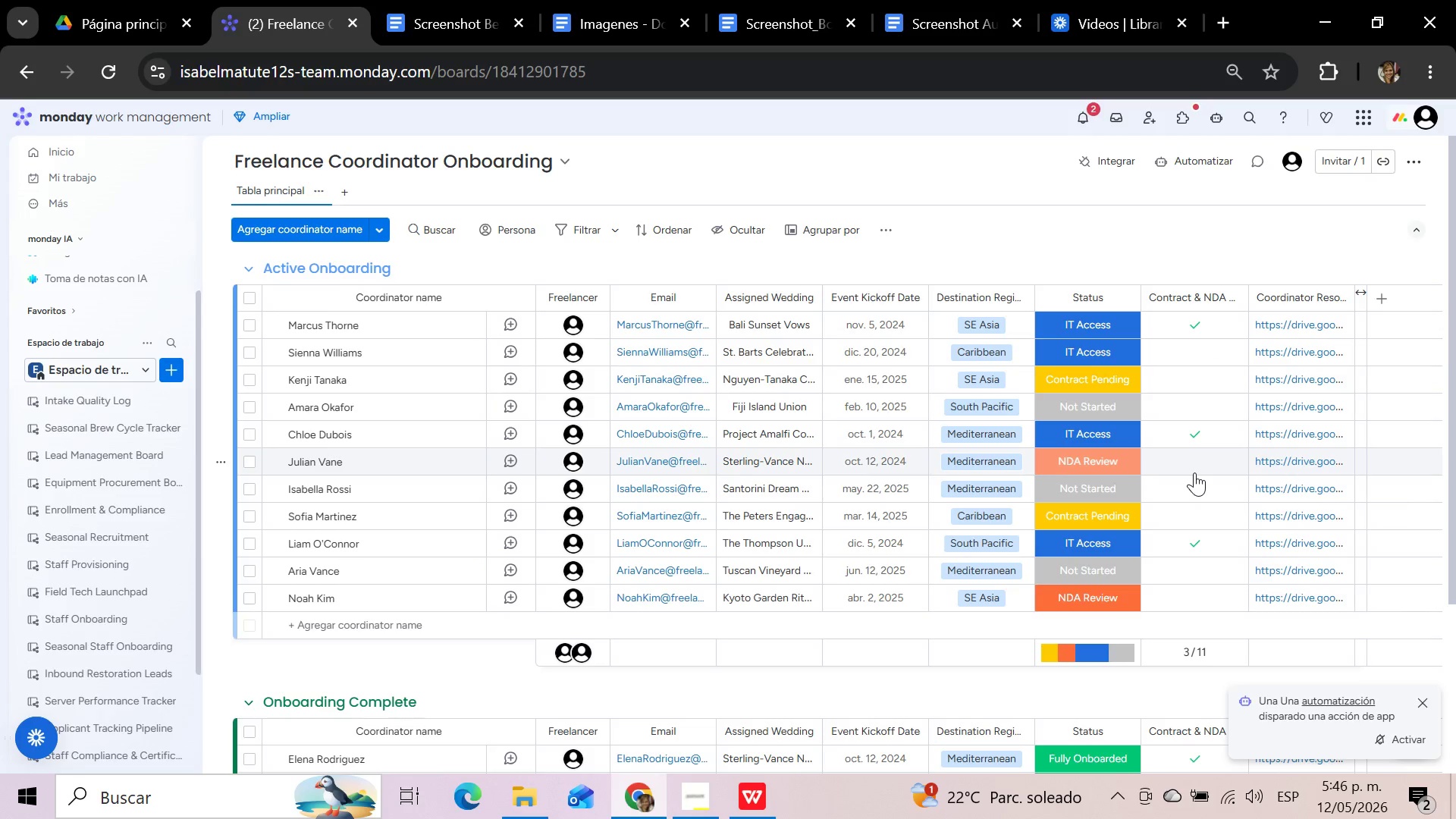 
wait(14.52)
 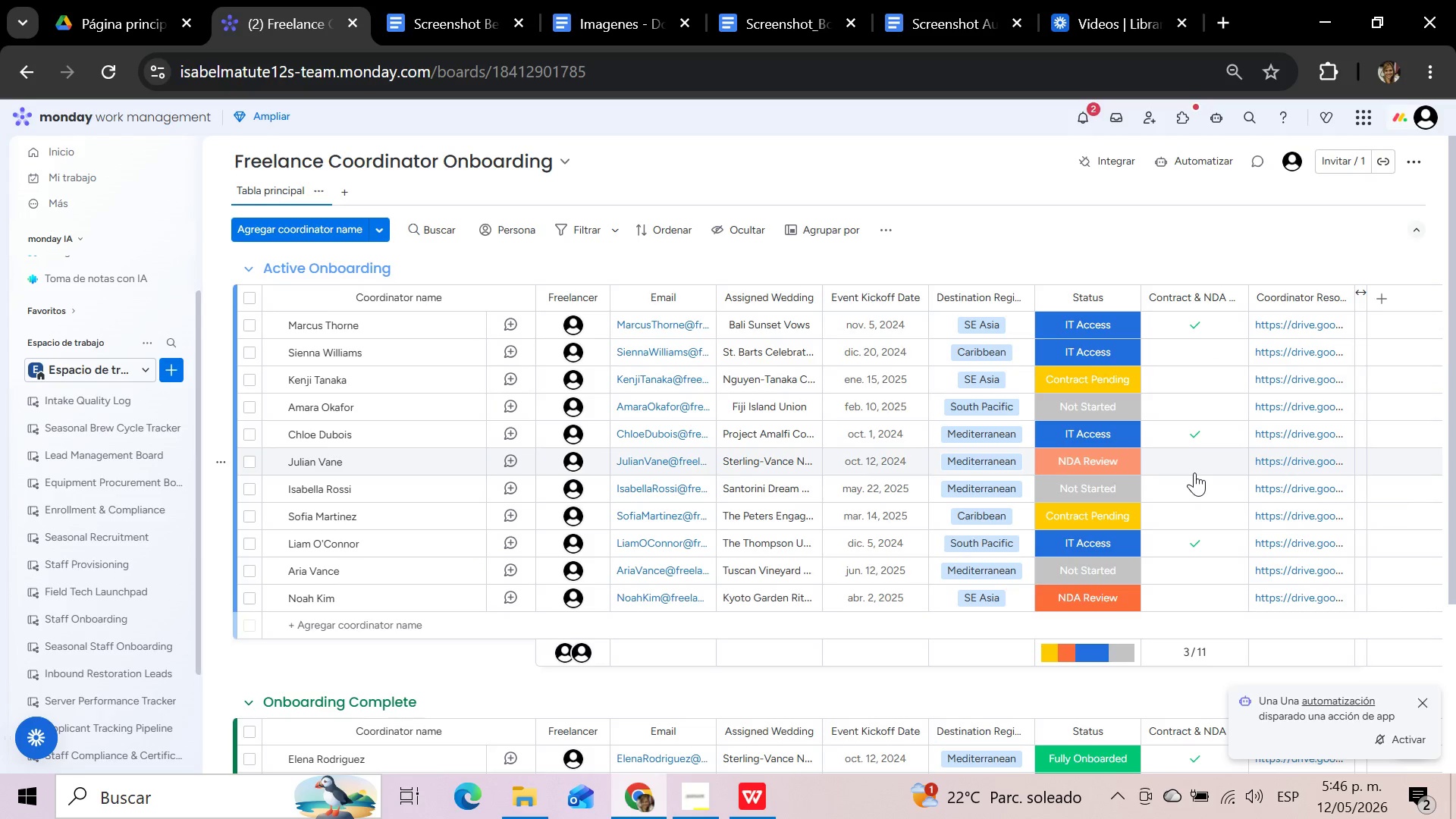 
left_click([1115, 354])
 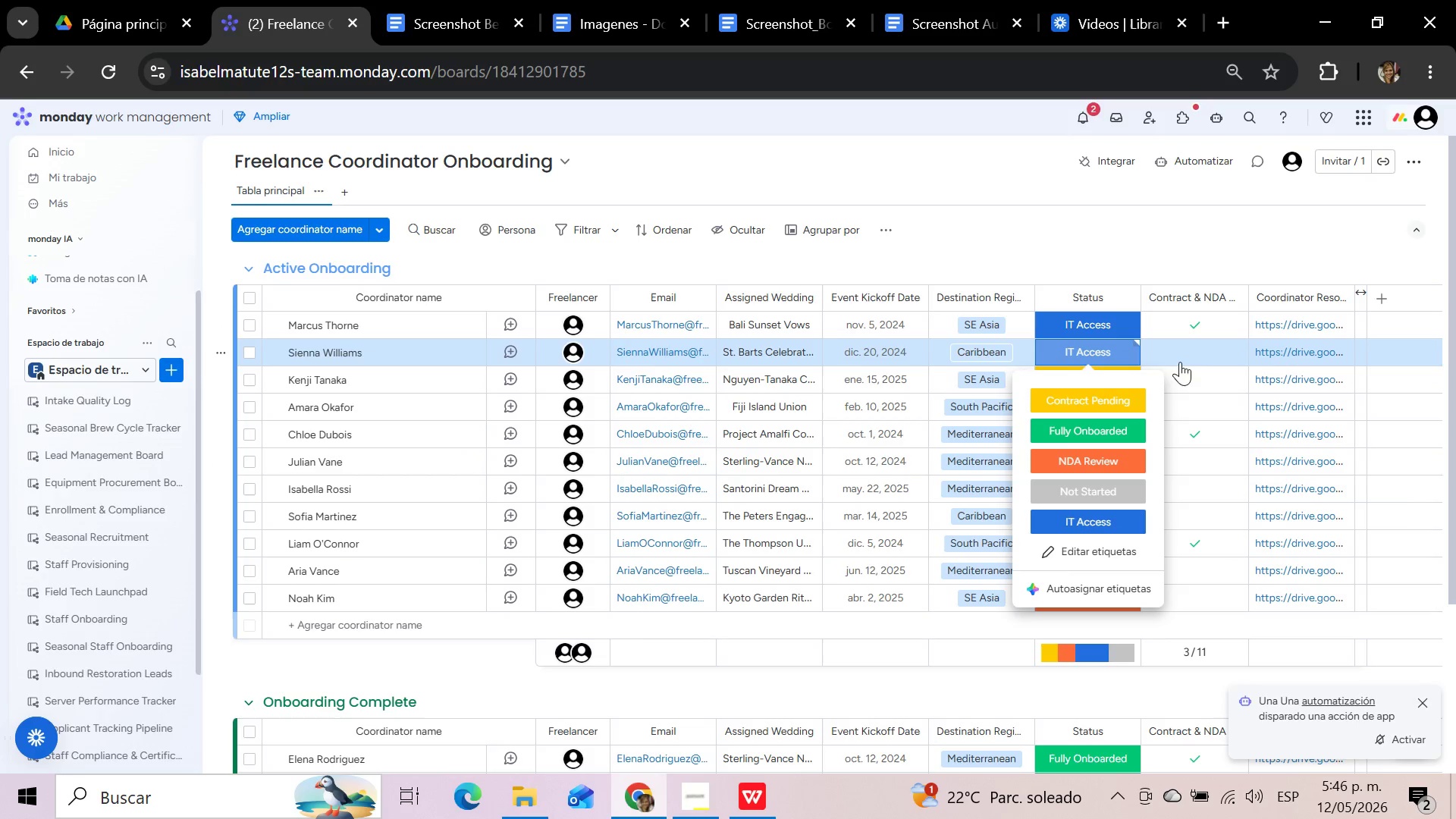 
left_click([1207, 347])
 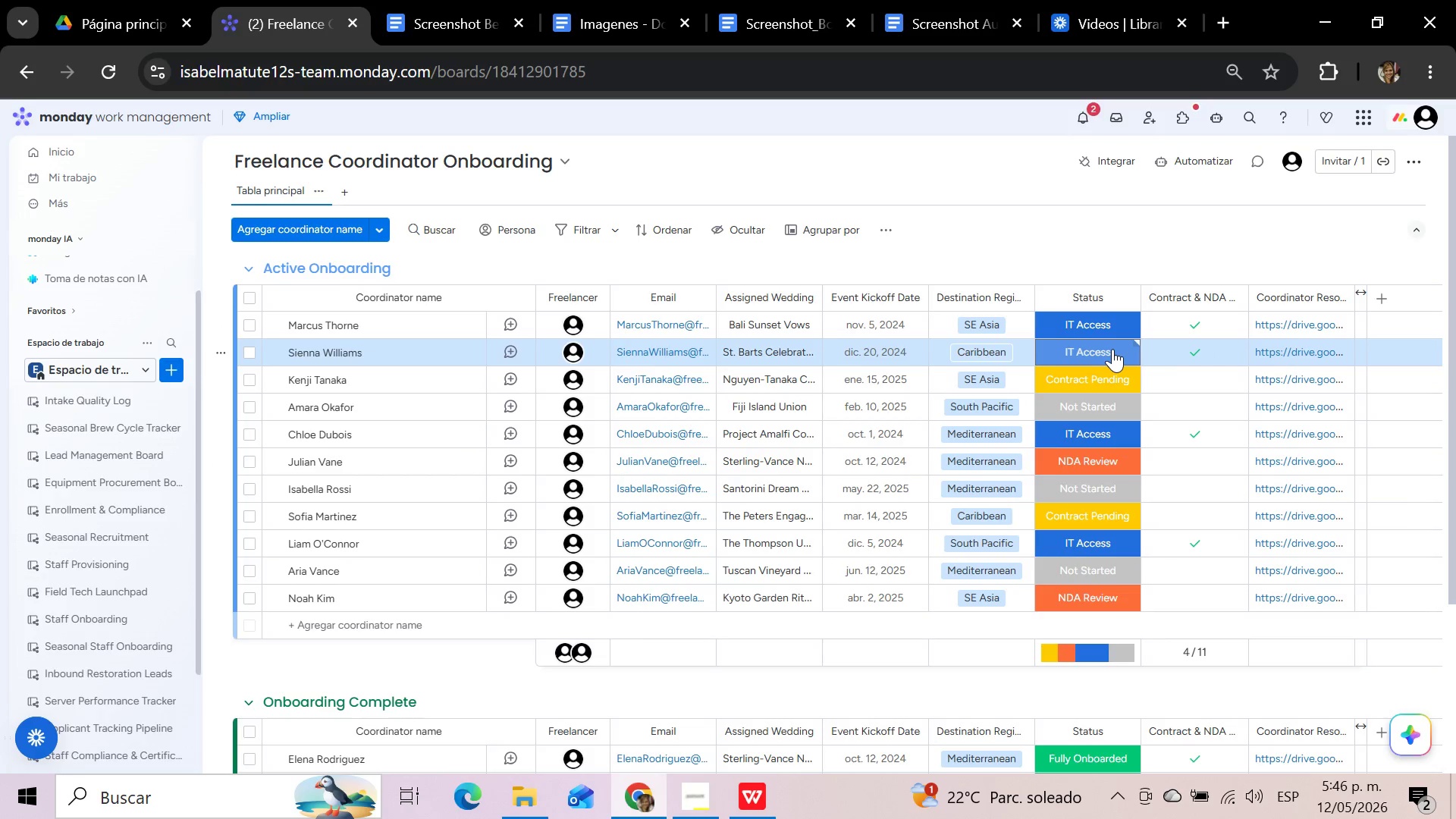 
left_click([1112, 349])
 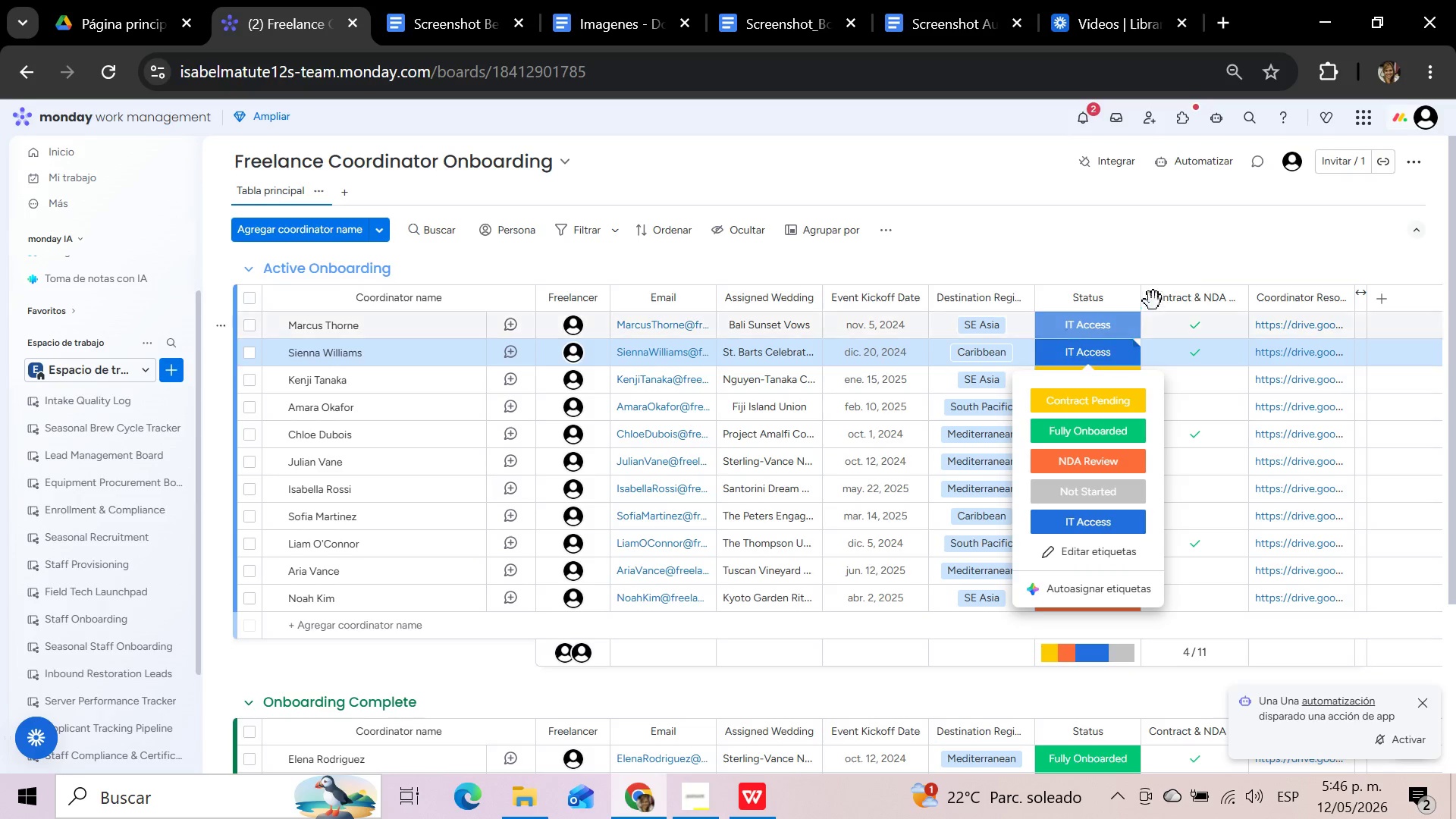 
left_click([1154, 253])
 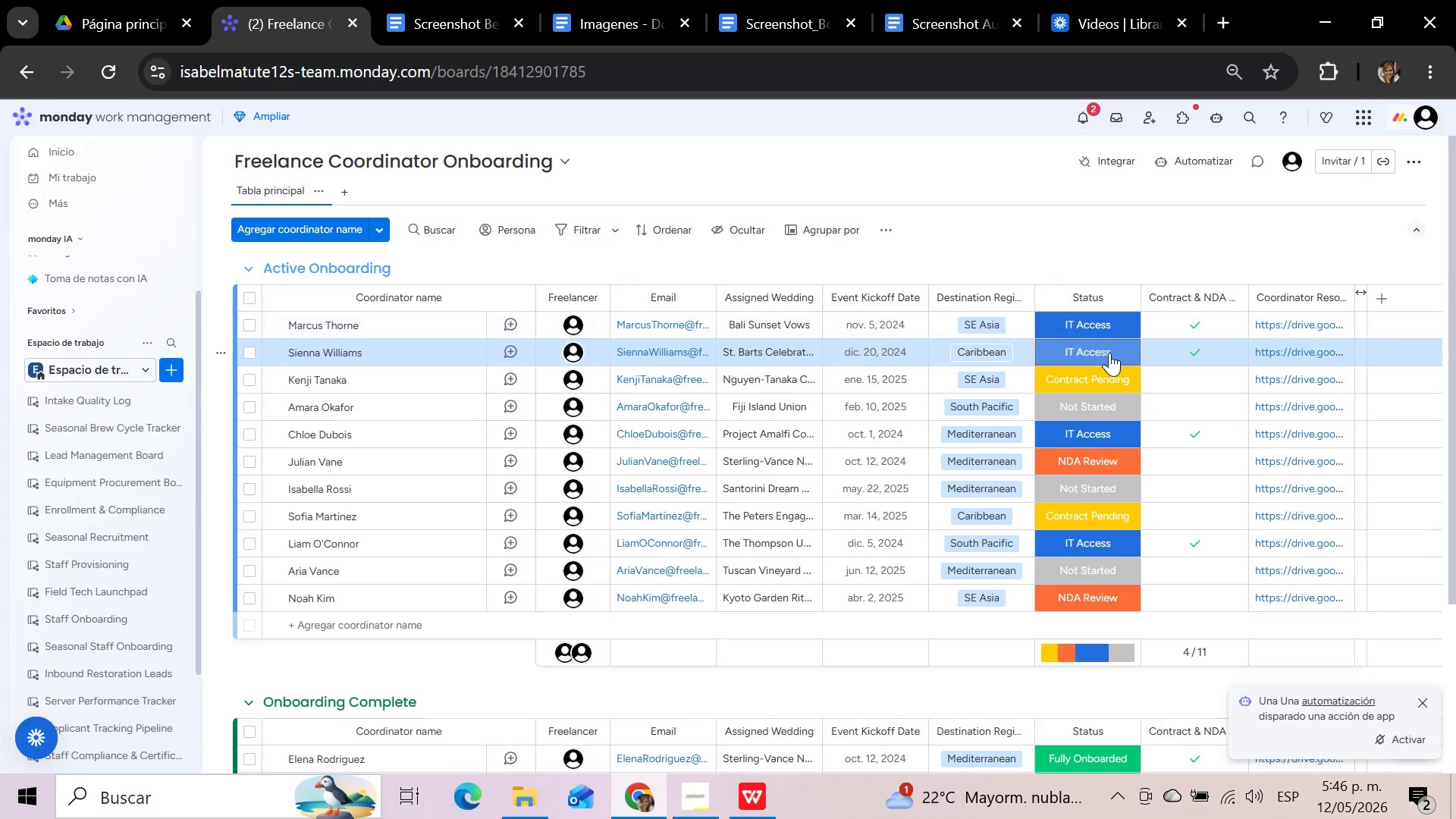 
left_click([1108, 353])
 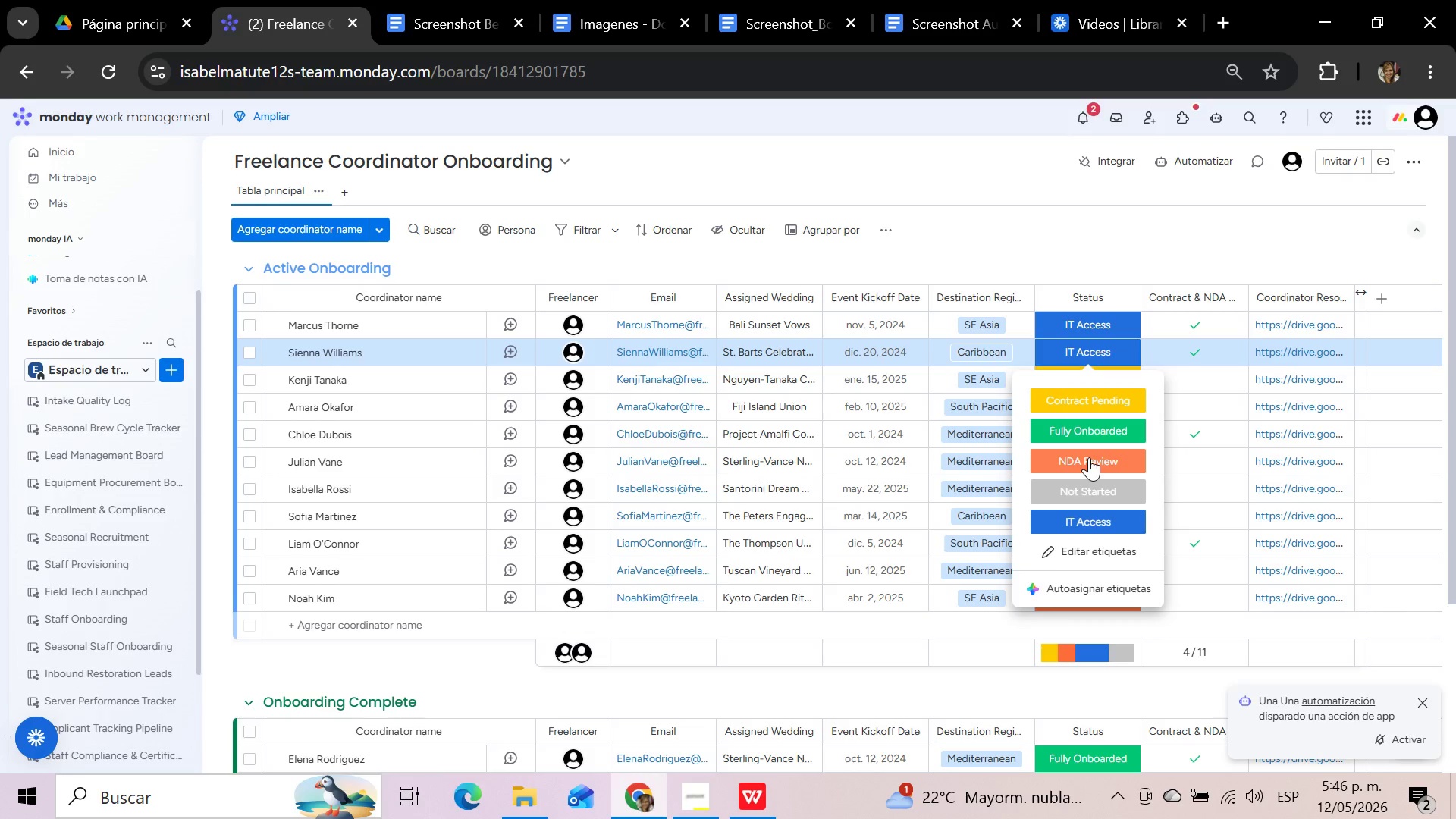 
left_click([1089, 457])
 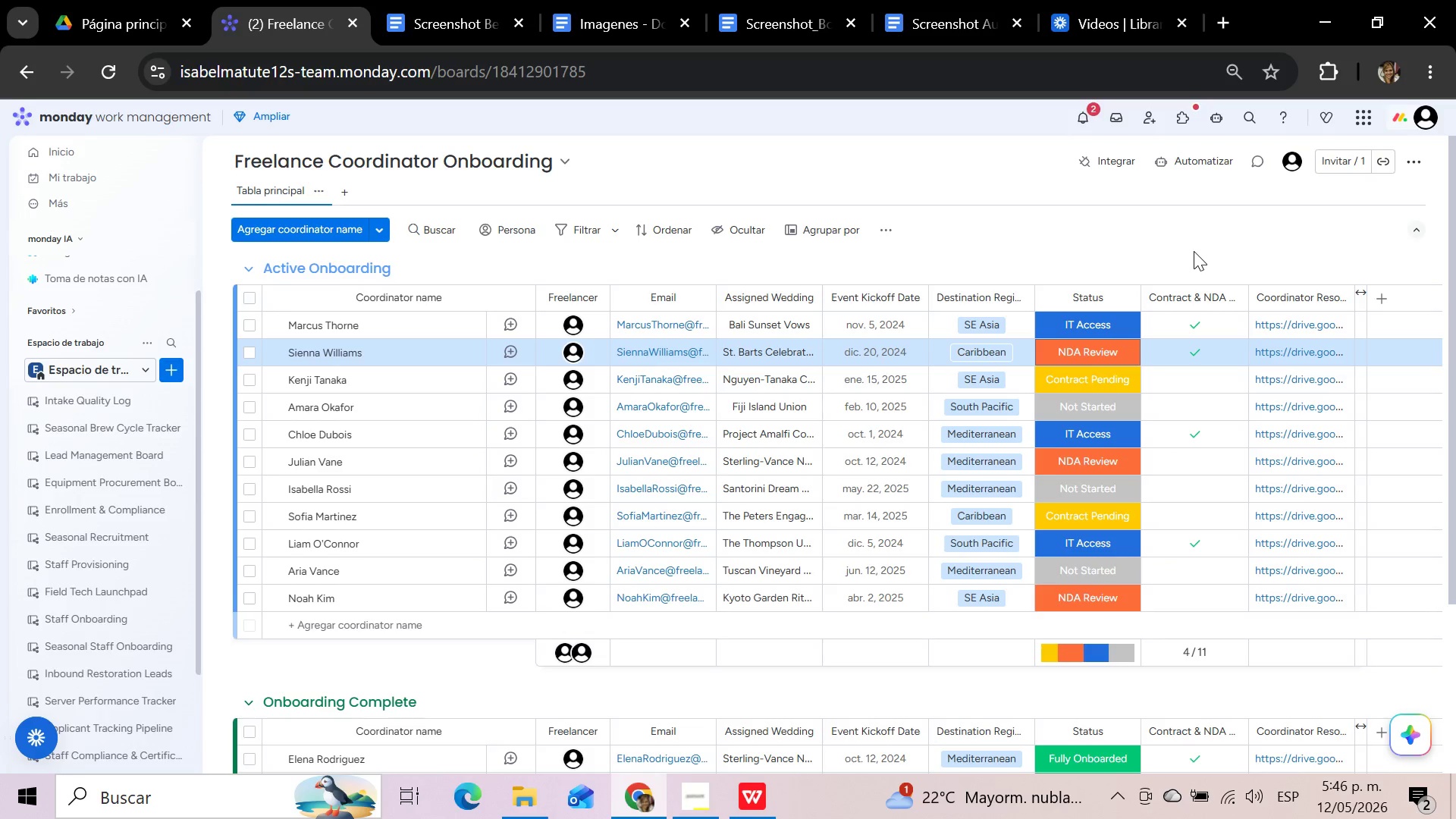 
wait(5.02)
 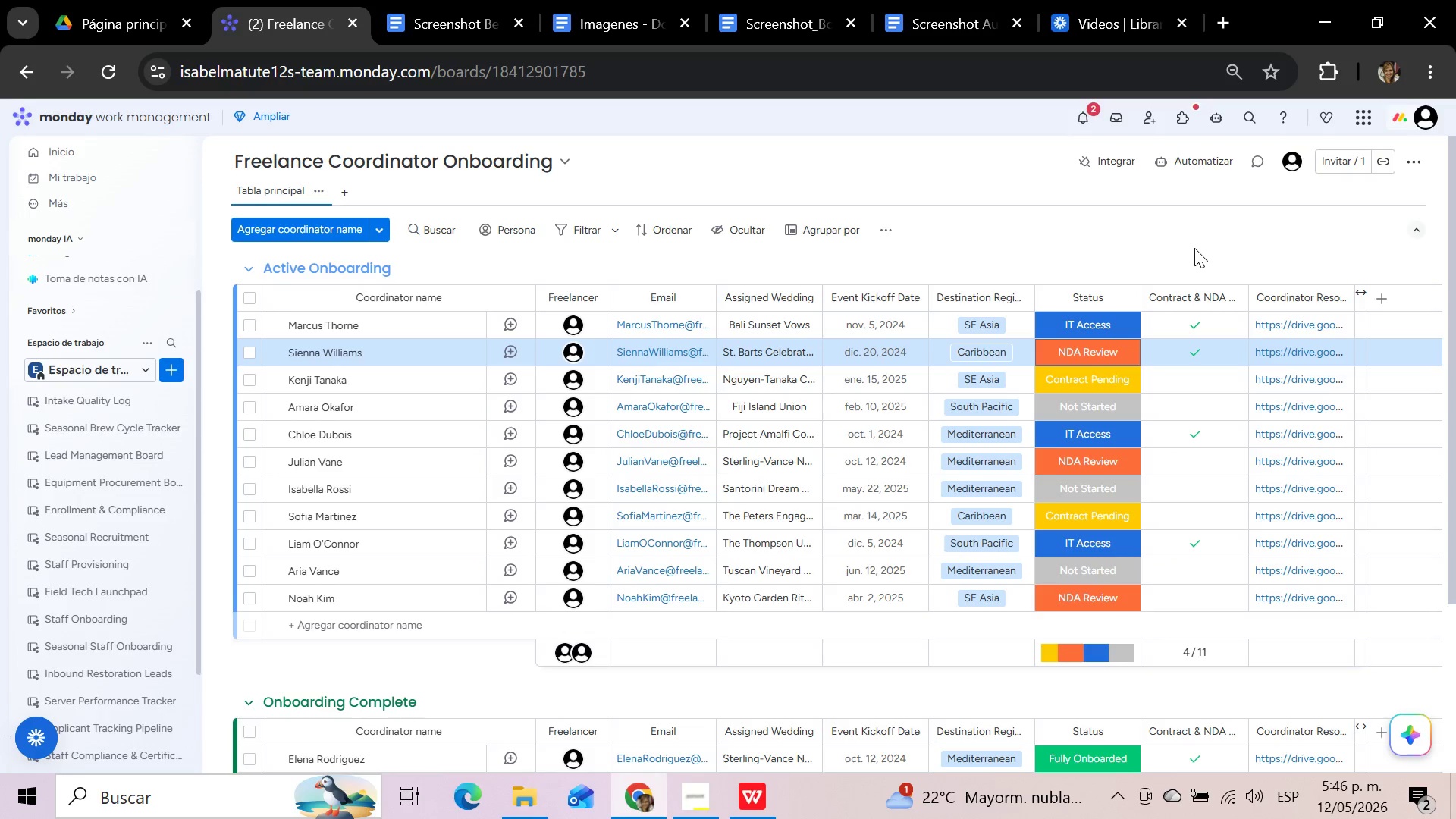 
left_click([1198, 353])
 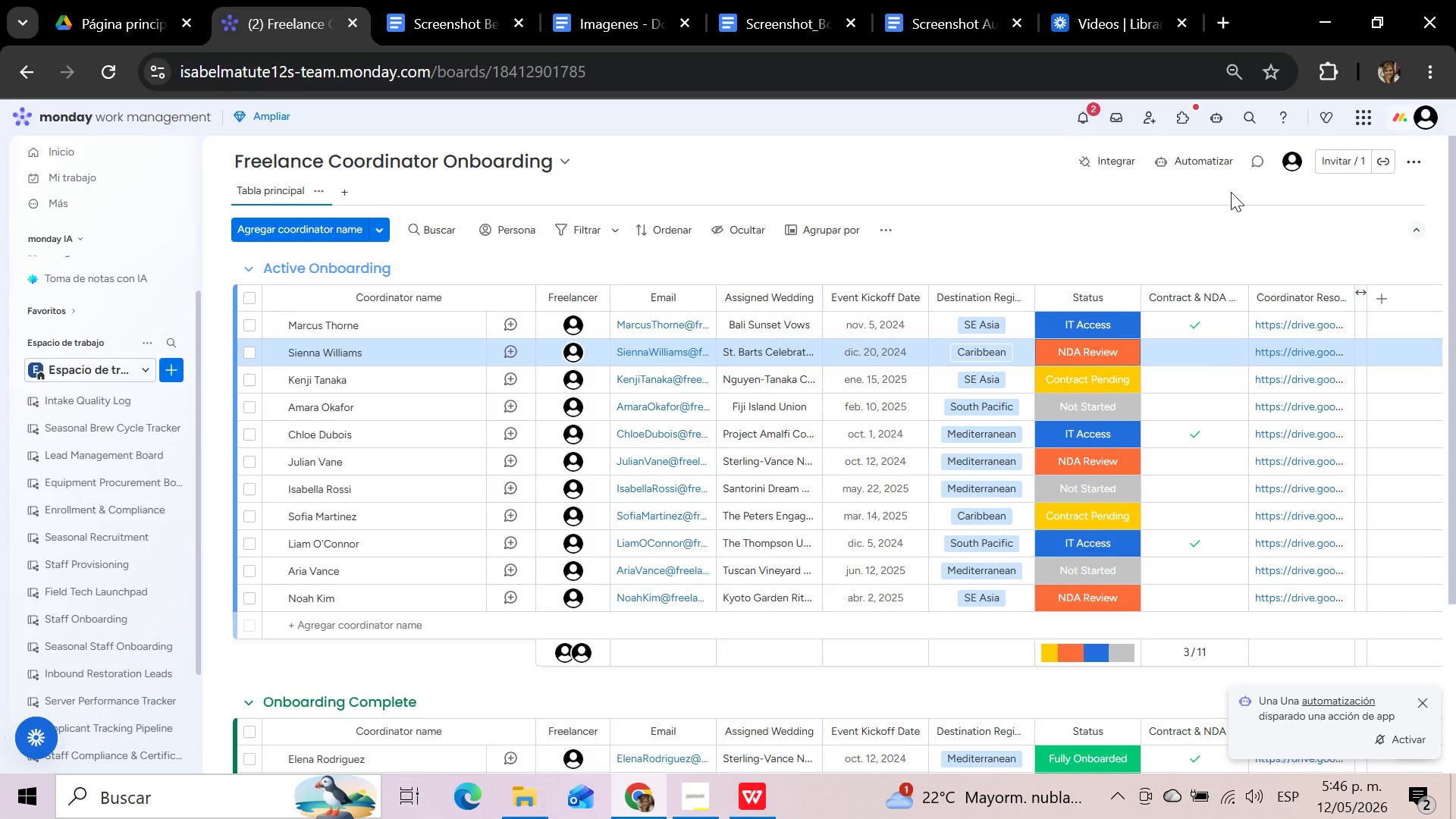 
wait(10.33)
 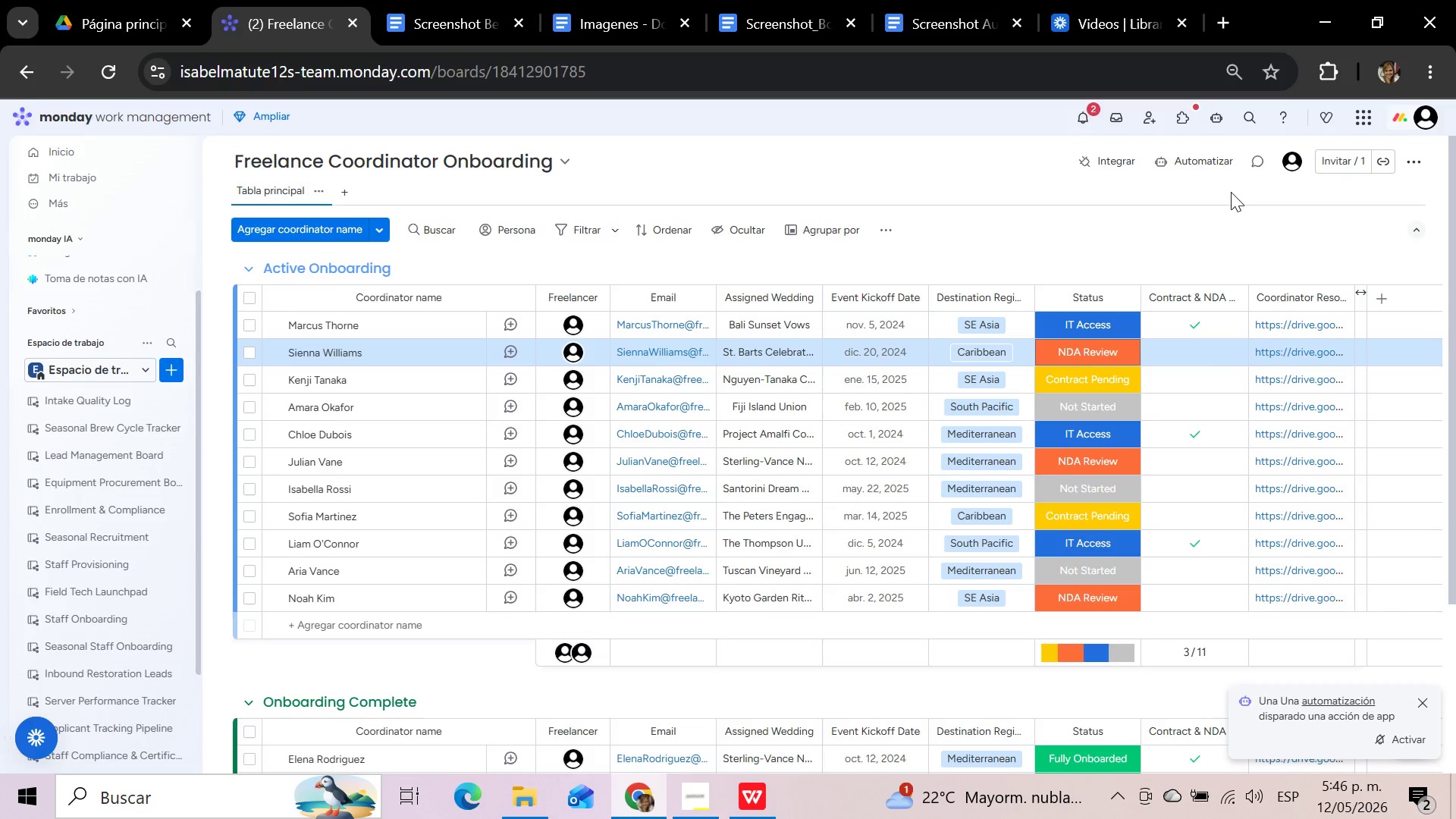 
left_click([1146, 246])
 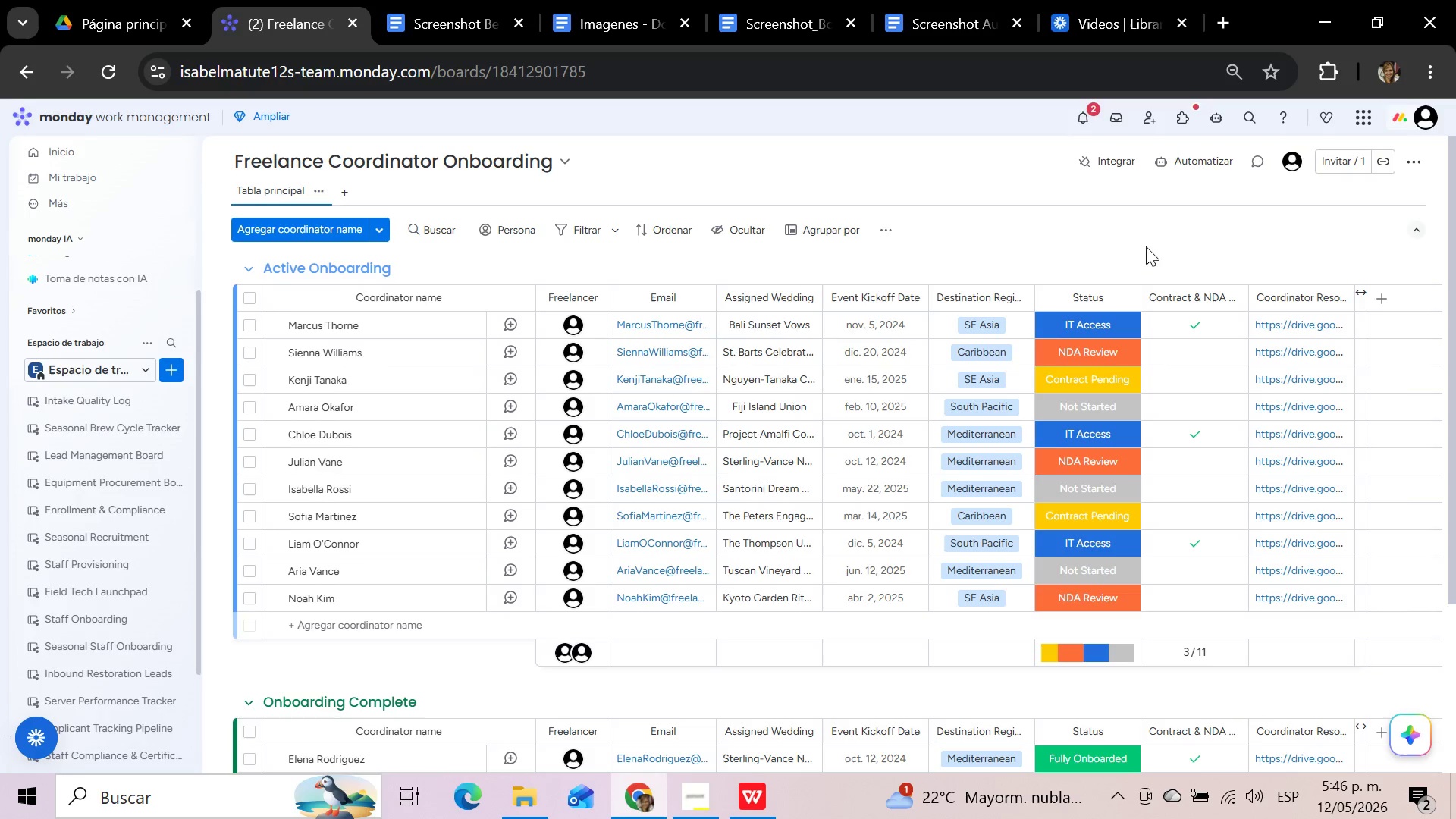 
wait(8.36)
 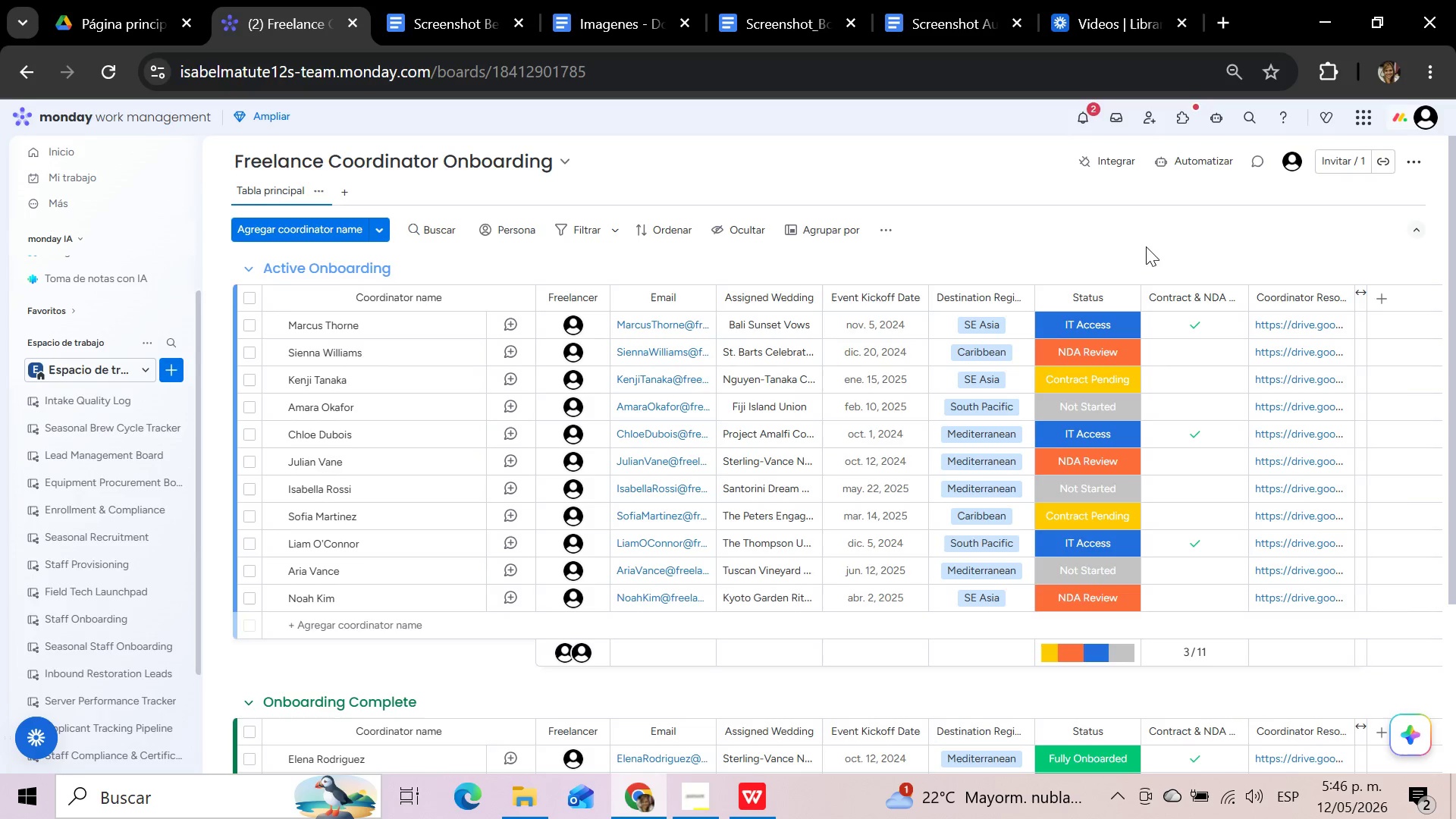 
scroll: coordinate [1219, 528], scroll_direction: down, amount: 1.0
 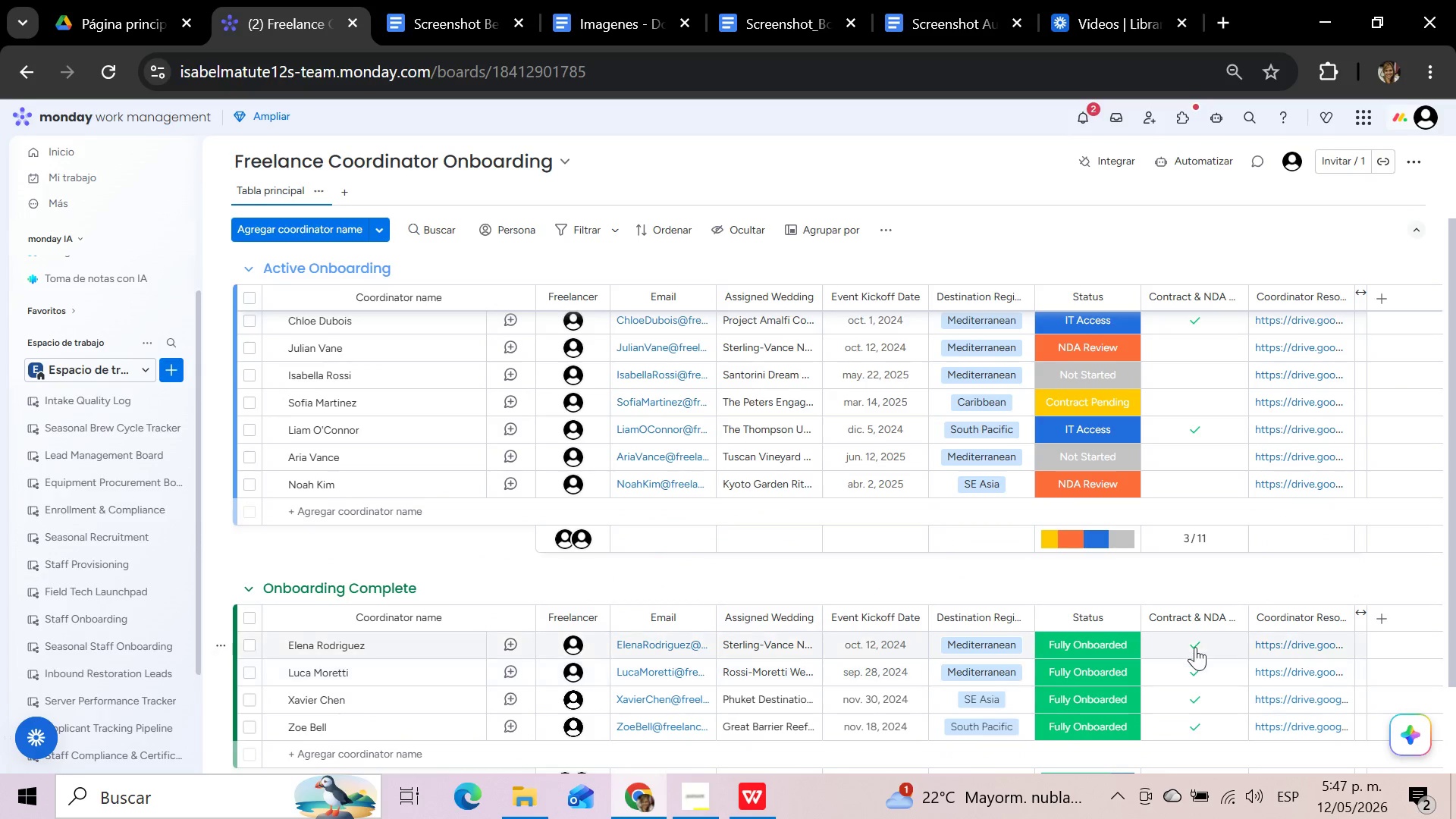 
left_click([1195, 647])
 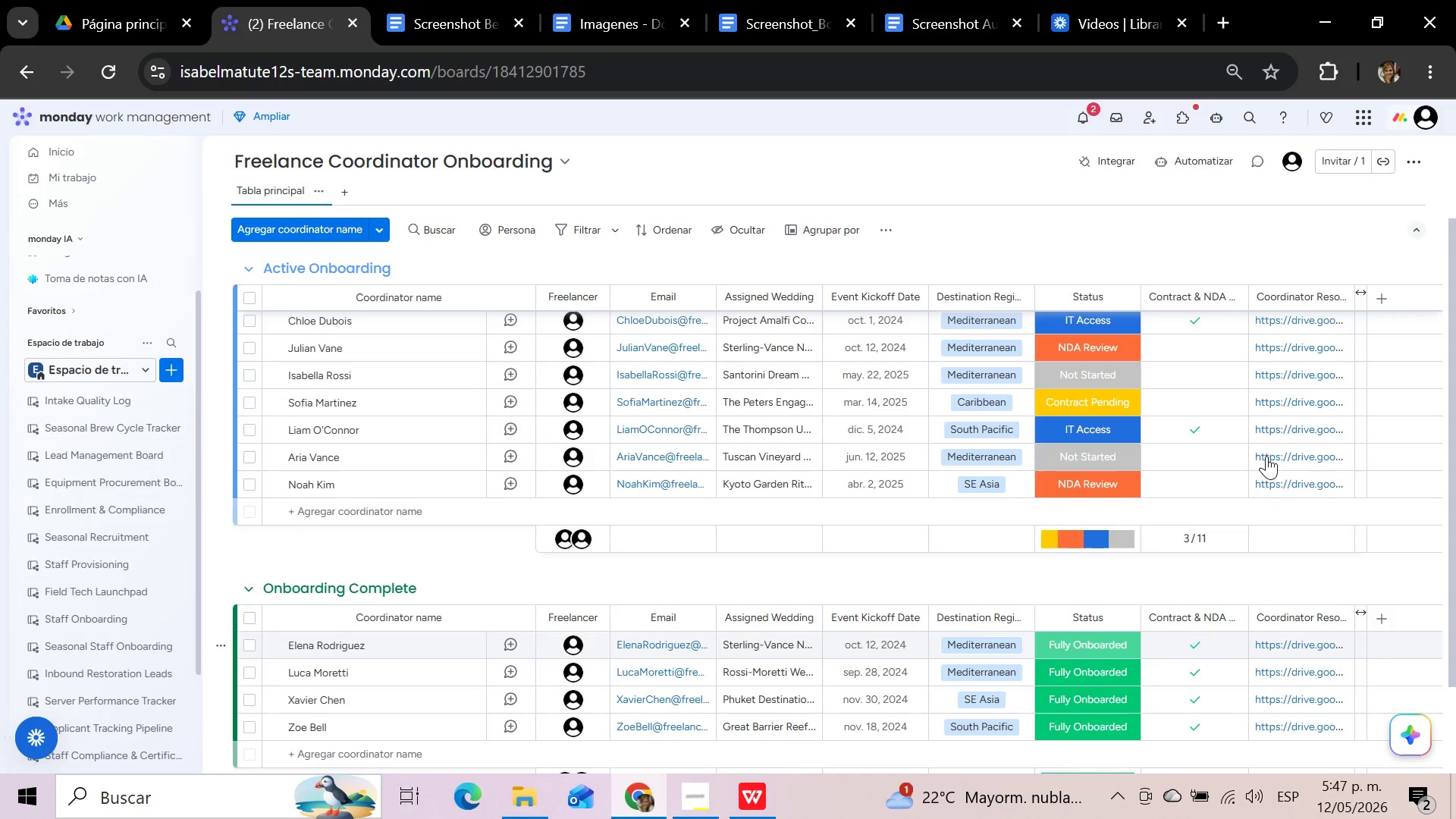 
mouse_move([1254, 462])
 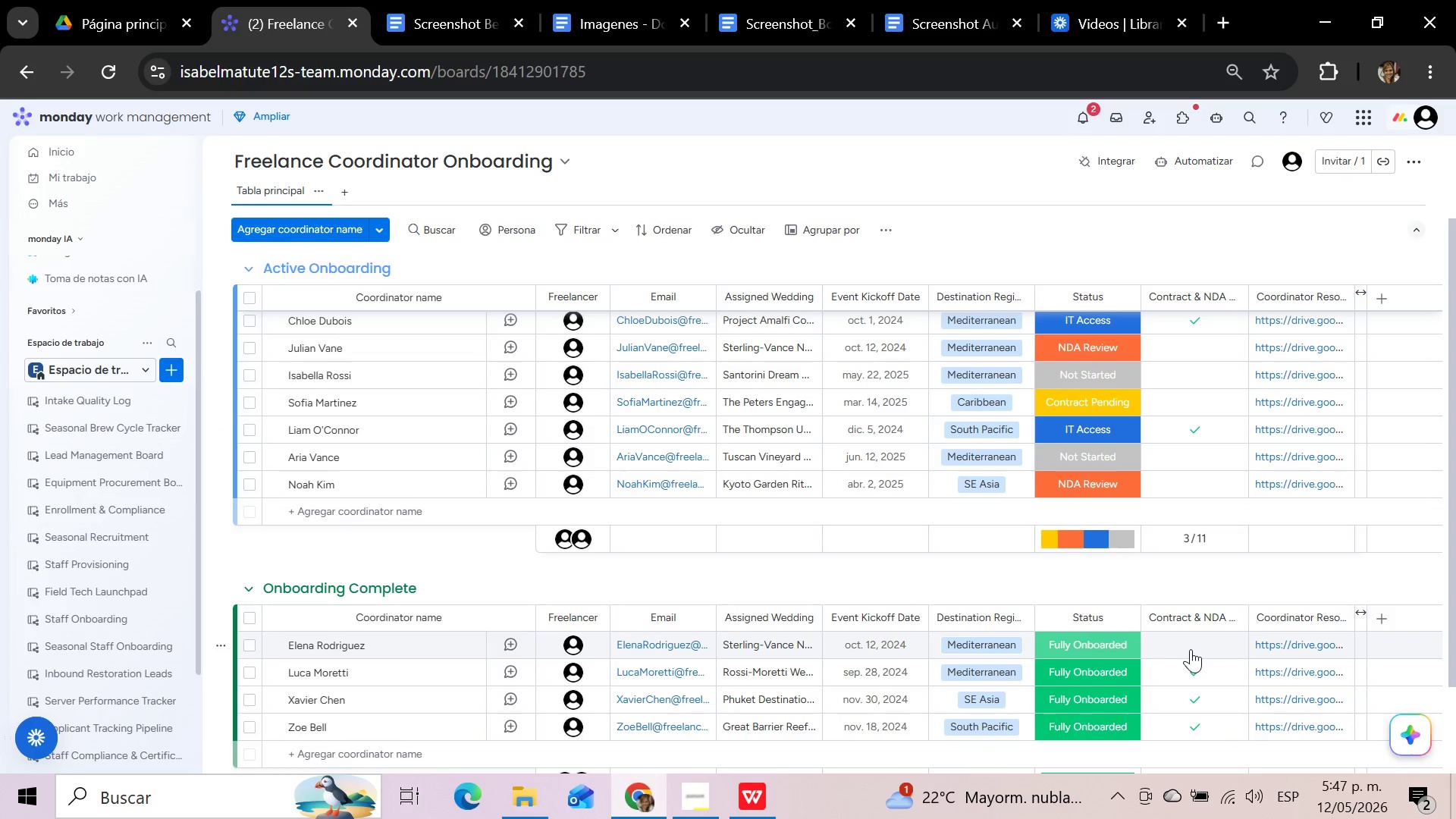 
left_click([1191, 649])
 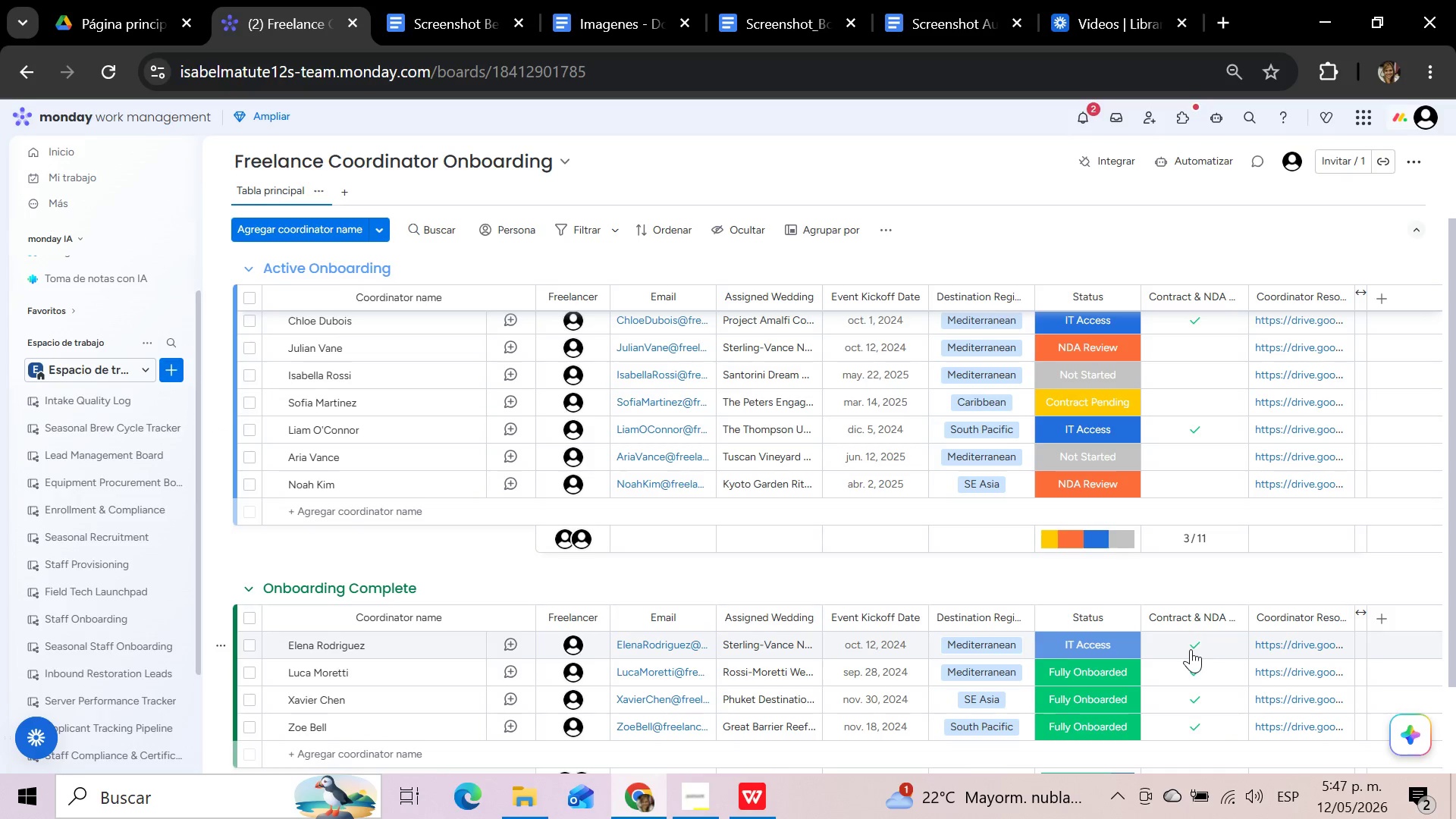 
wait(6.81)
 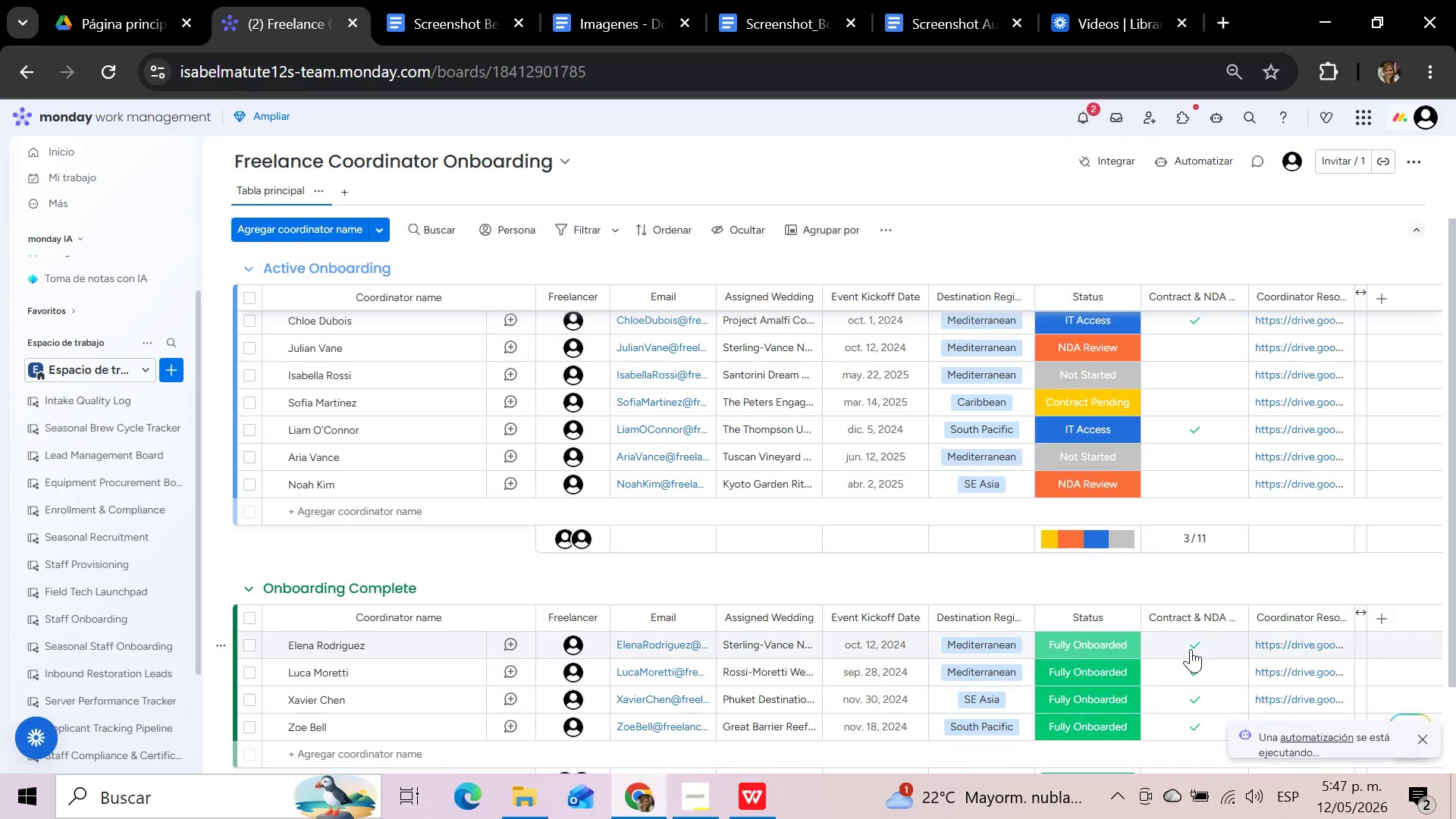 
left_click([1124, 645])
 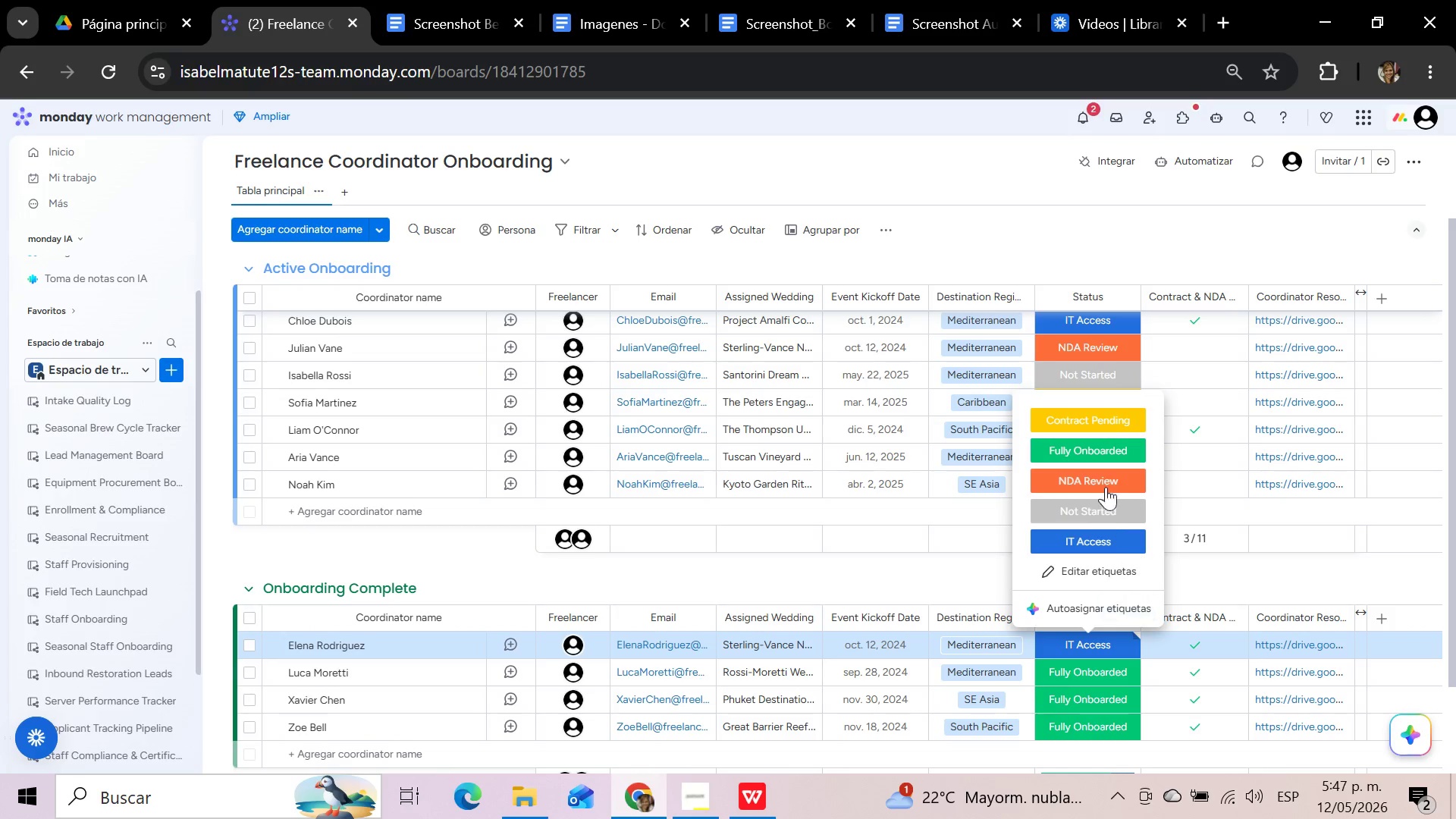 
left_click([1094, 453])
 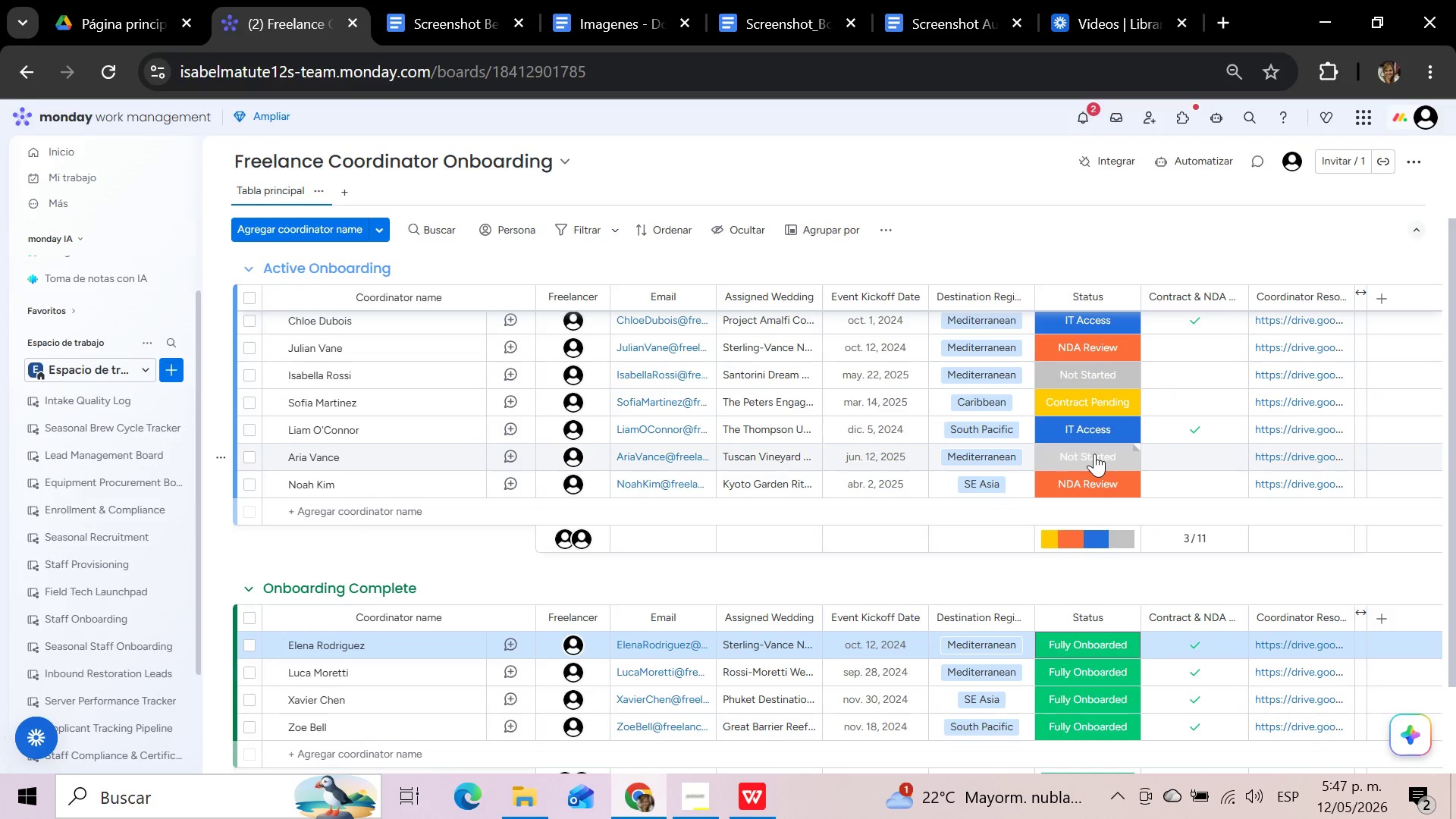 
wait(6.83)
 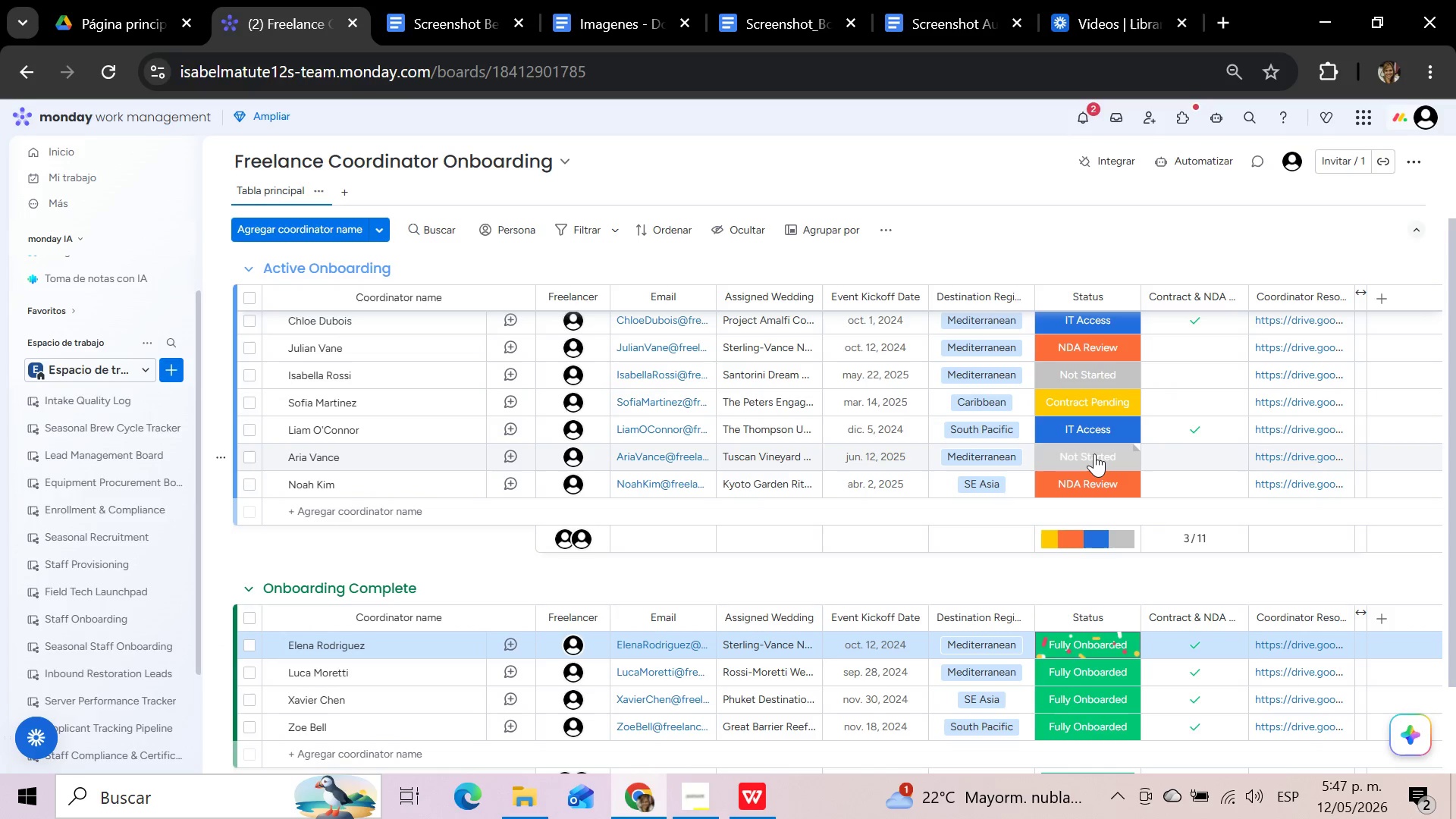 
scroll: coordinate [1122, 415], scroll_direction: up, amount: 10.0
 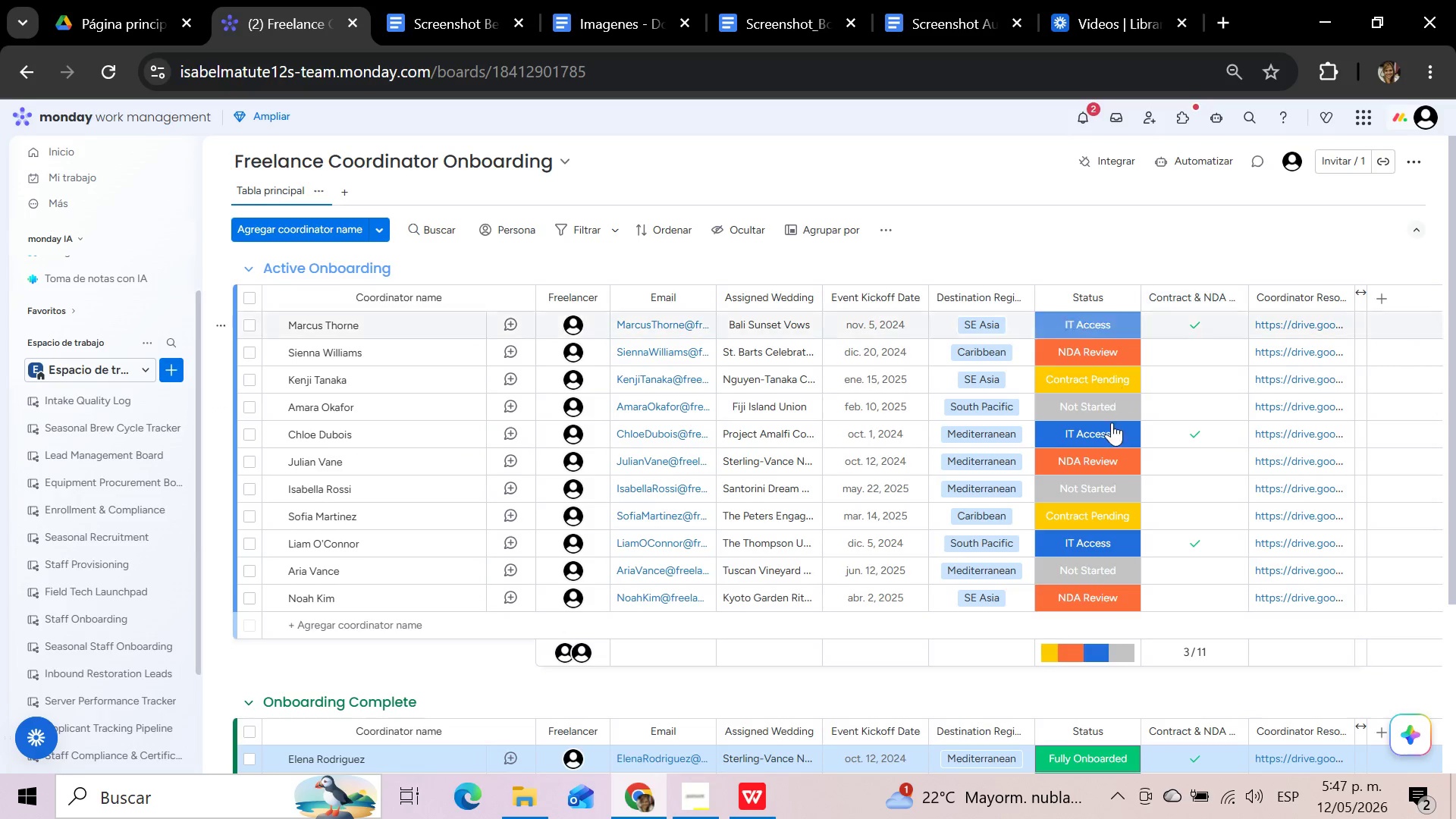 
wait(7.42)
 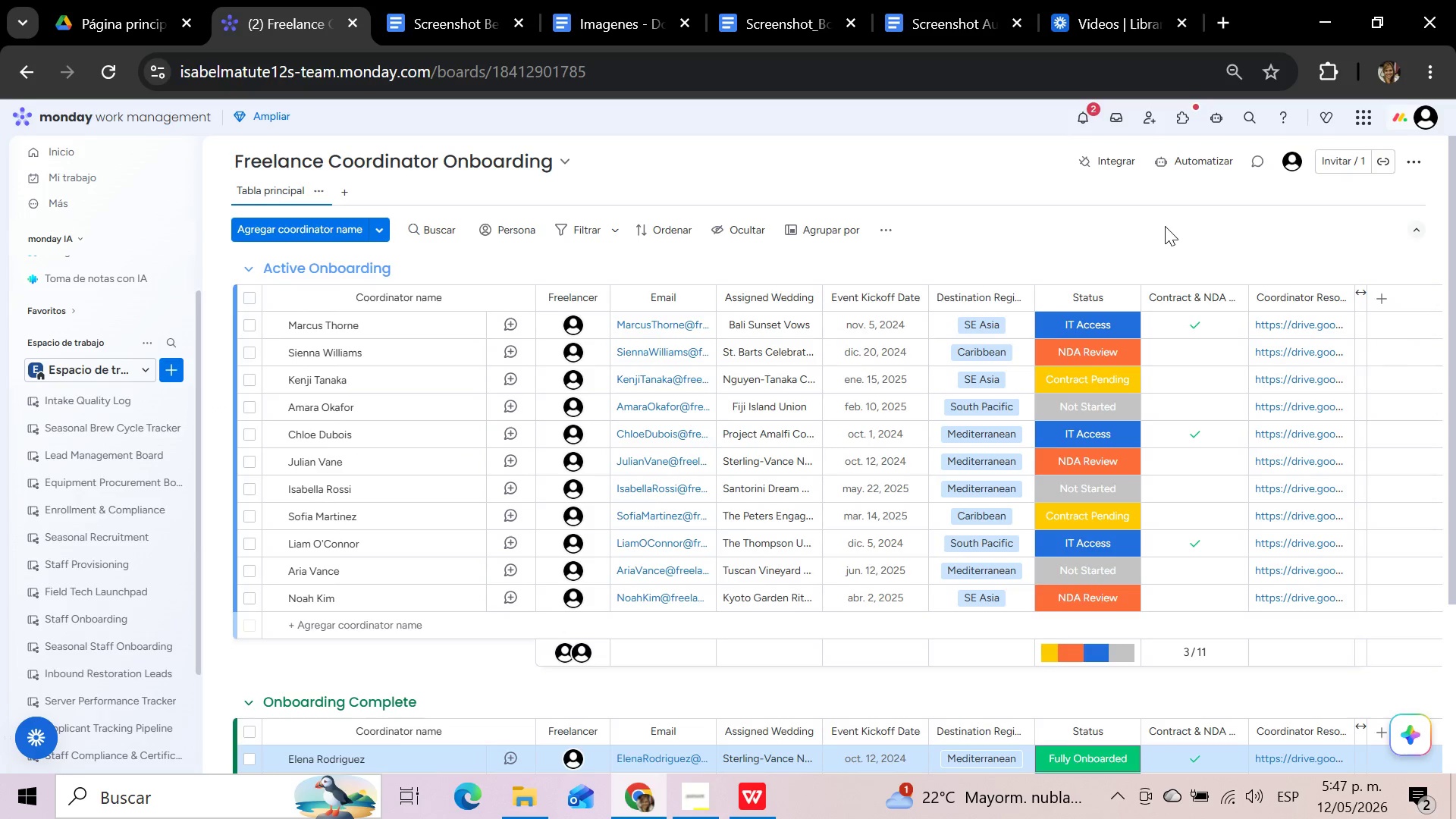 
scroll: coordinate [1100, 471], scroll_direction: down, amount: 2.0
 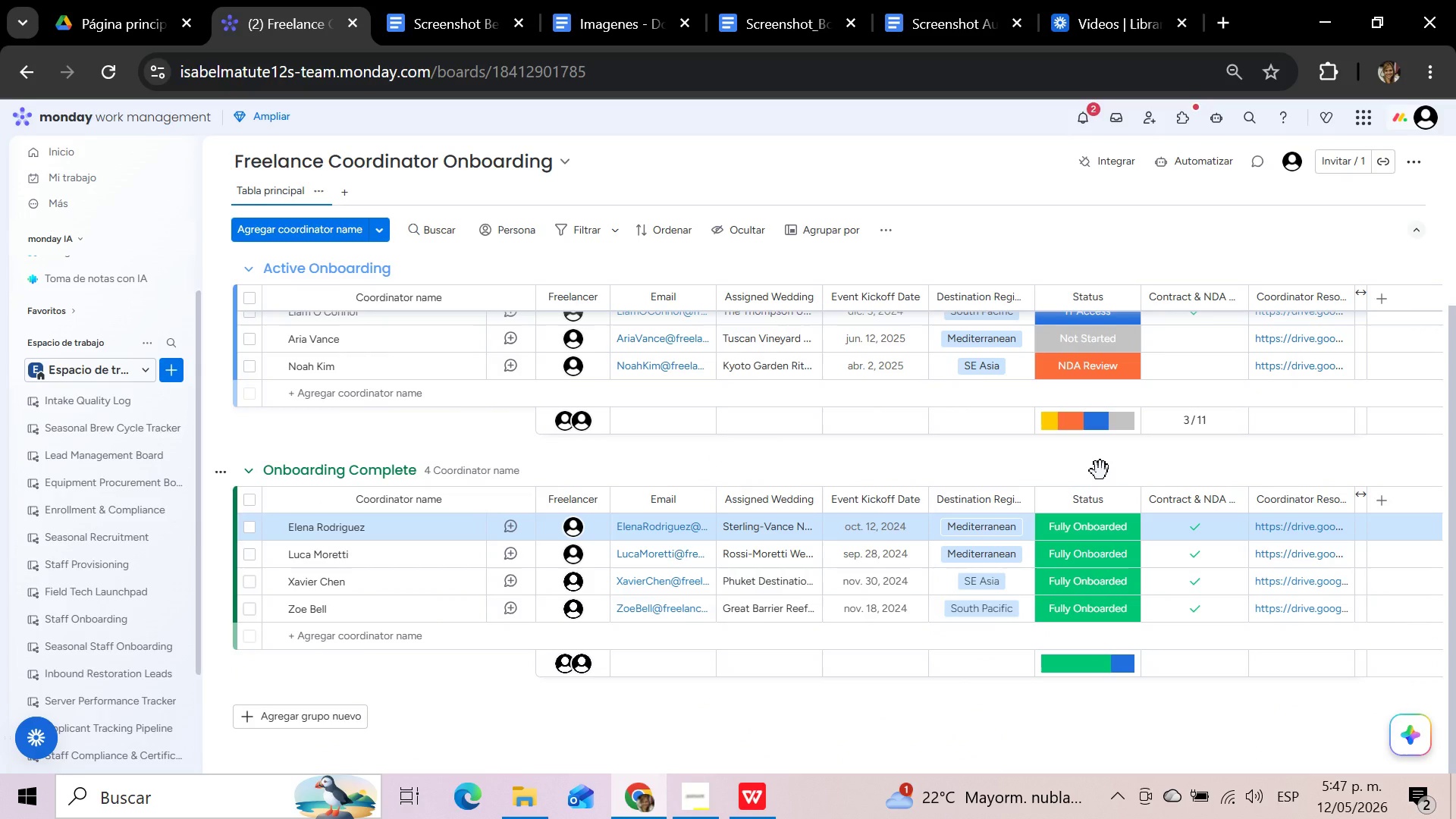 
scroll: coordinate [1100, 471], scroll_direction: up, amount: 4.0
 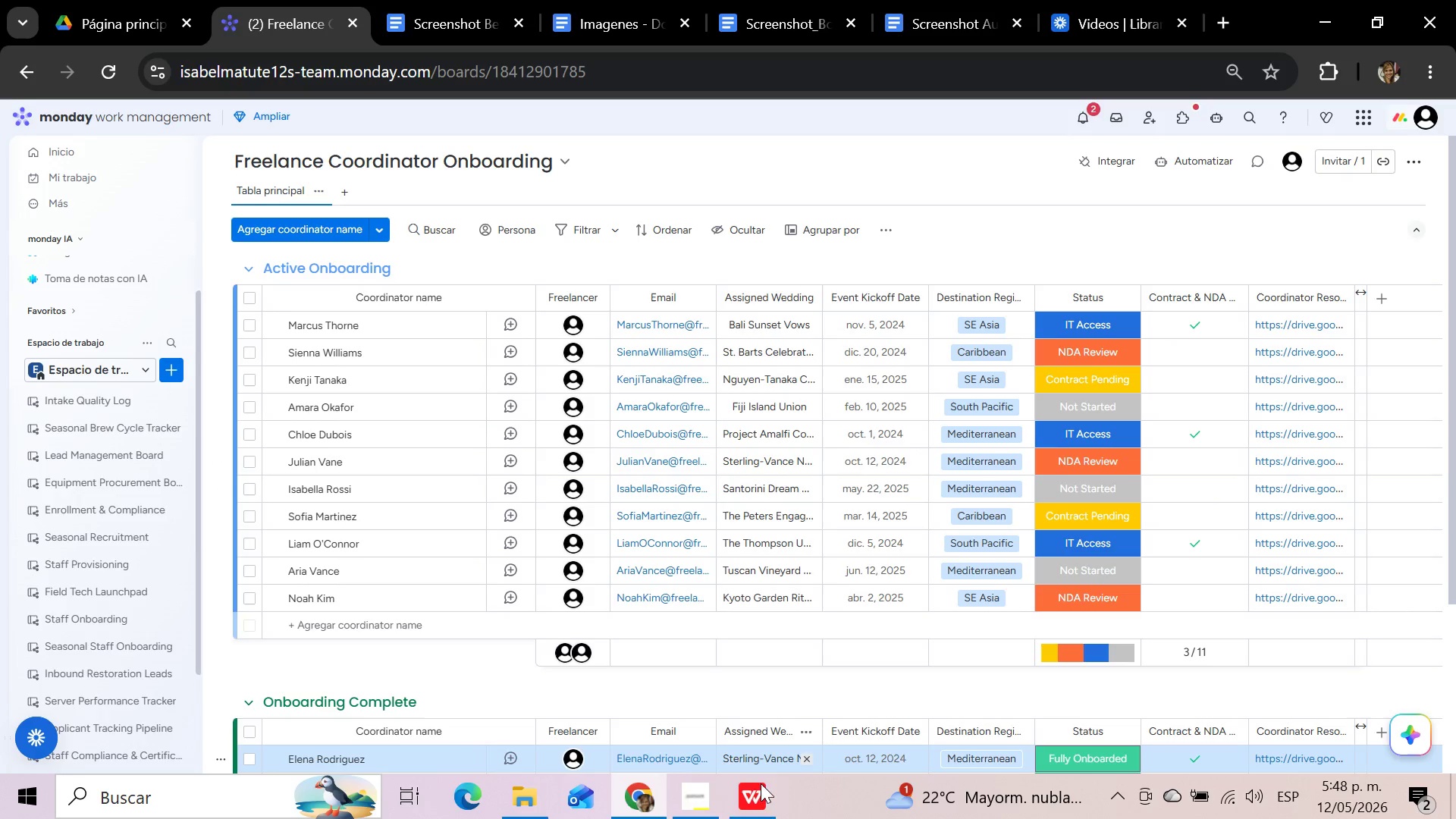 
wait(40.92)
 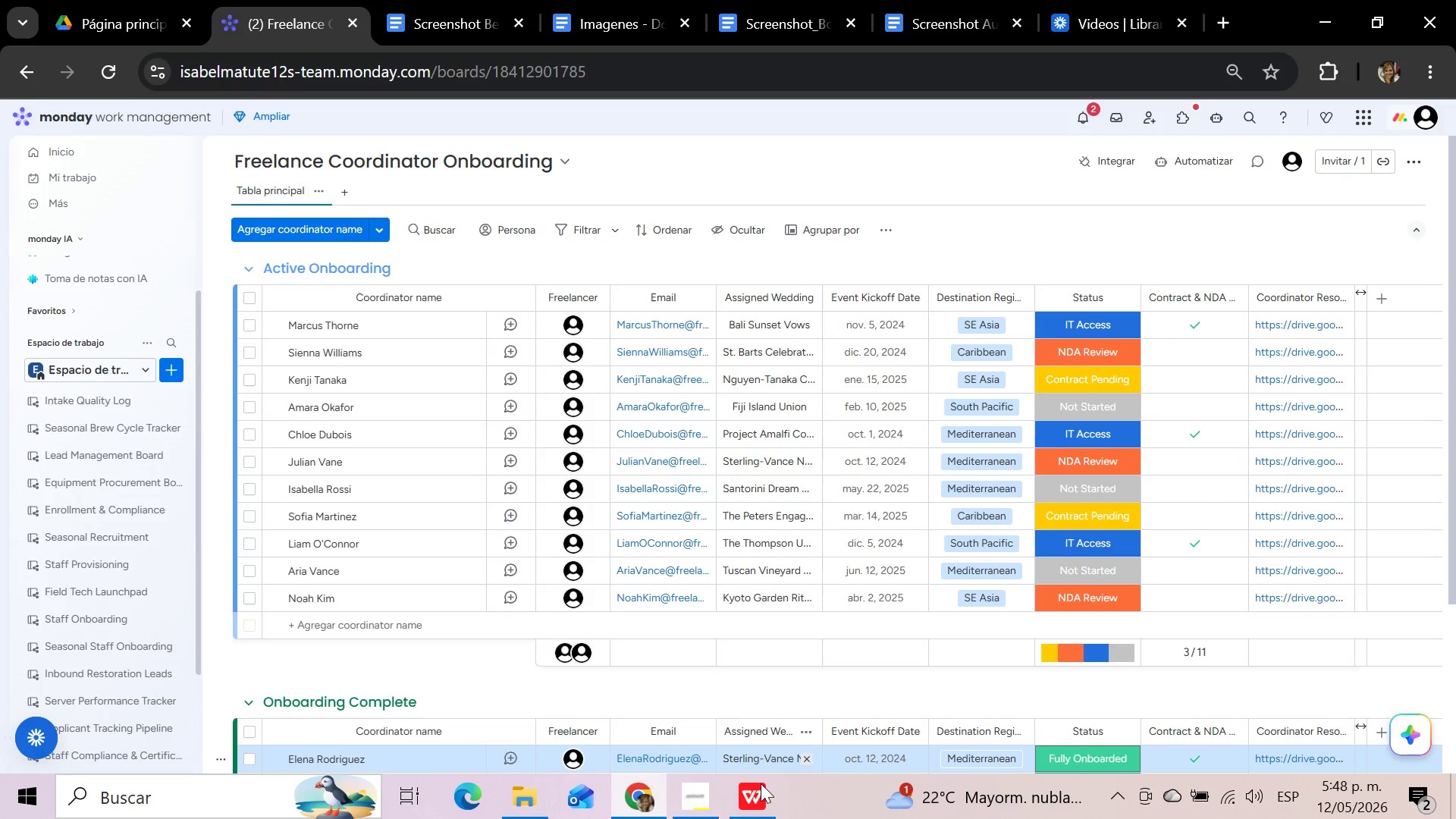 
left_click([706, 802])